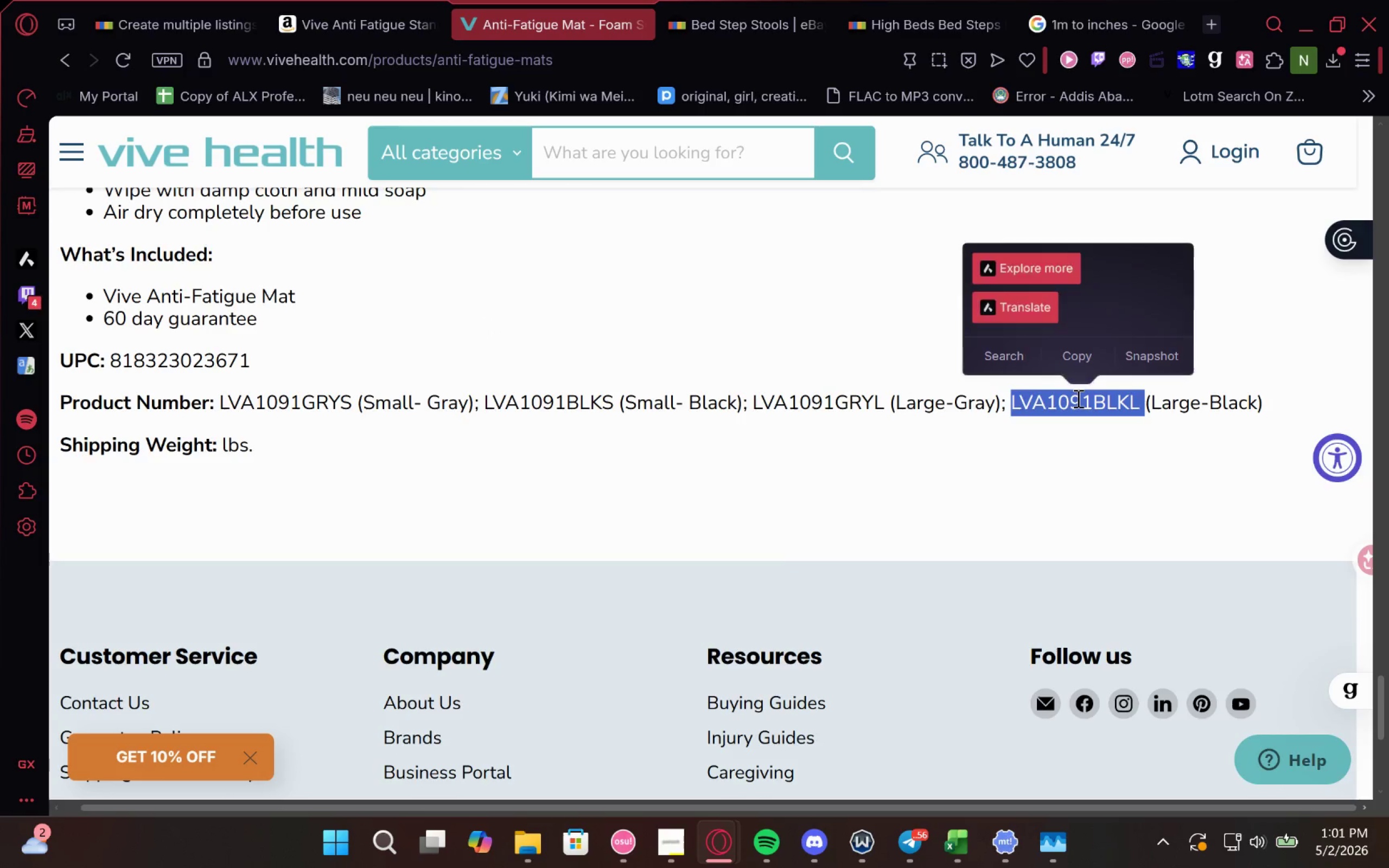 
key(Control+C)
 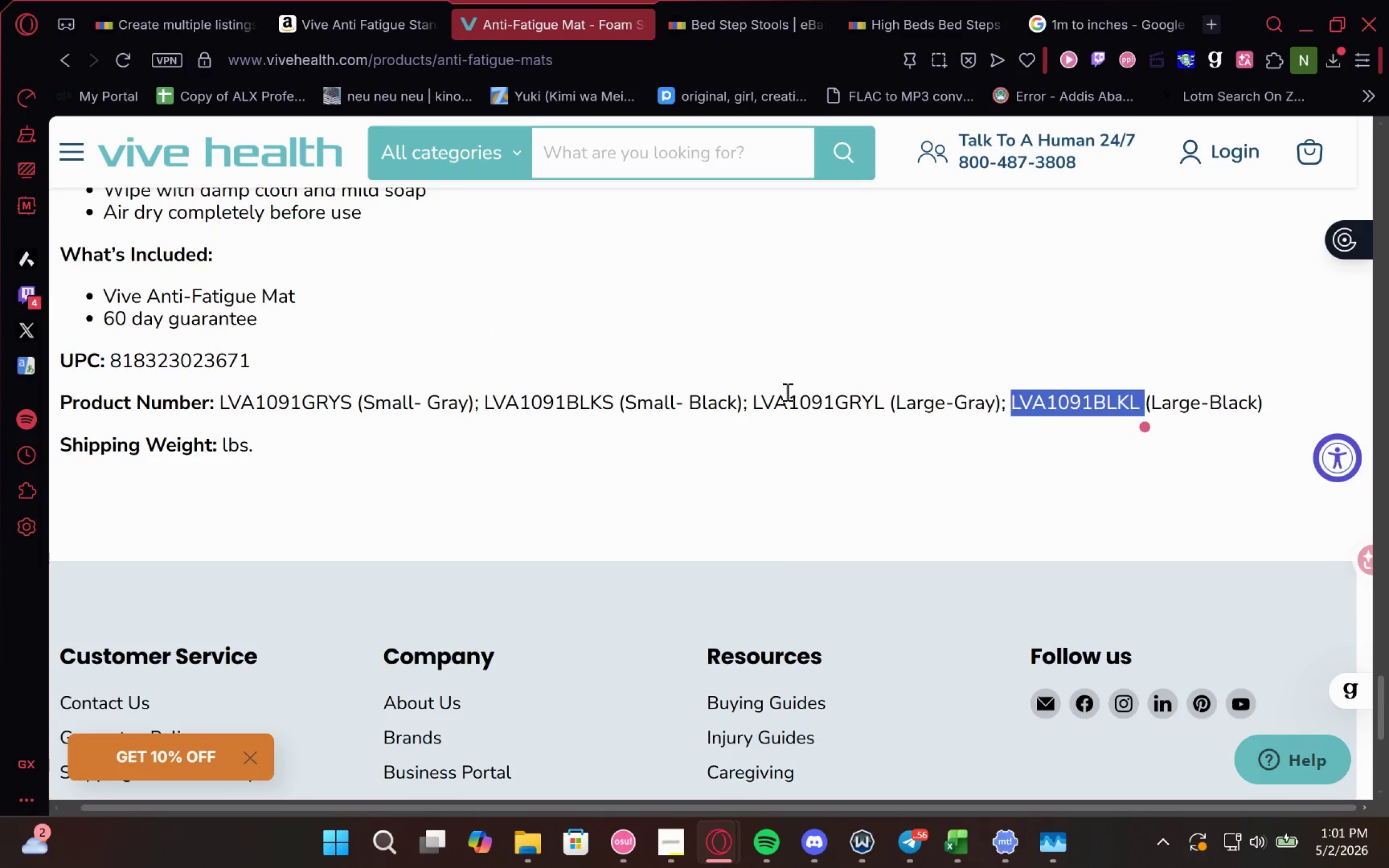 
key(Control+C)
 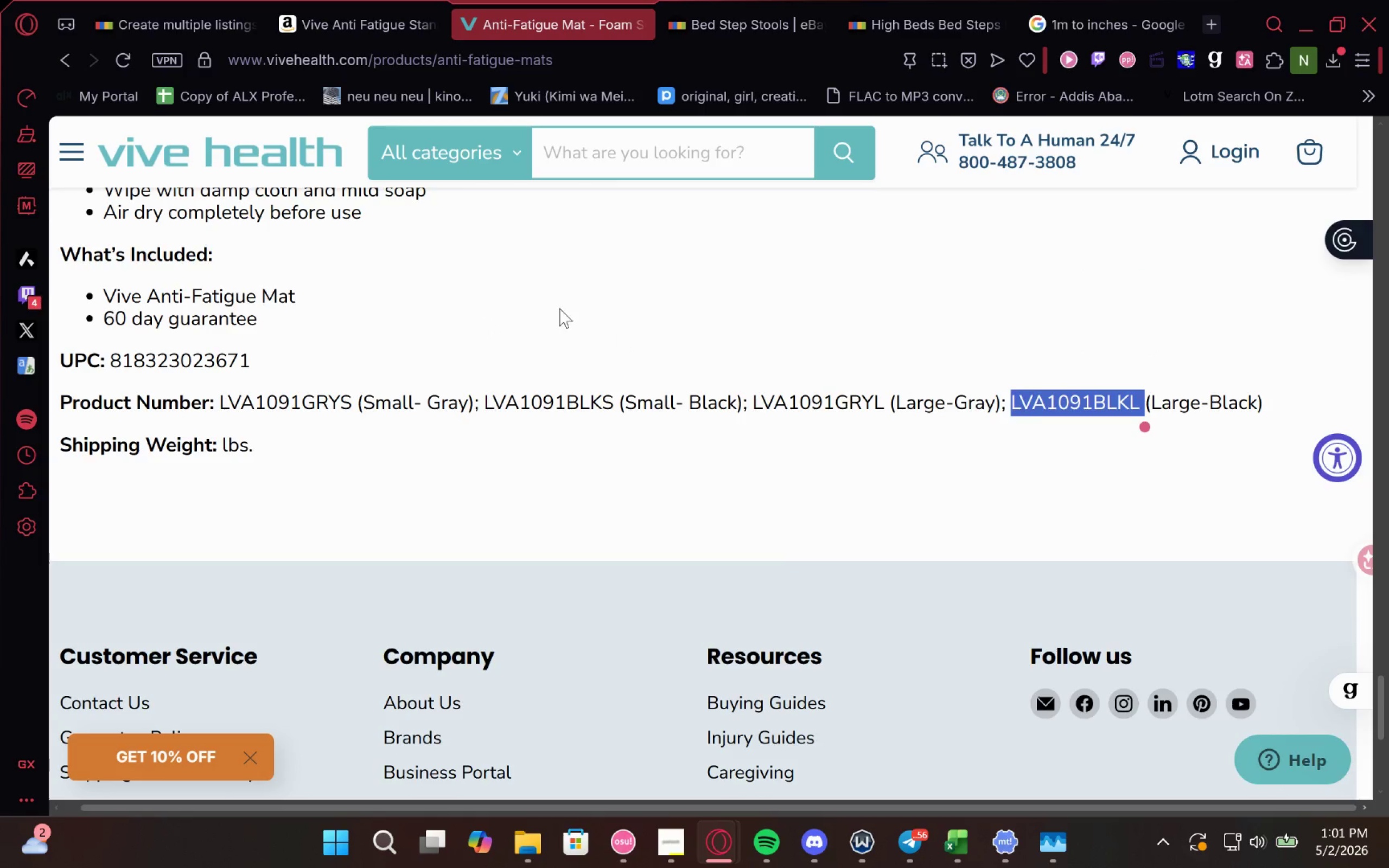 
key(Control+C)
 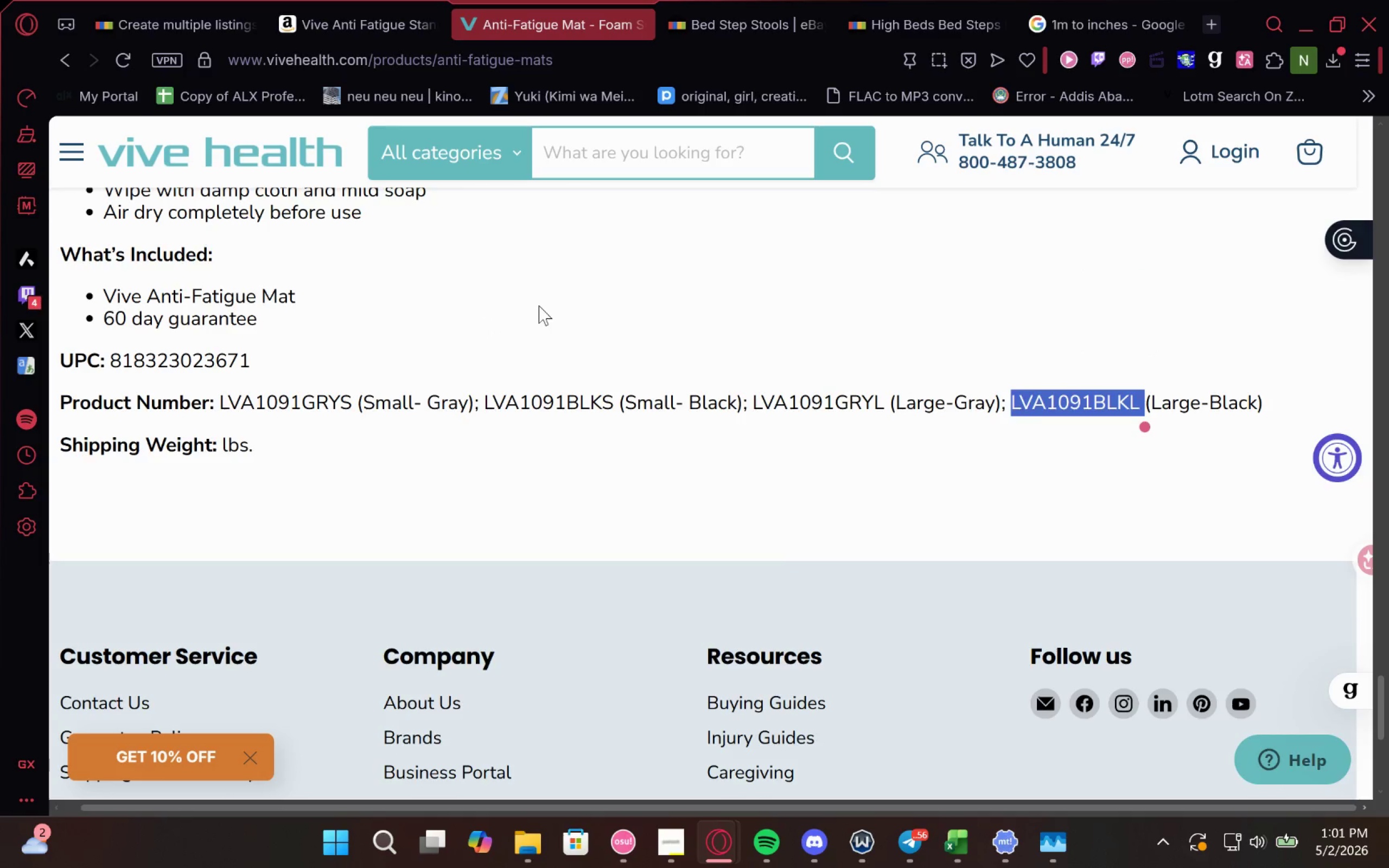 
key(Control+C)
 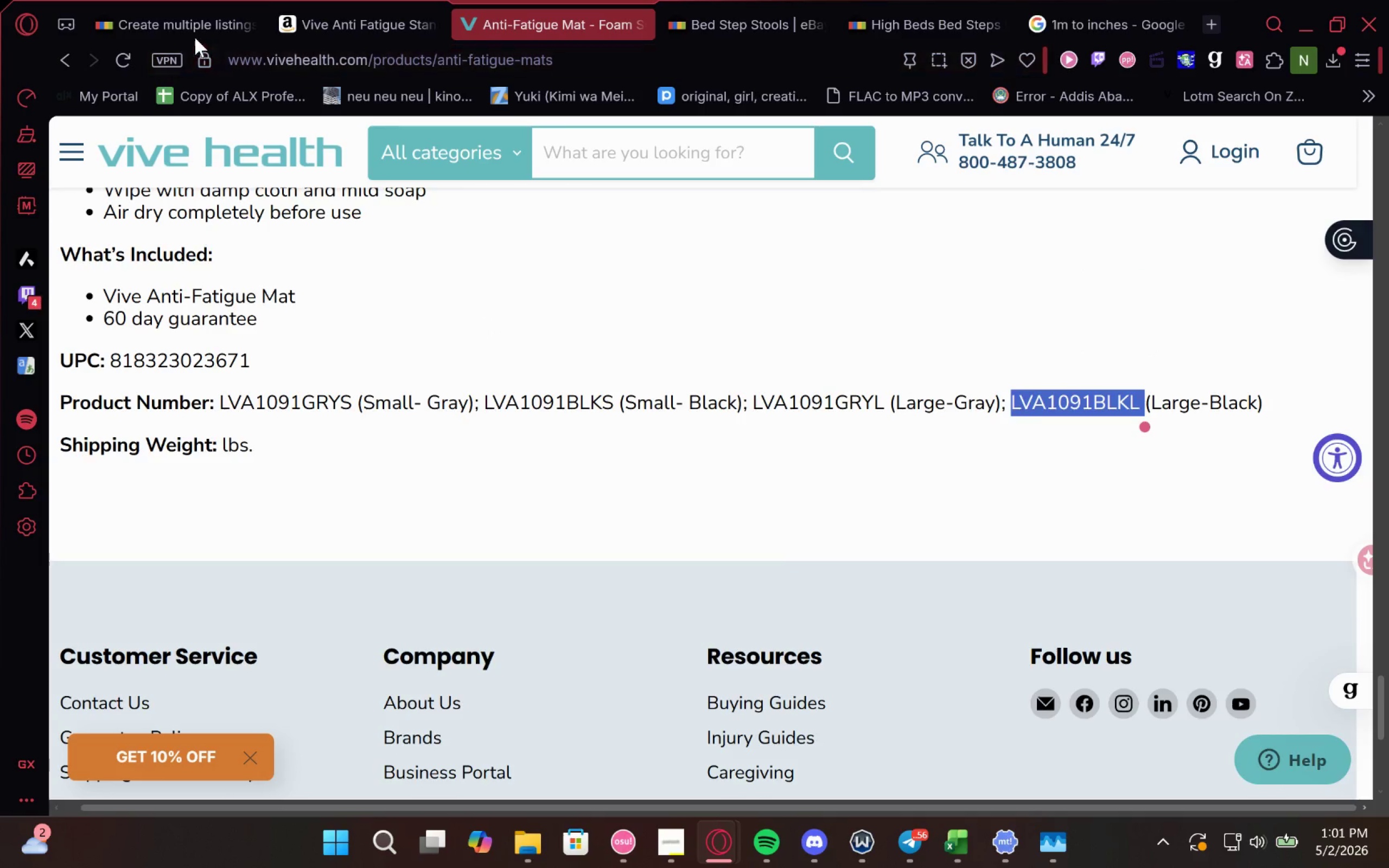 
left_click([161, 3])
 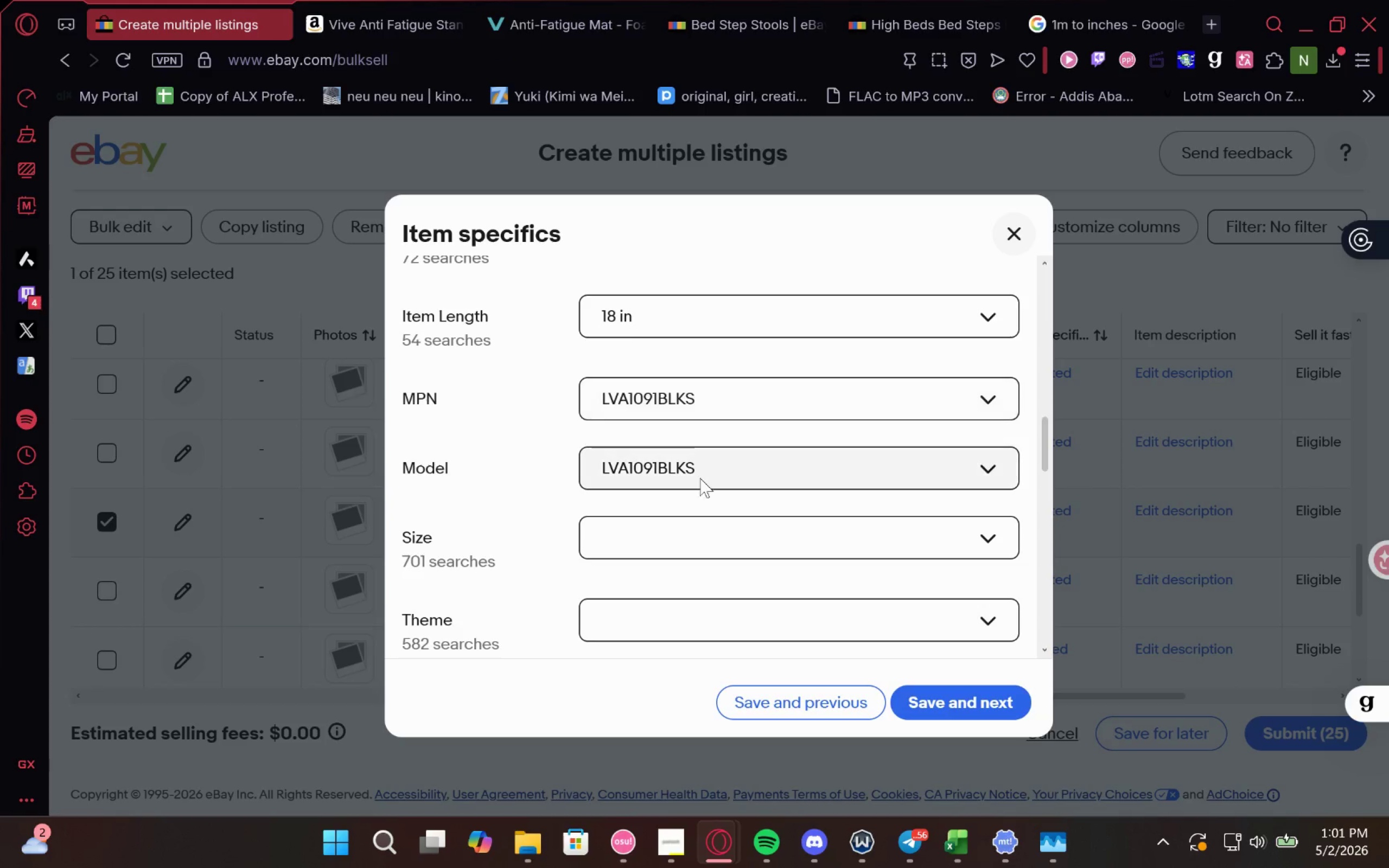 
left_click([728, 475])
 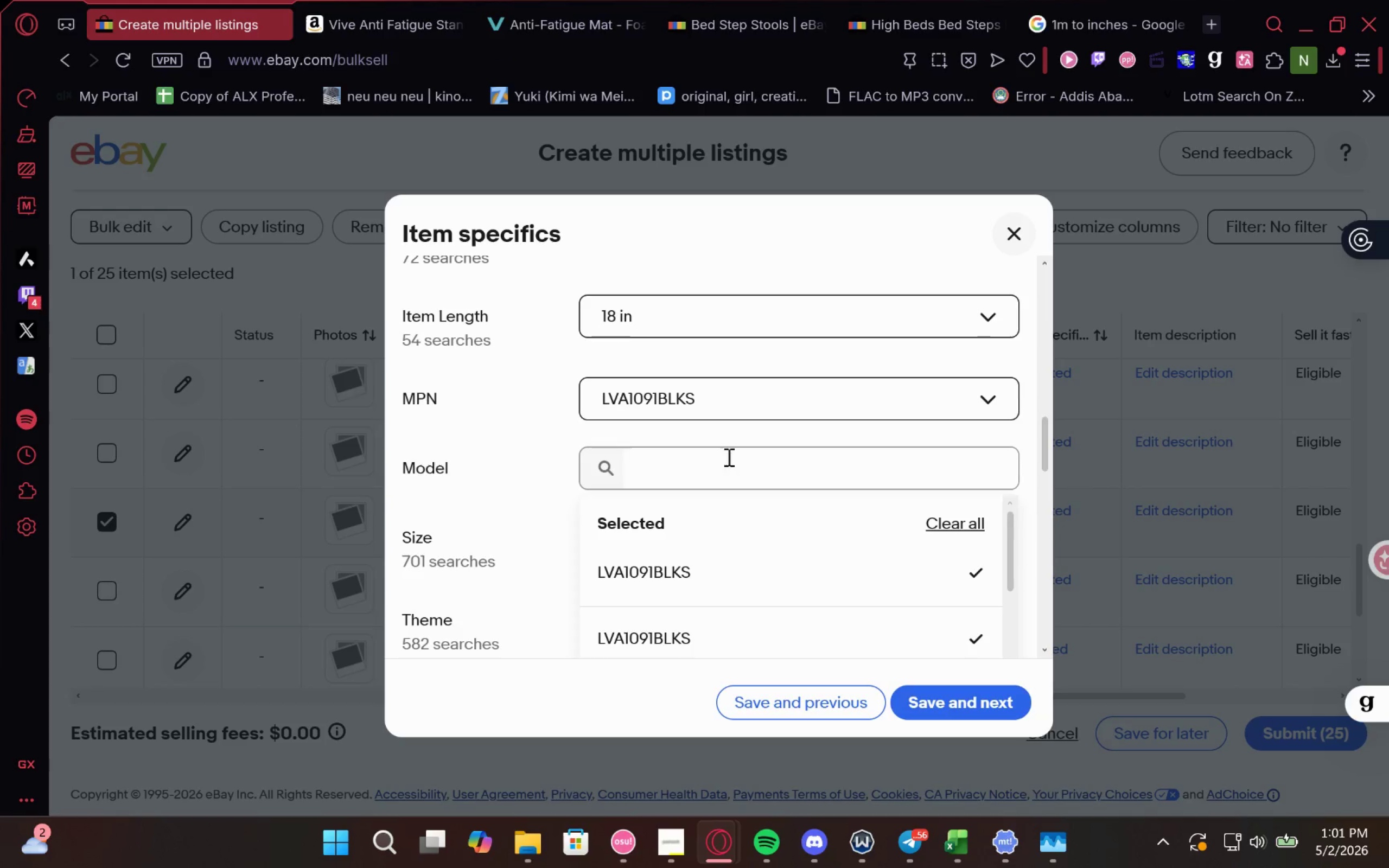 
key(Control+V)
 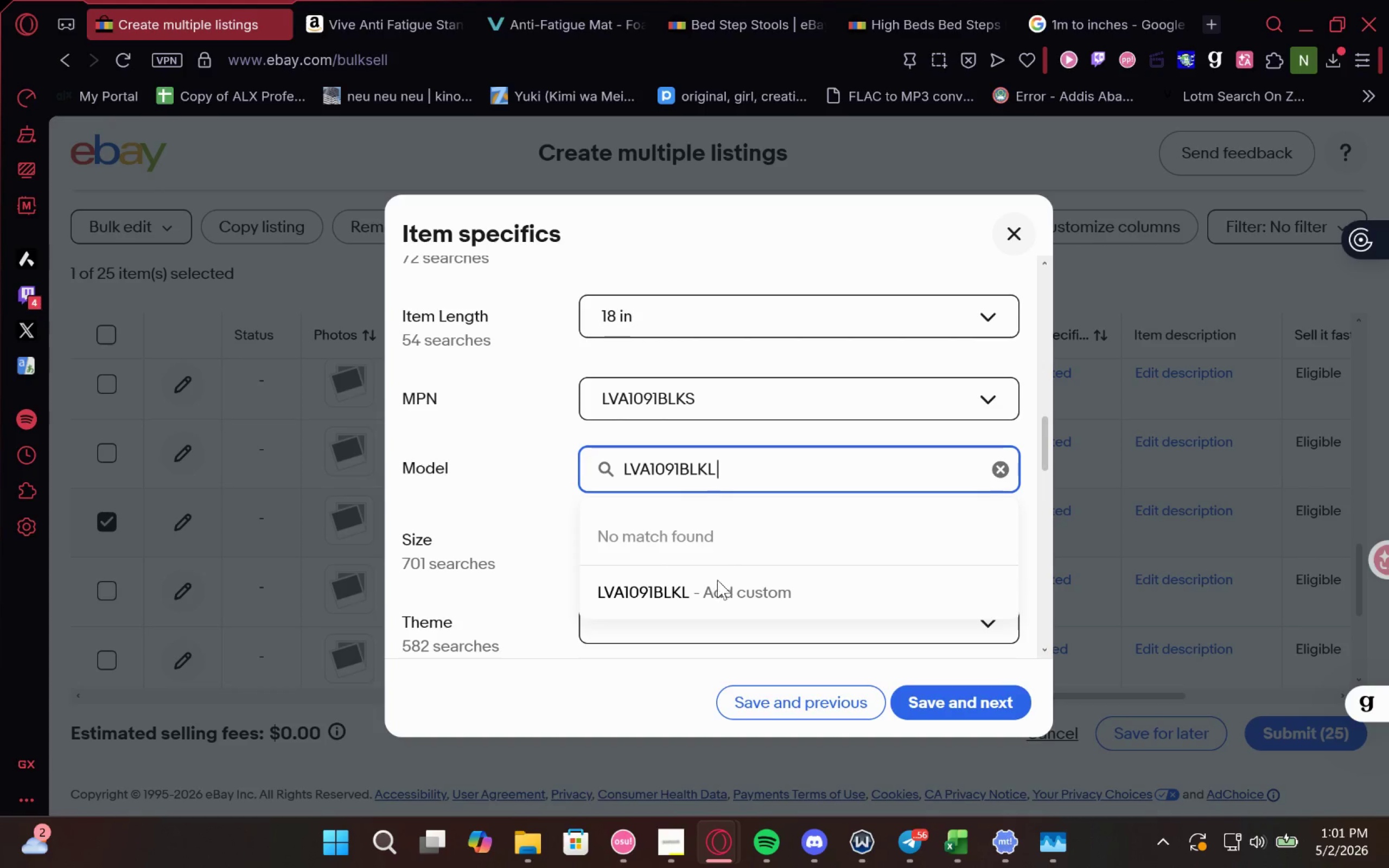 
left_click([715, 585])
 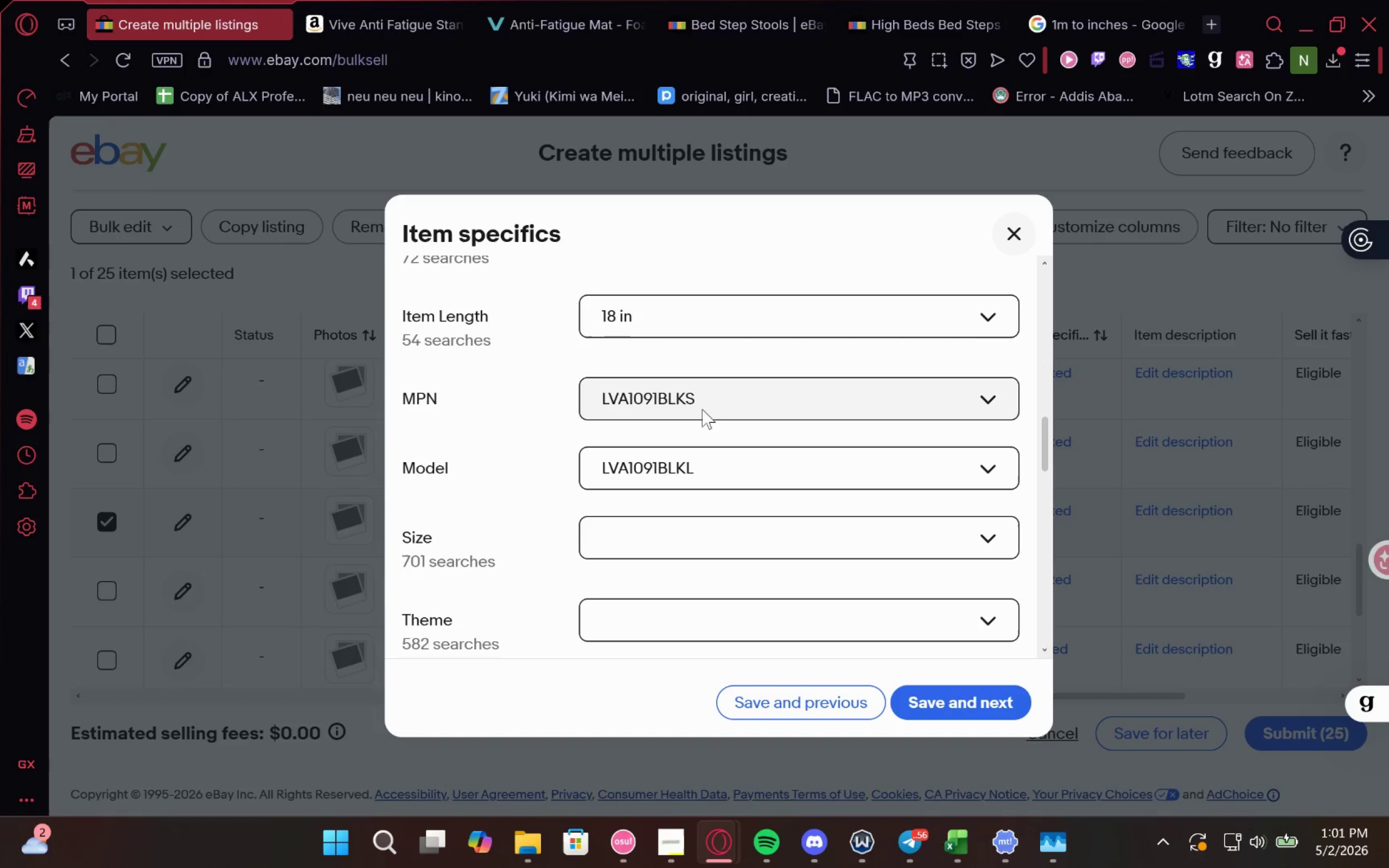 
left_click([719, 387])
 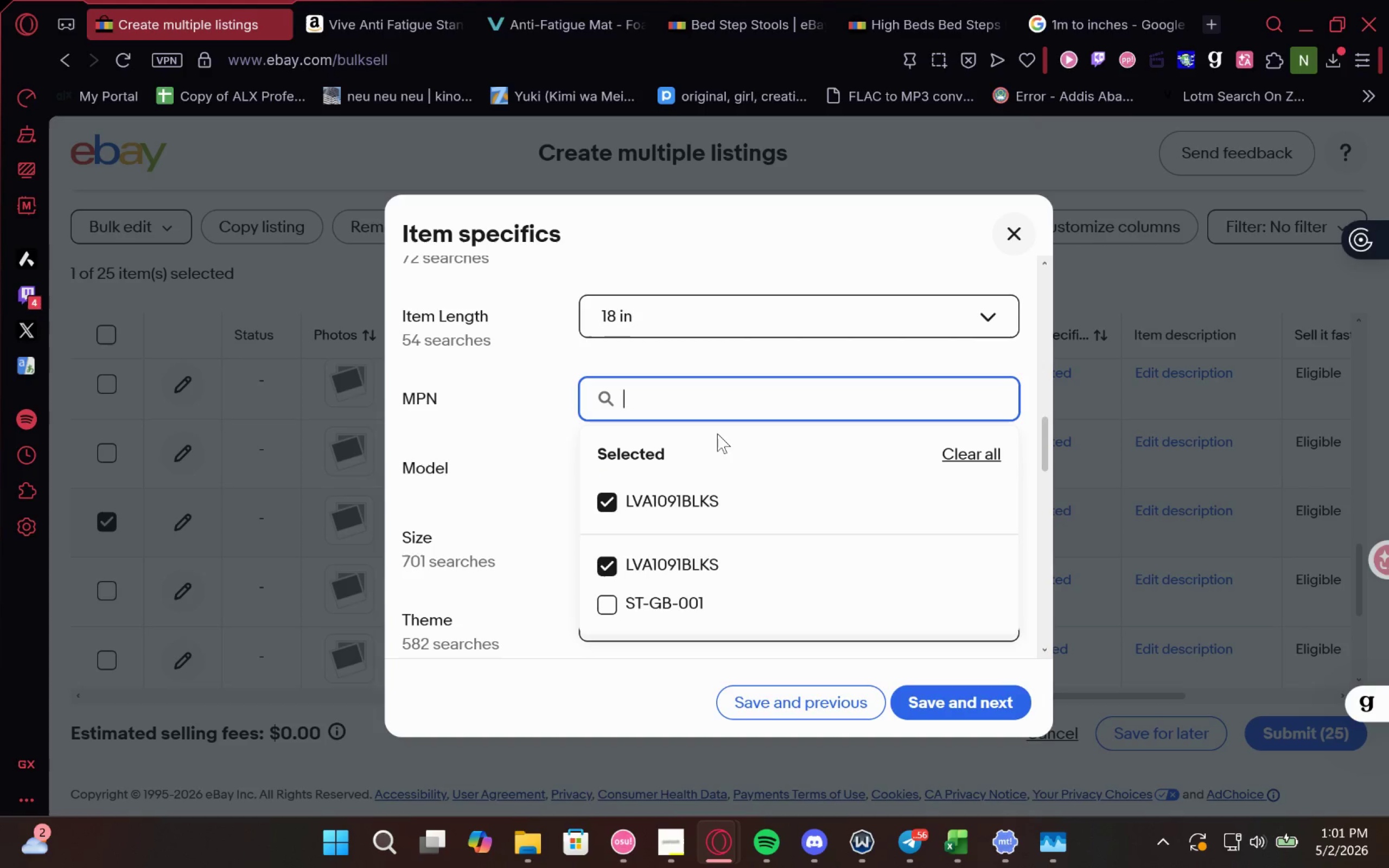 
key(Control+V)
 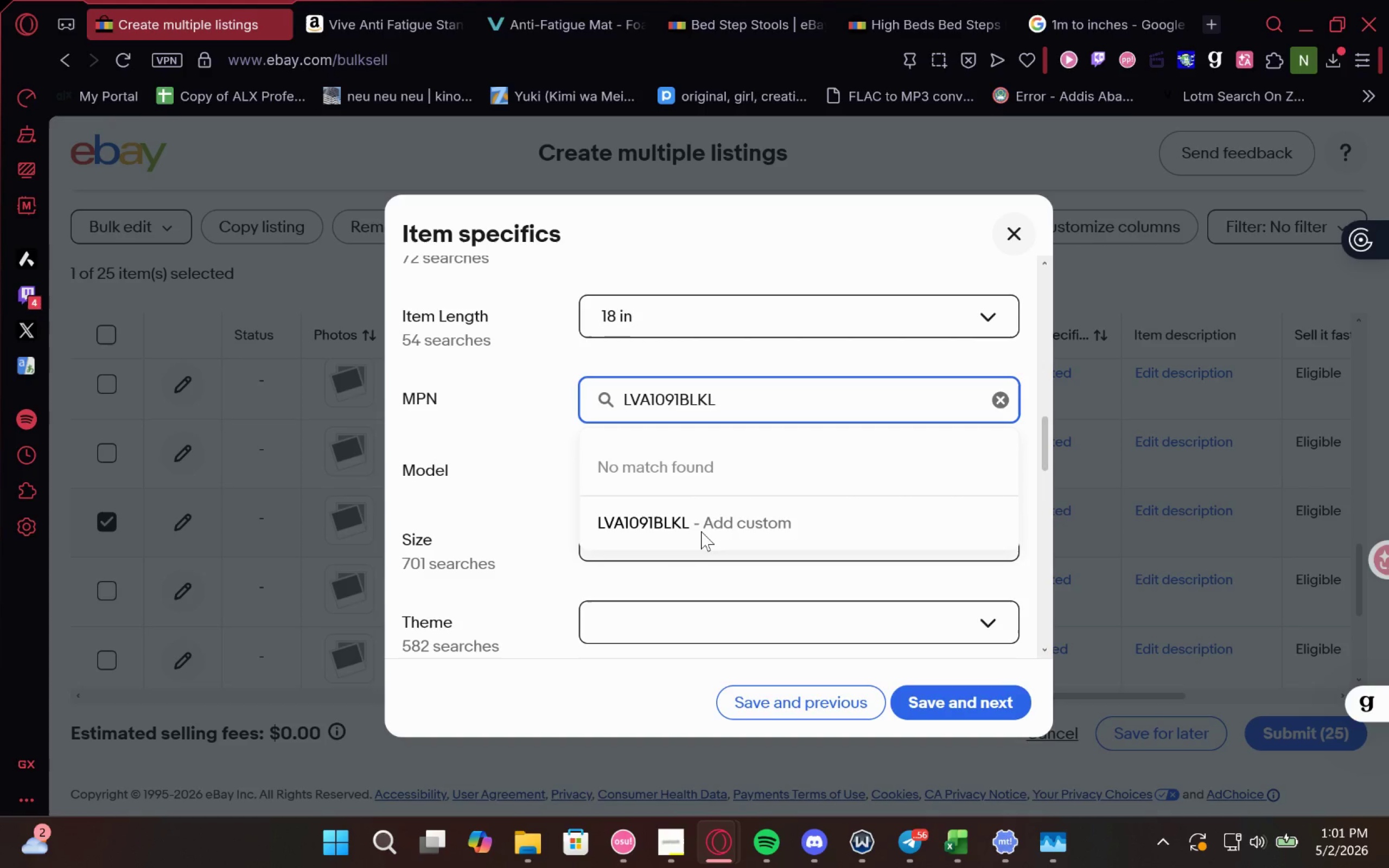 
left_click([701, 531])
 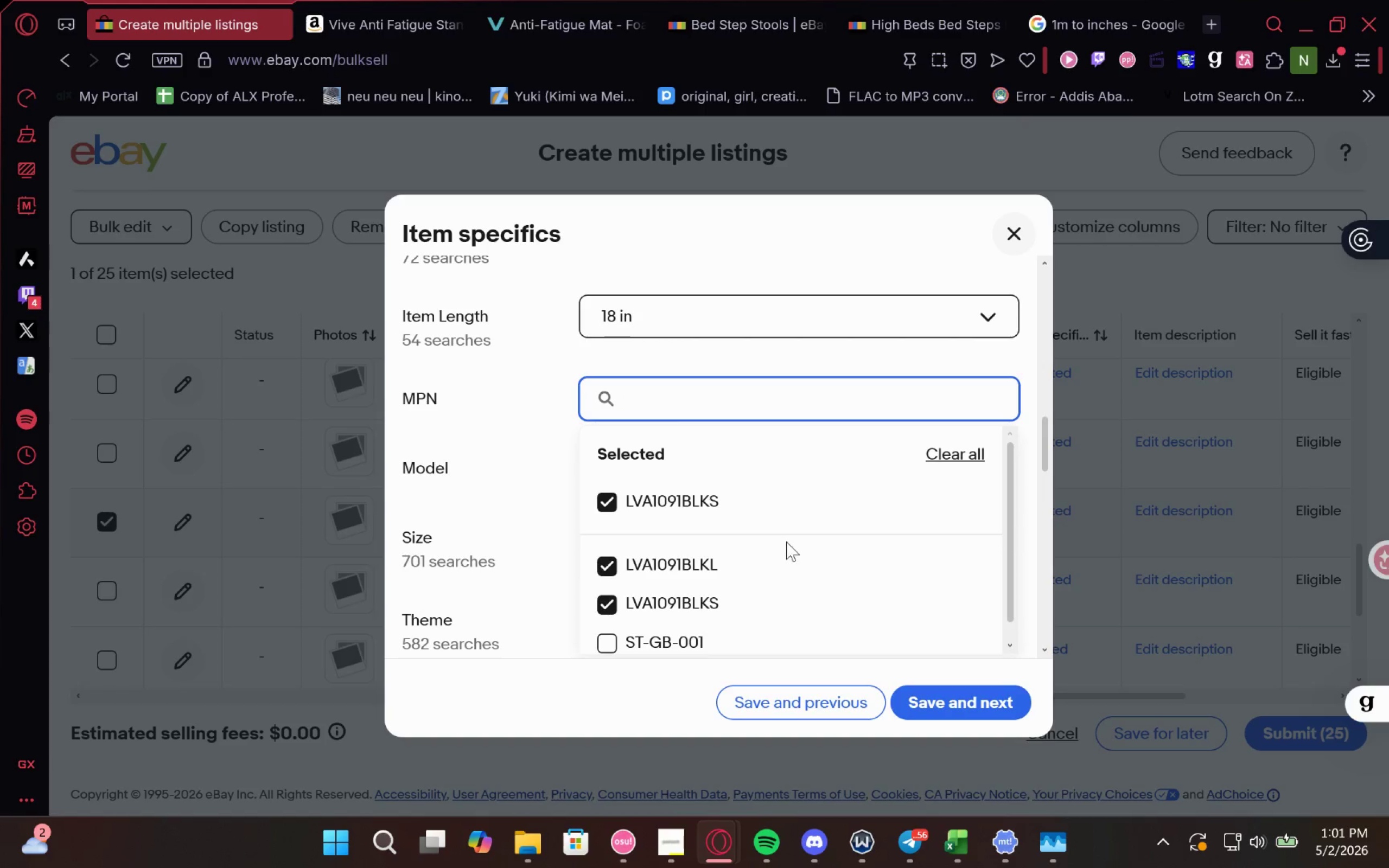 
wait(5.48)
 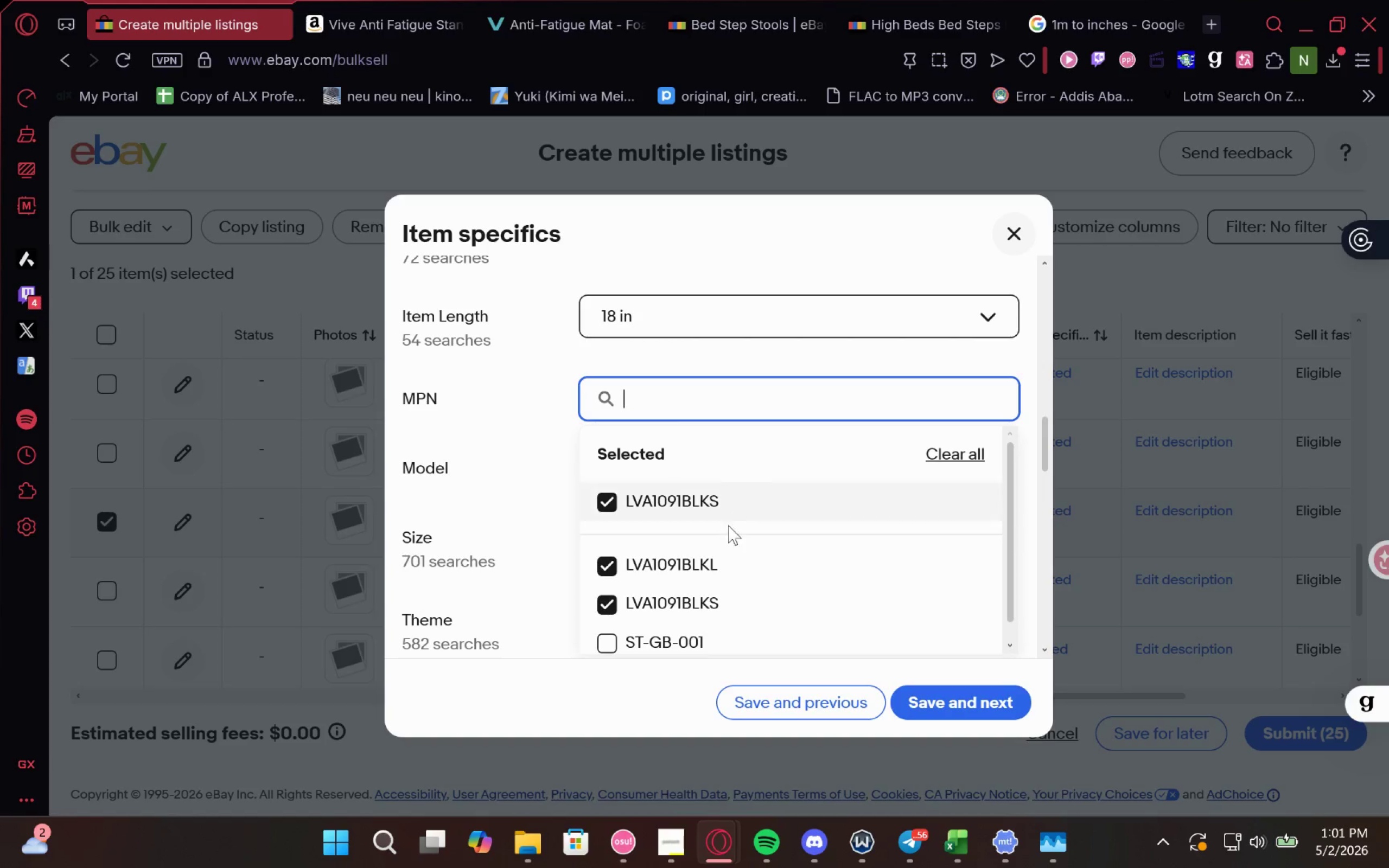 
left_click([757, 551])
 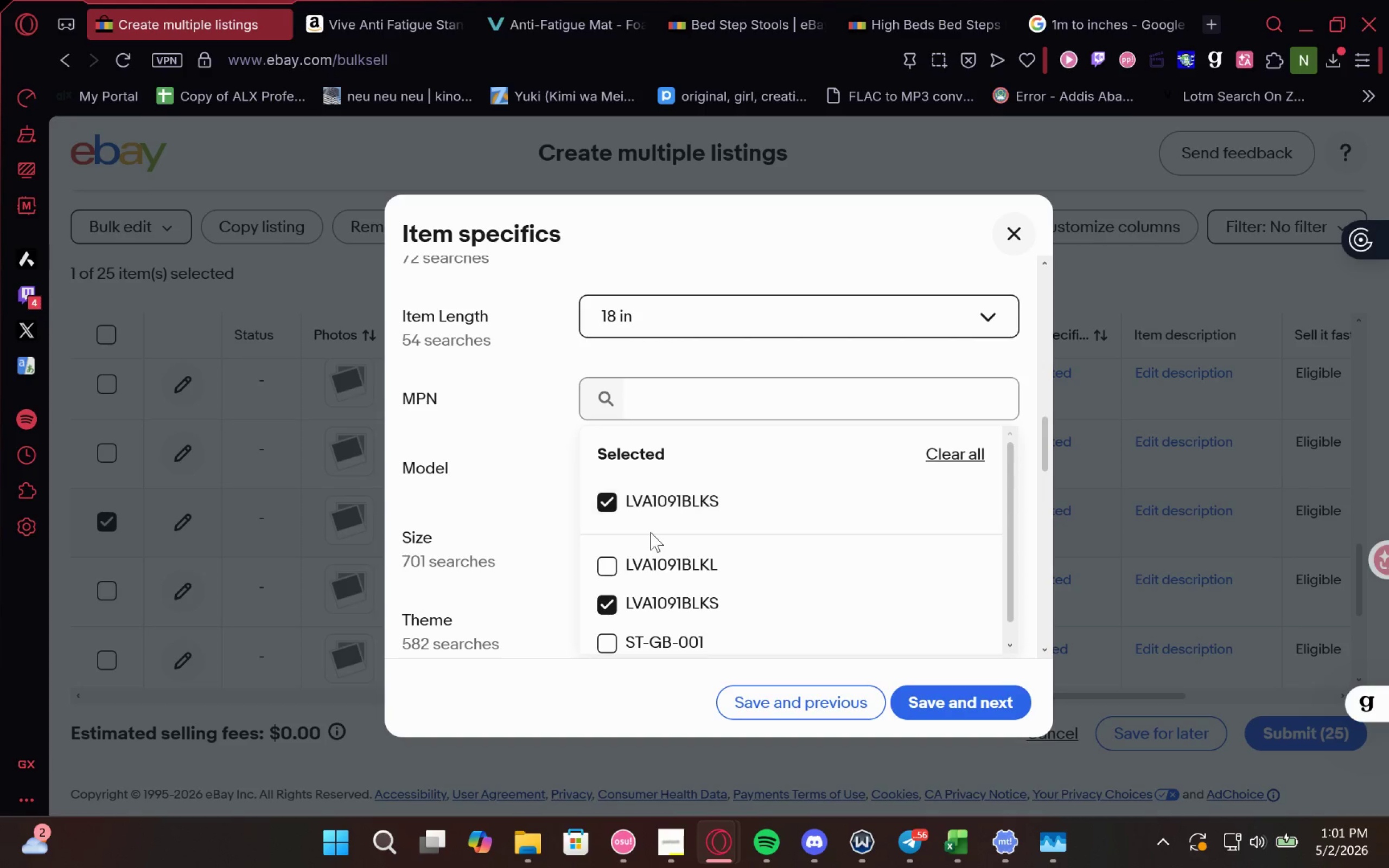 
left_click([642, 560])
 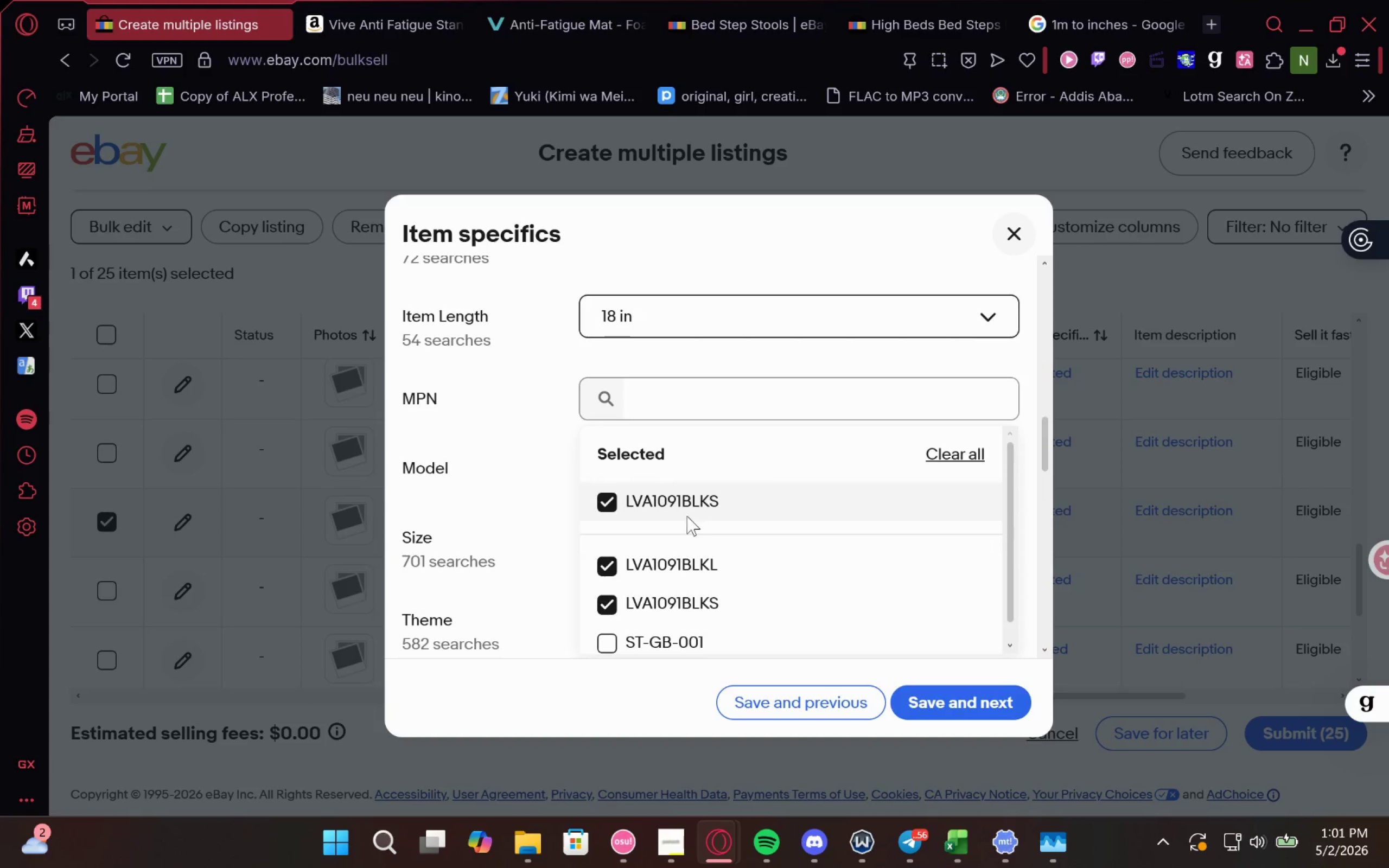 
left_click([688, 516])
 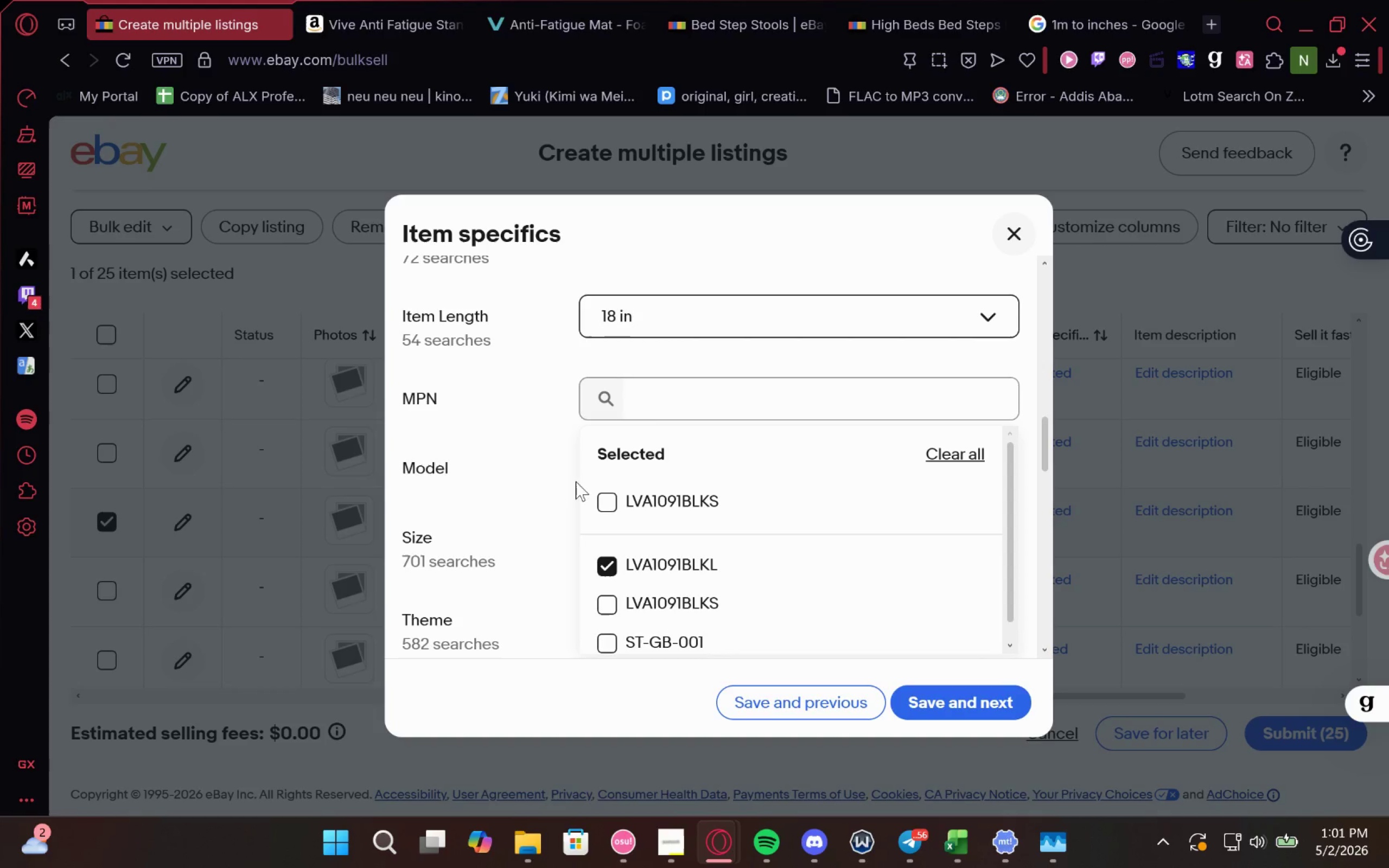 
left_click([566, 475])
 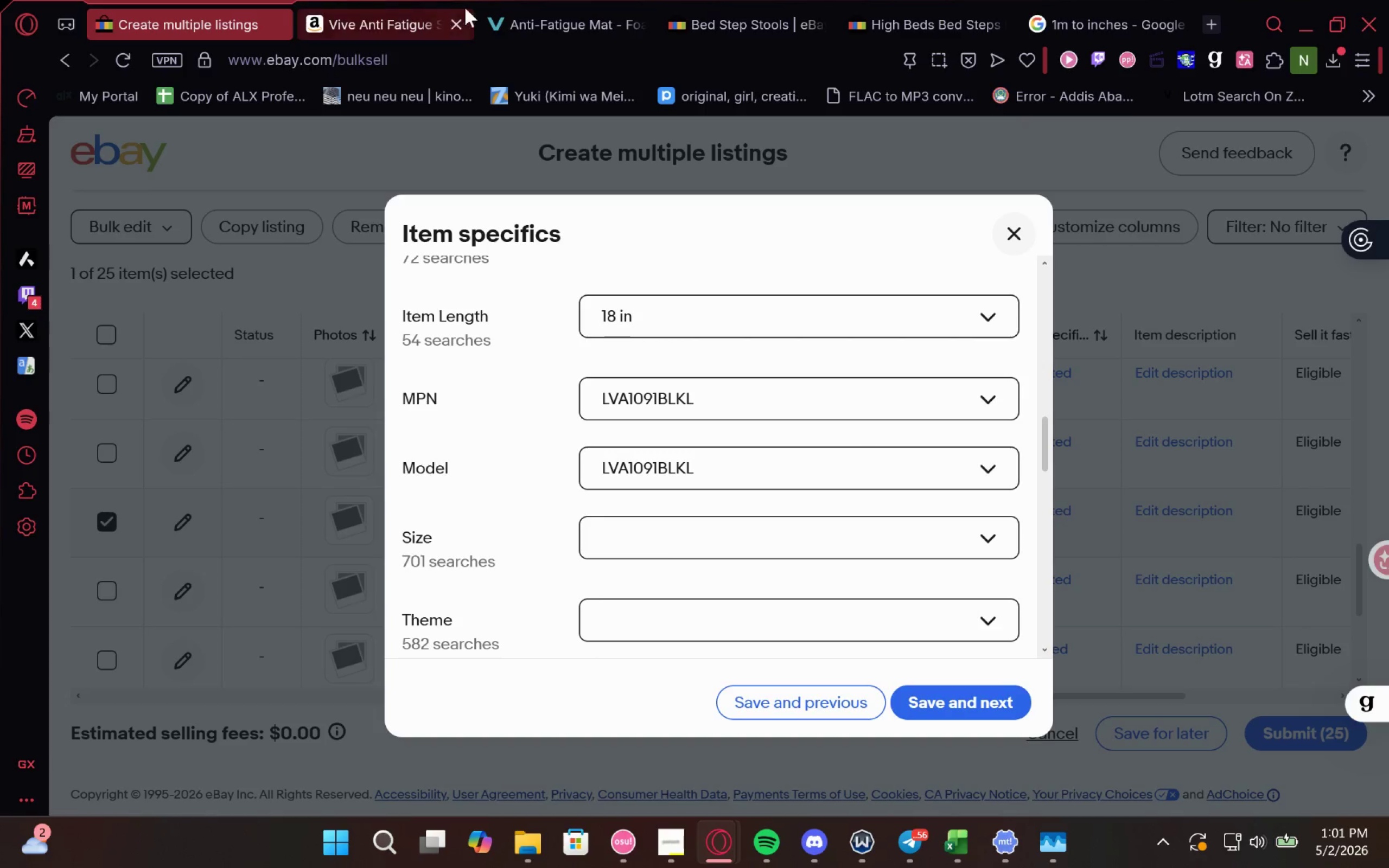 
left_click([527, 12])
 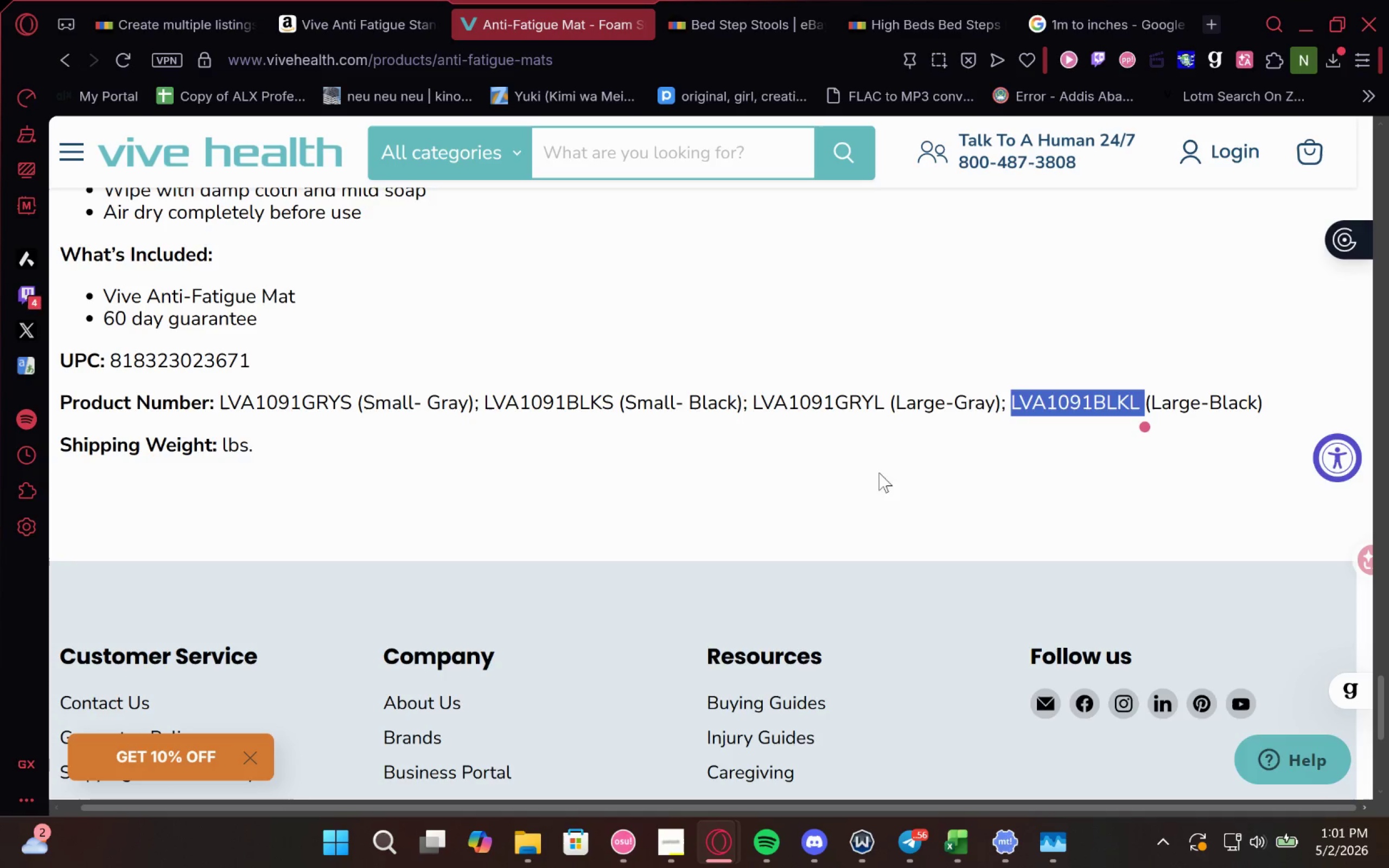 
wait(6.22)
 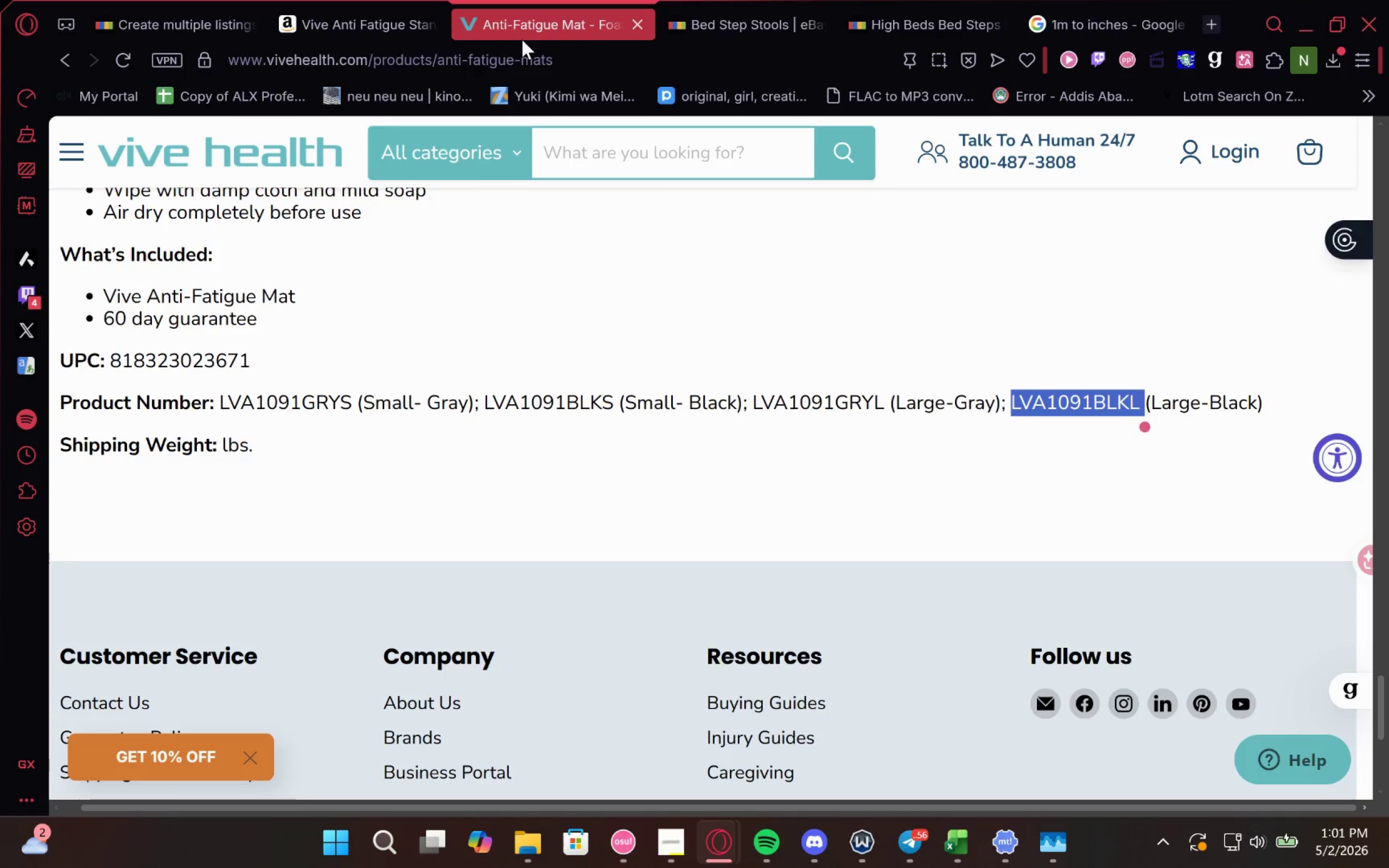 
left_click([142, 10])
 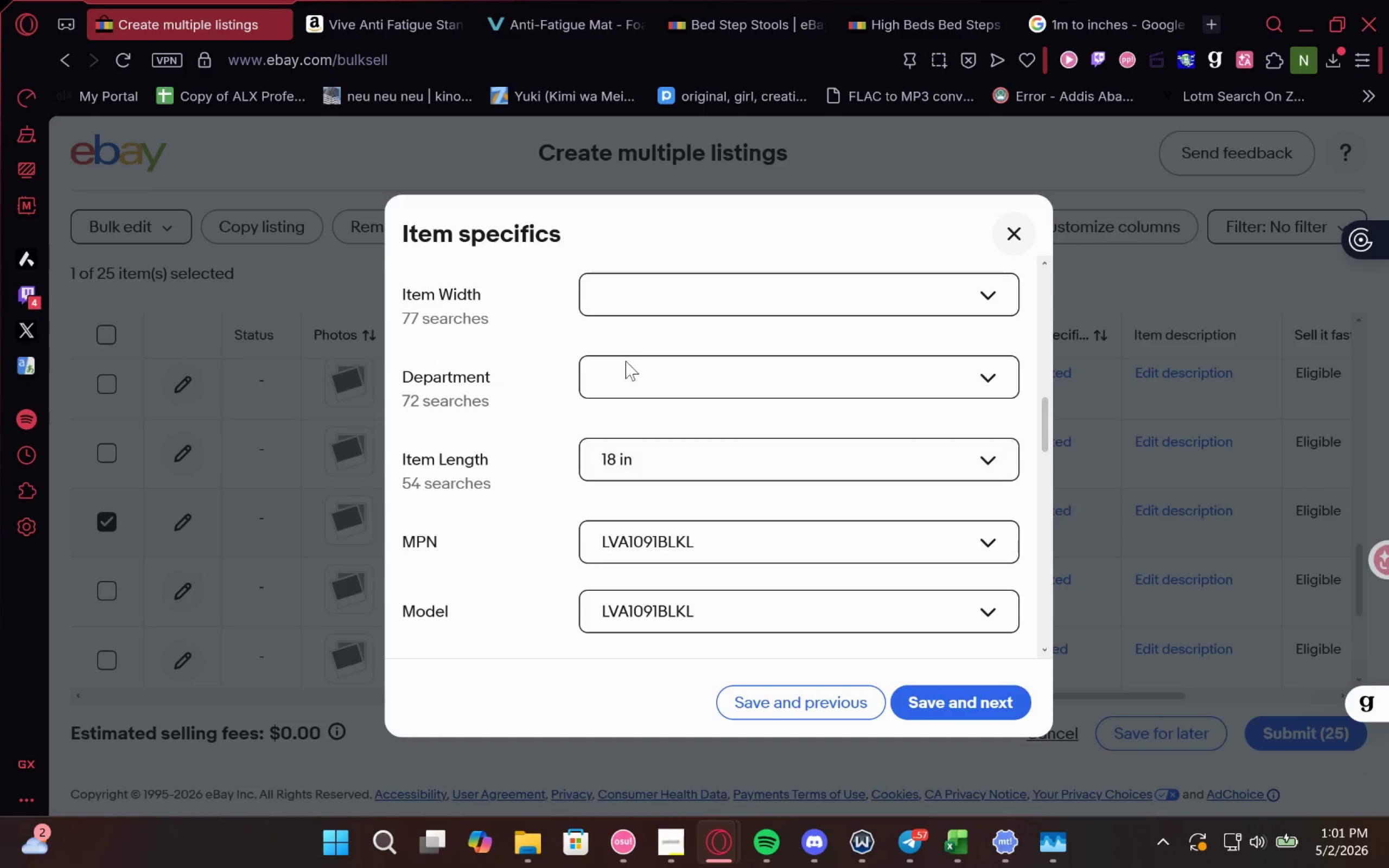 
wait(5.22)
 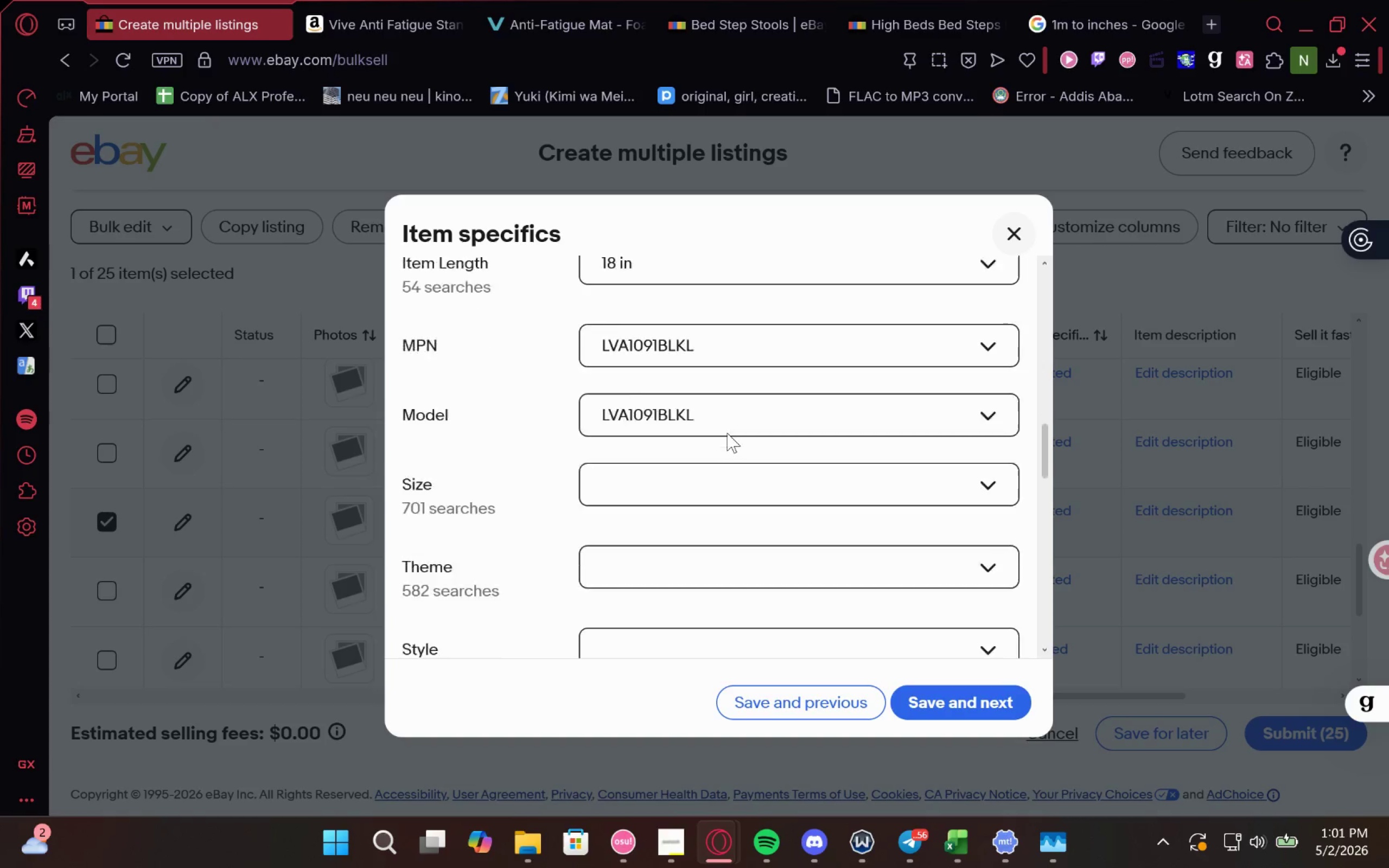 
left_click([729, 576])
 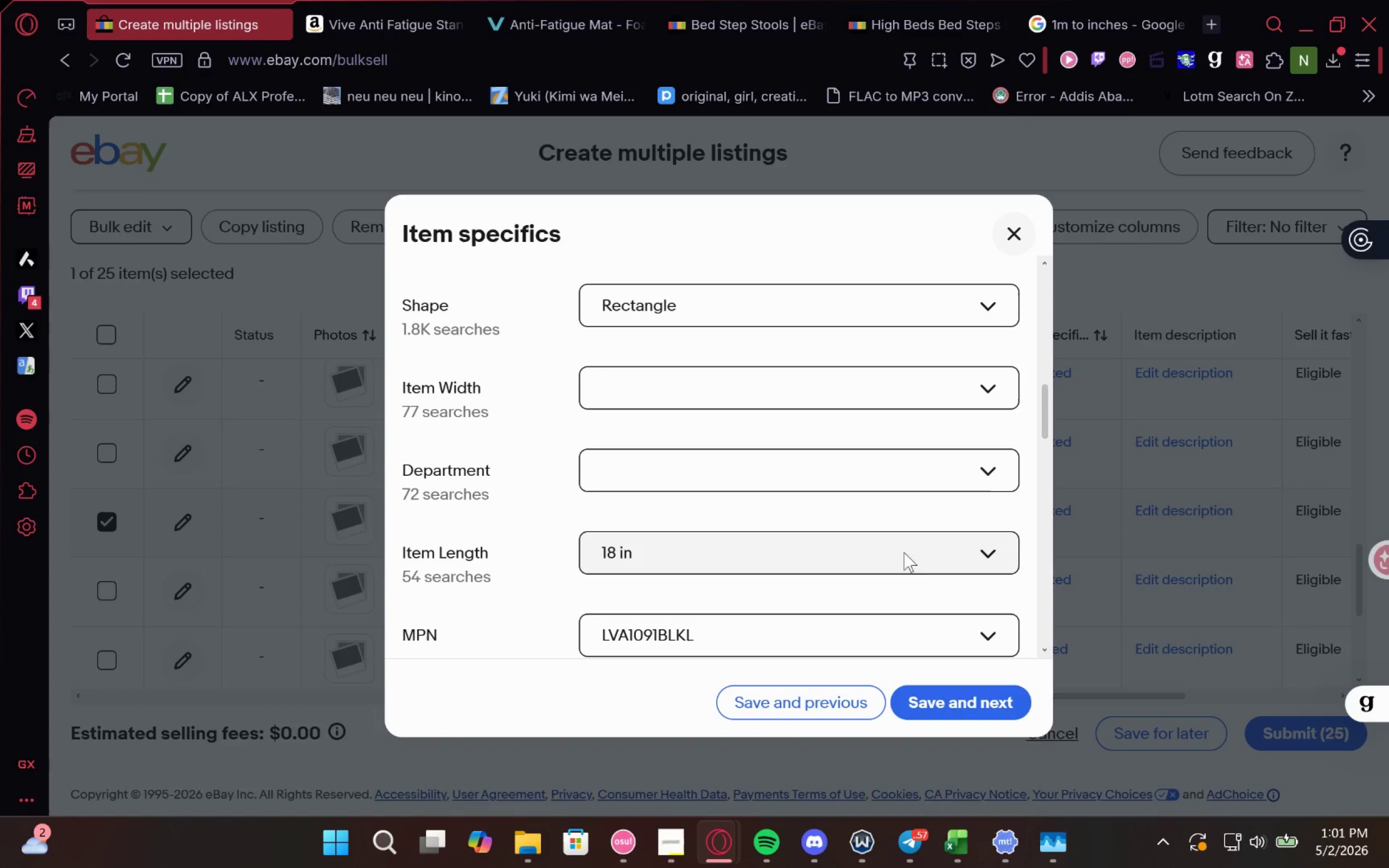 
left_click([921, 557])
 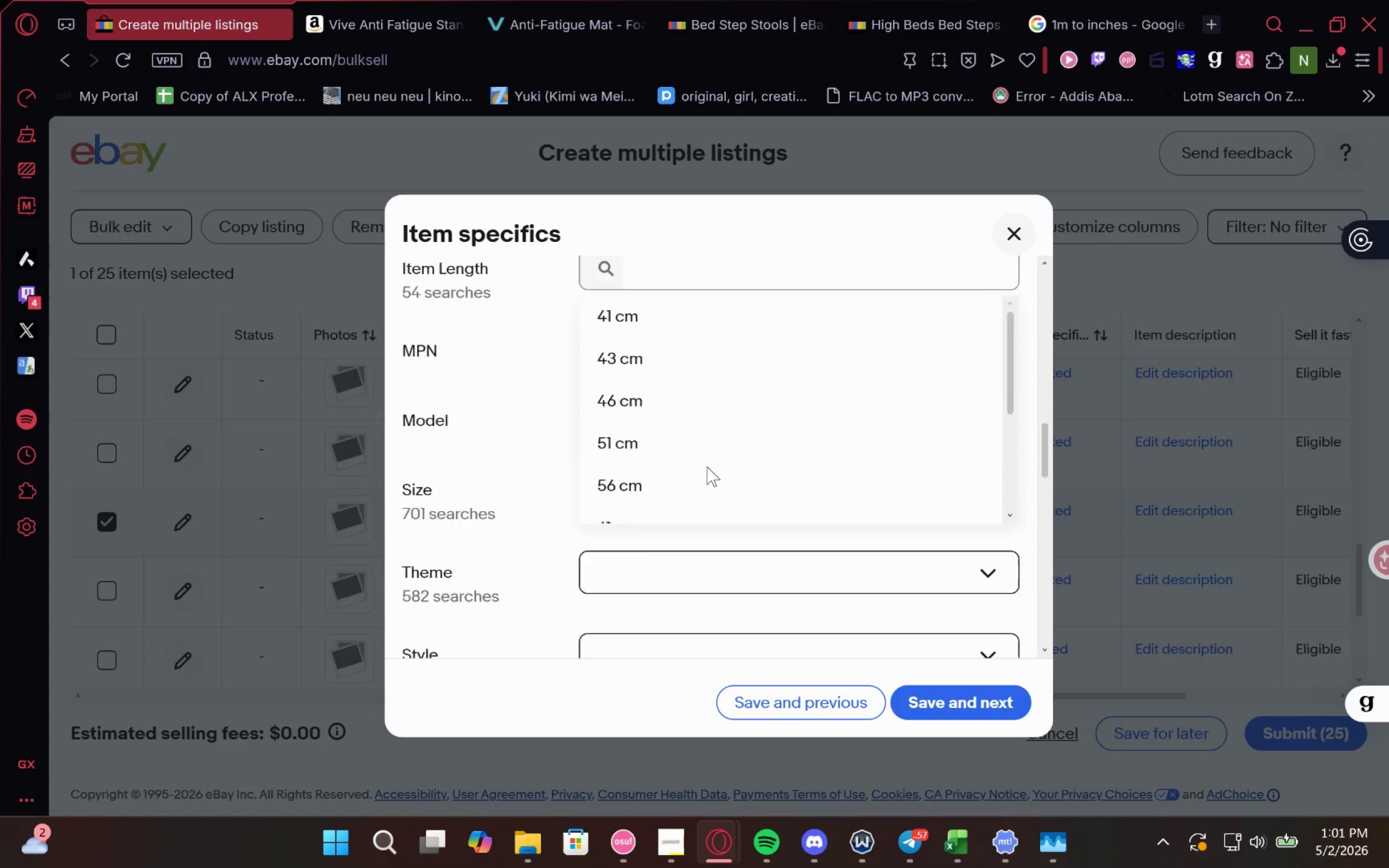 
left_click([449, 389])
 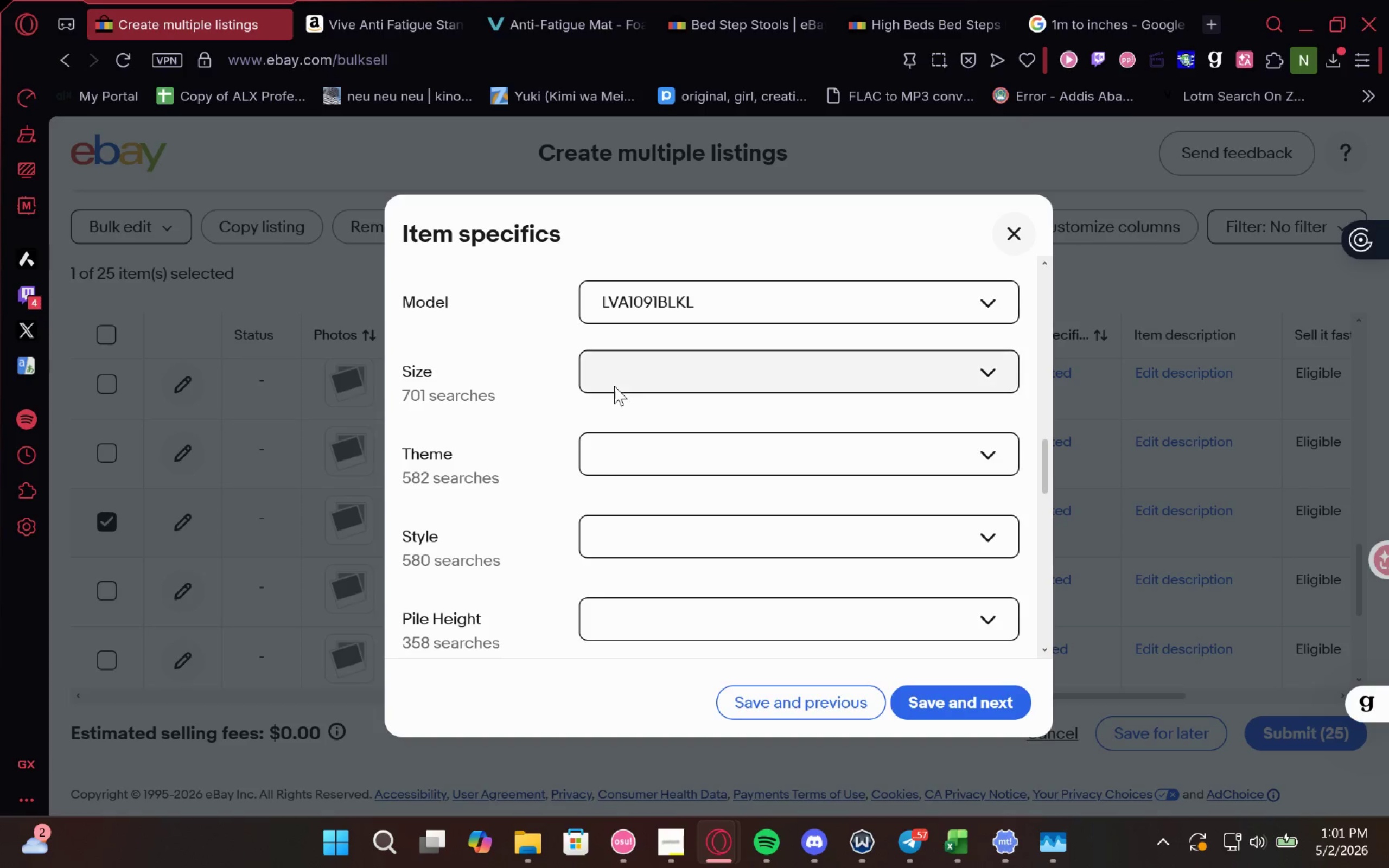 
left_click([633, 384])
 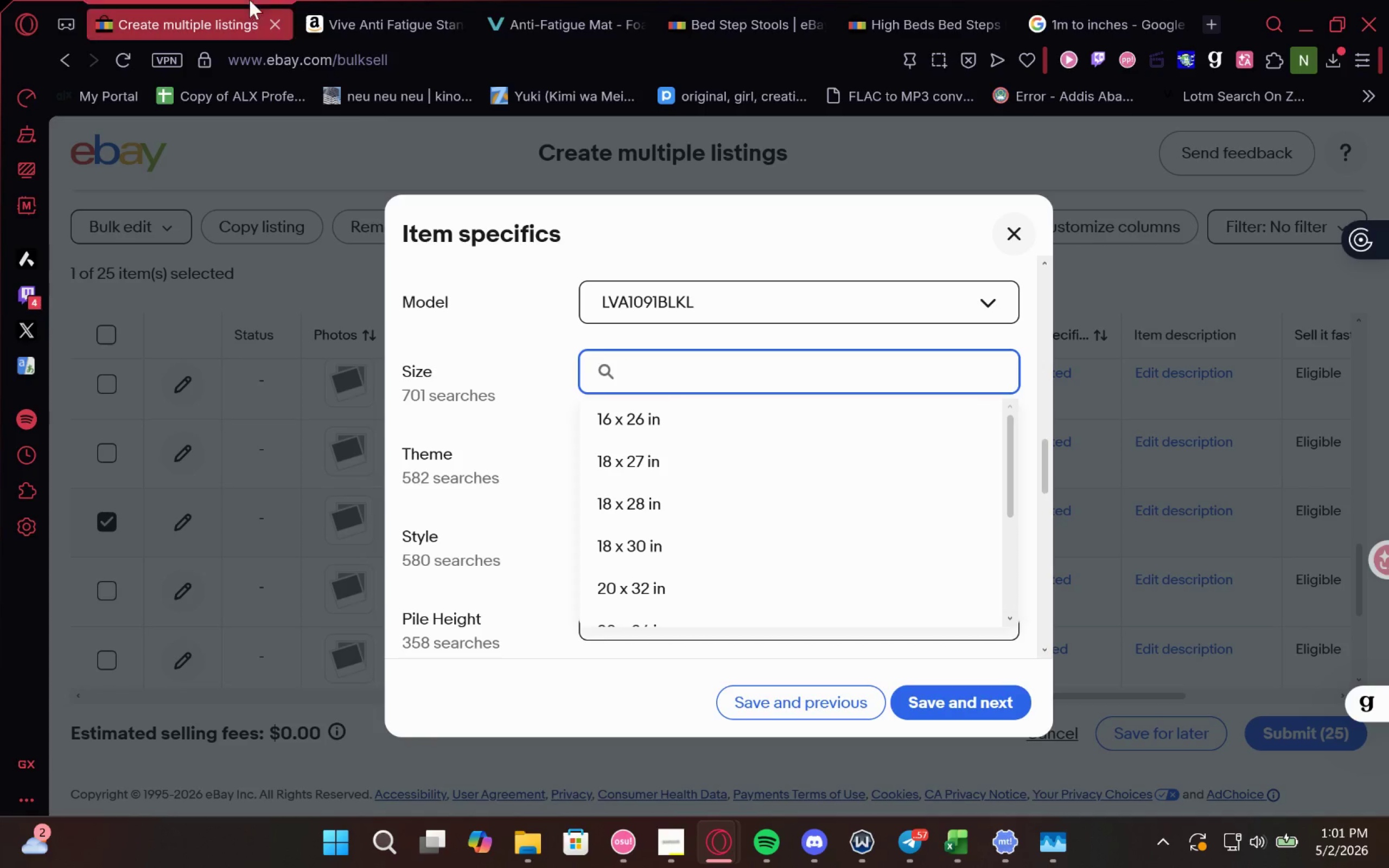 
left_click([383, 15])
 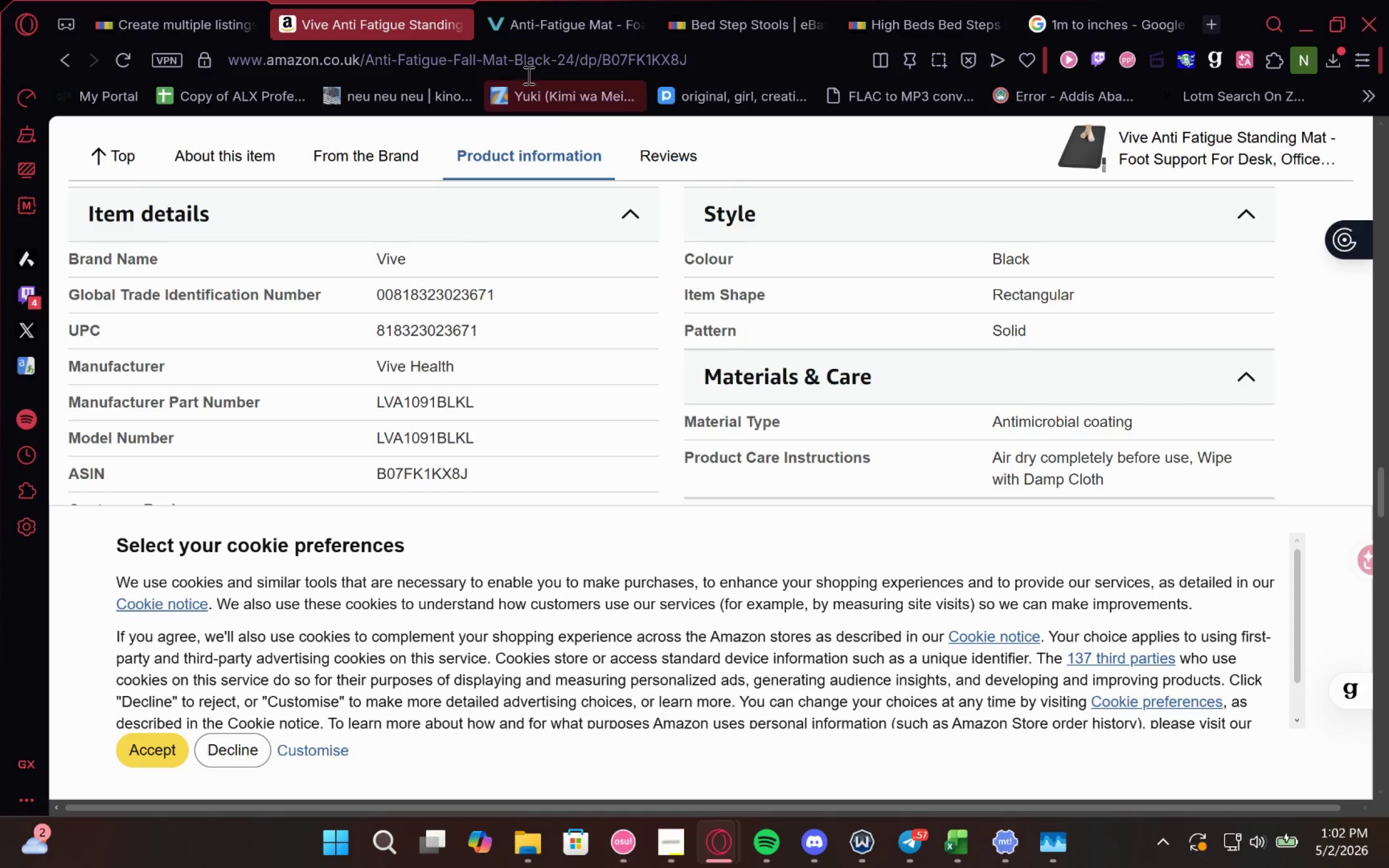 
left_click_drag(start_coordinate=[555, 5], to_coordinate=[398, 0])
 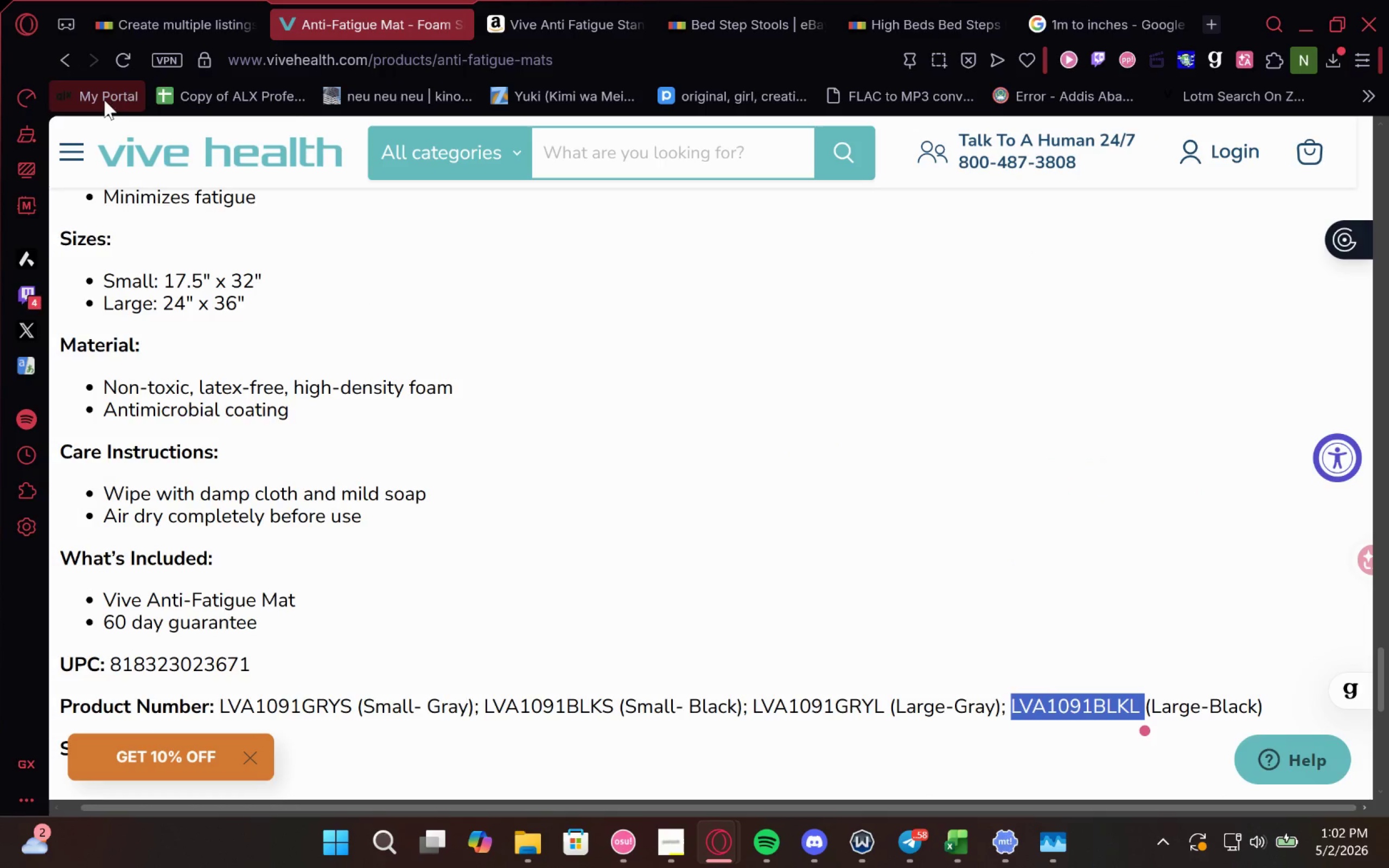 
left_click([181, 23])
 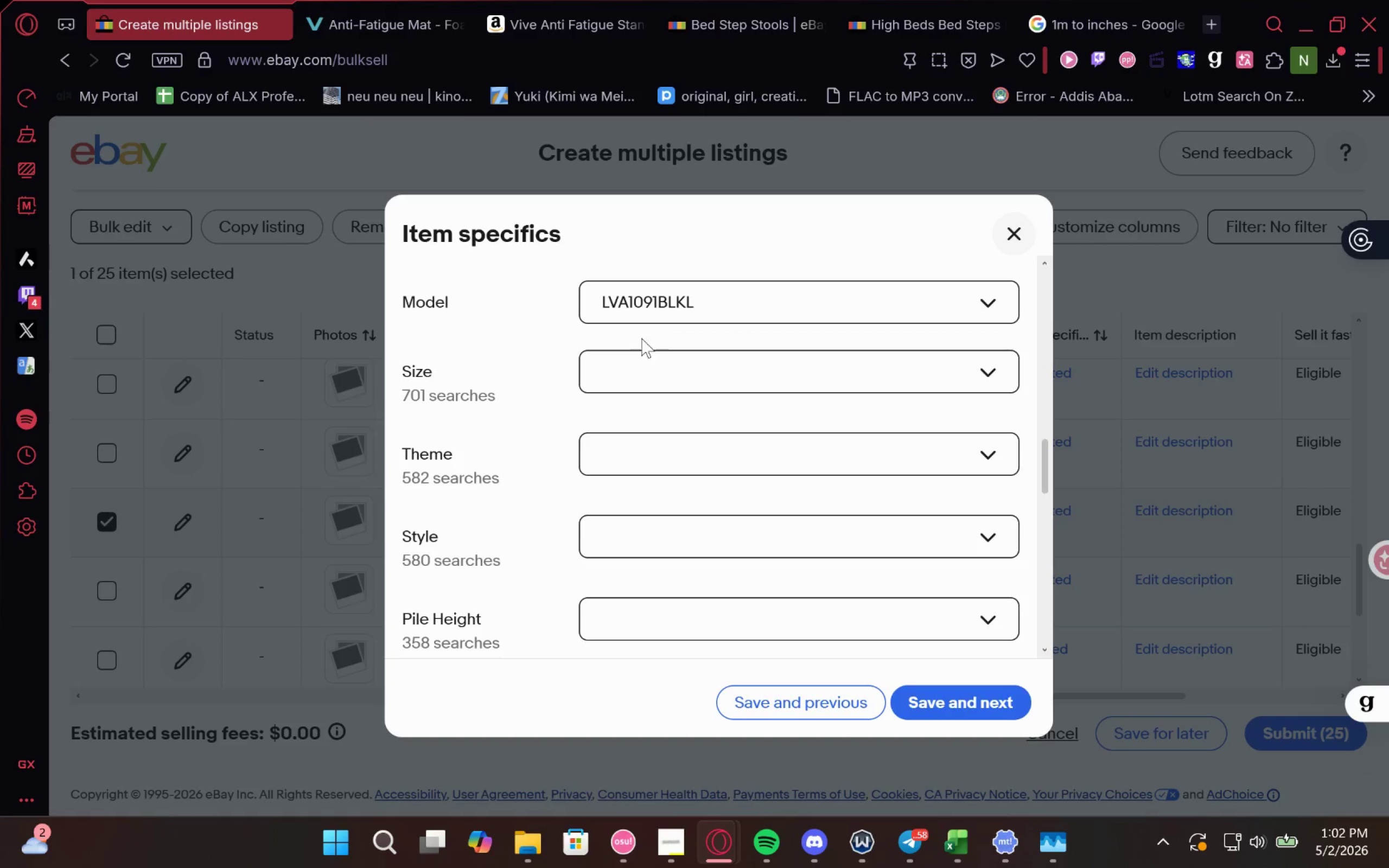 
left_click([630, 370])
 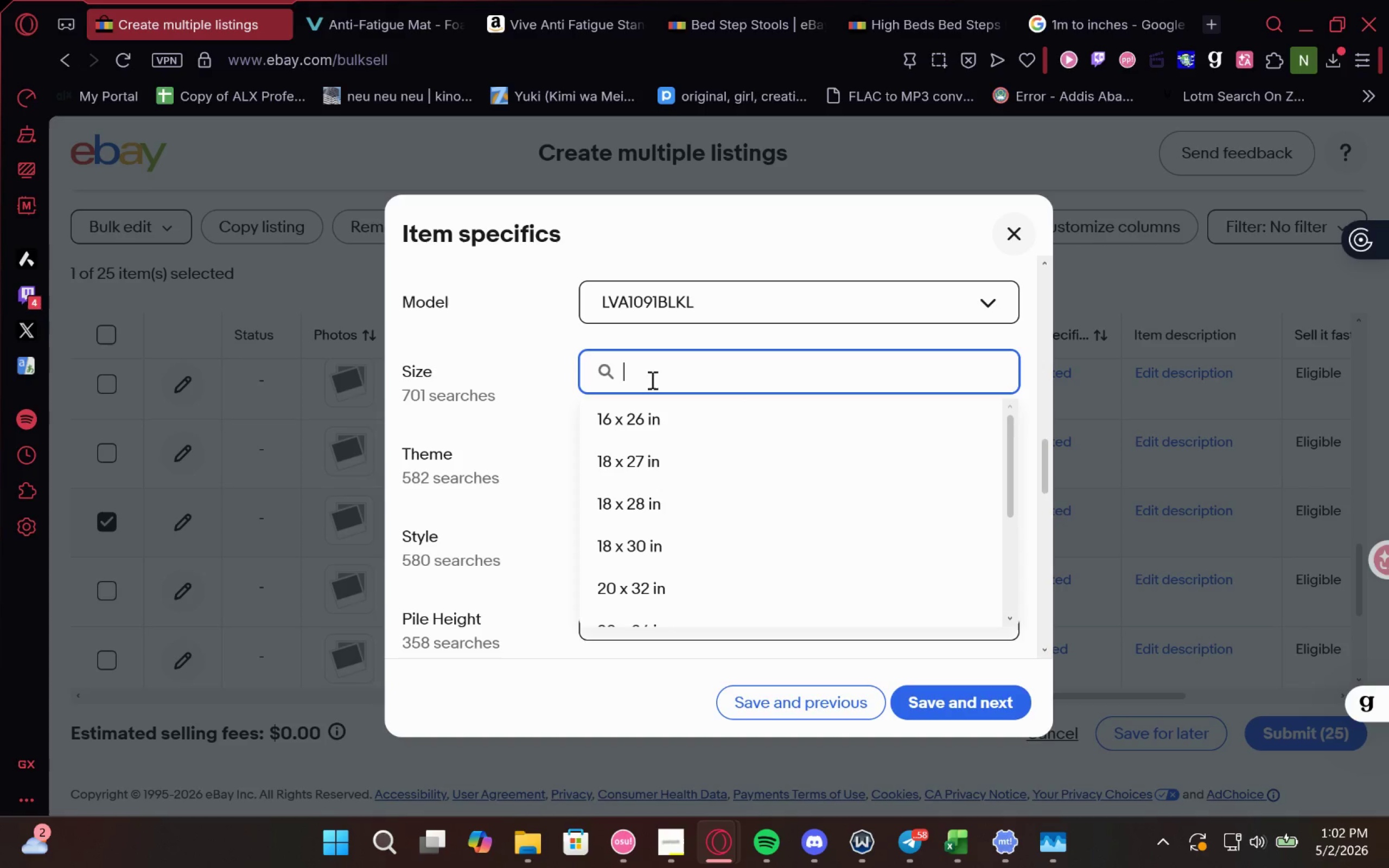 
type(24)
 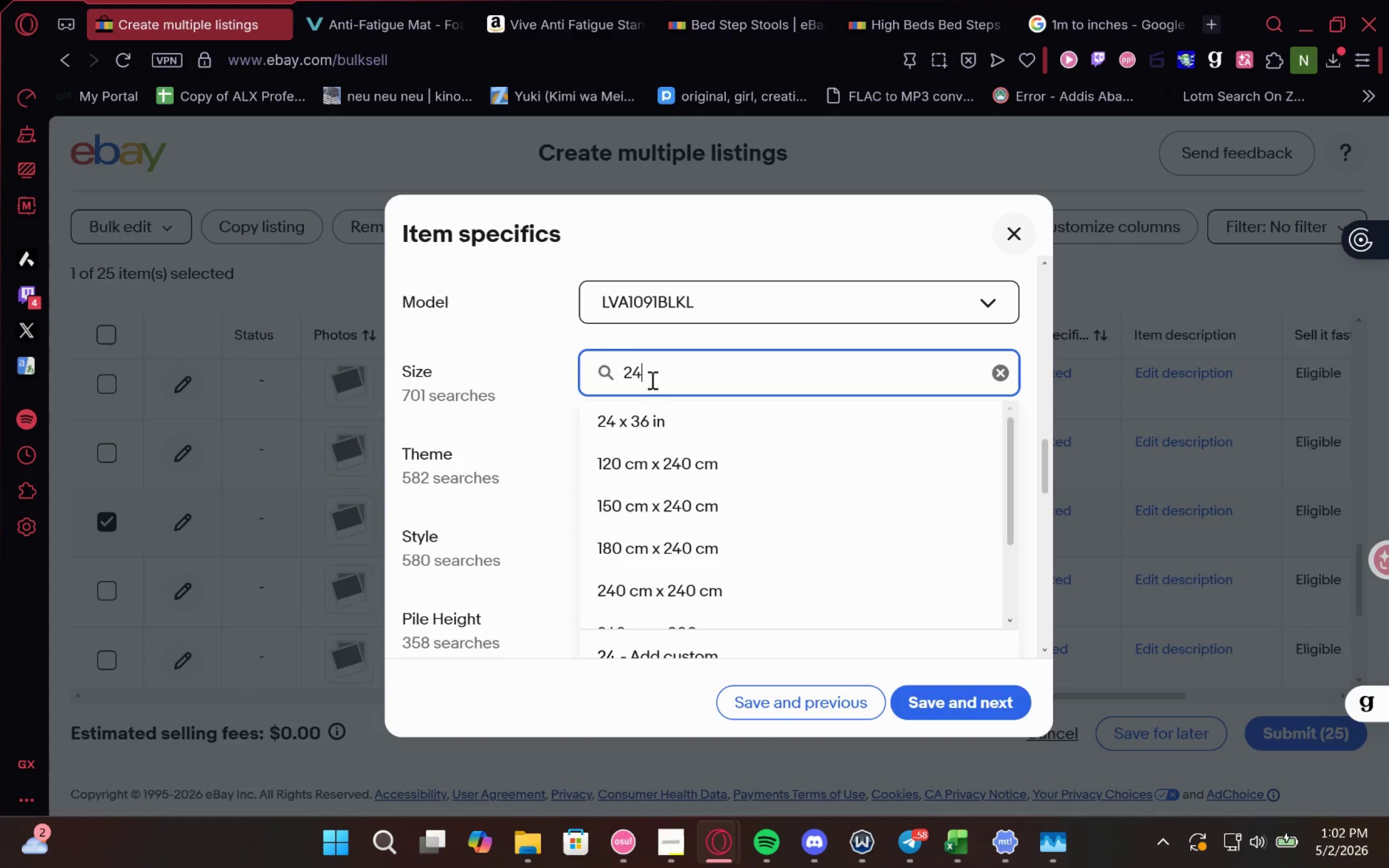 
left_click([340, 21])
 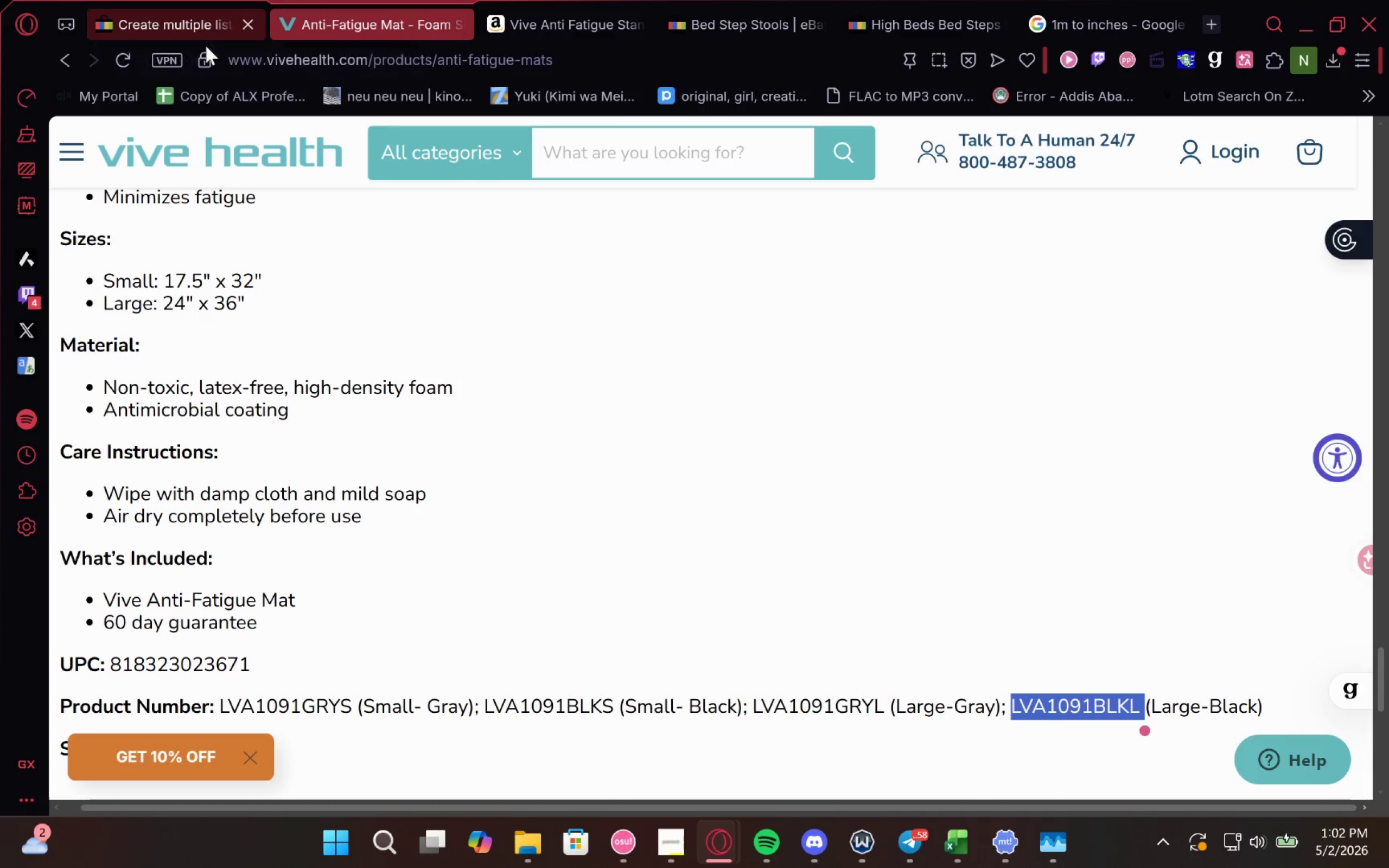 
left_click([138, 1])
 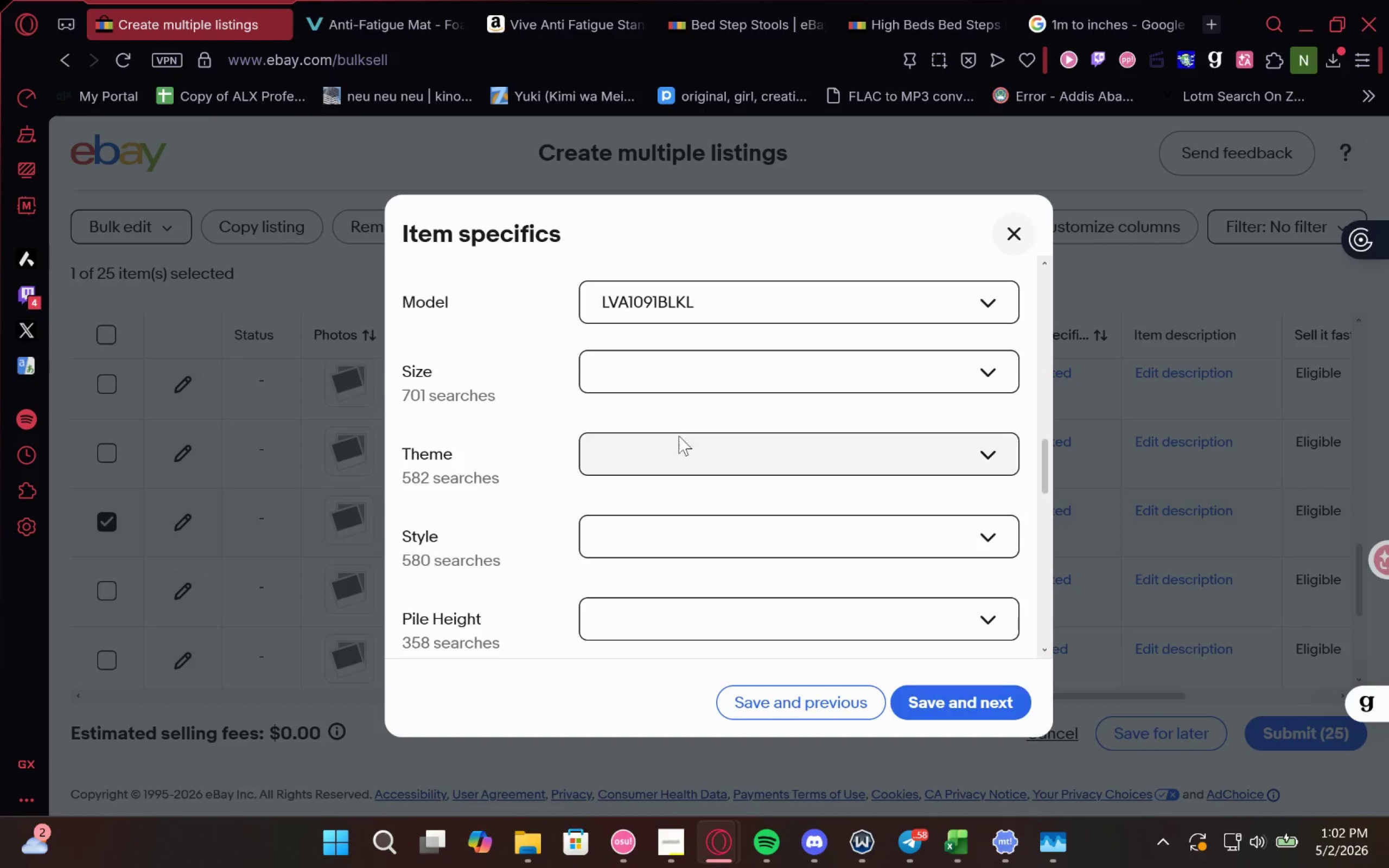 
left_click([706, 380])
 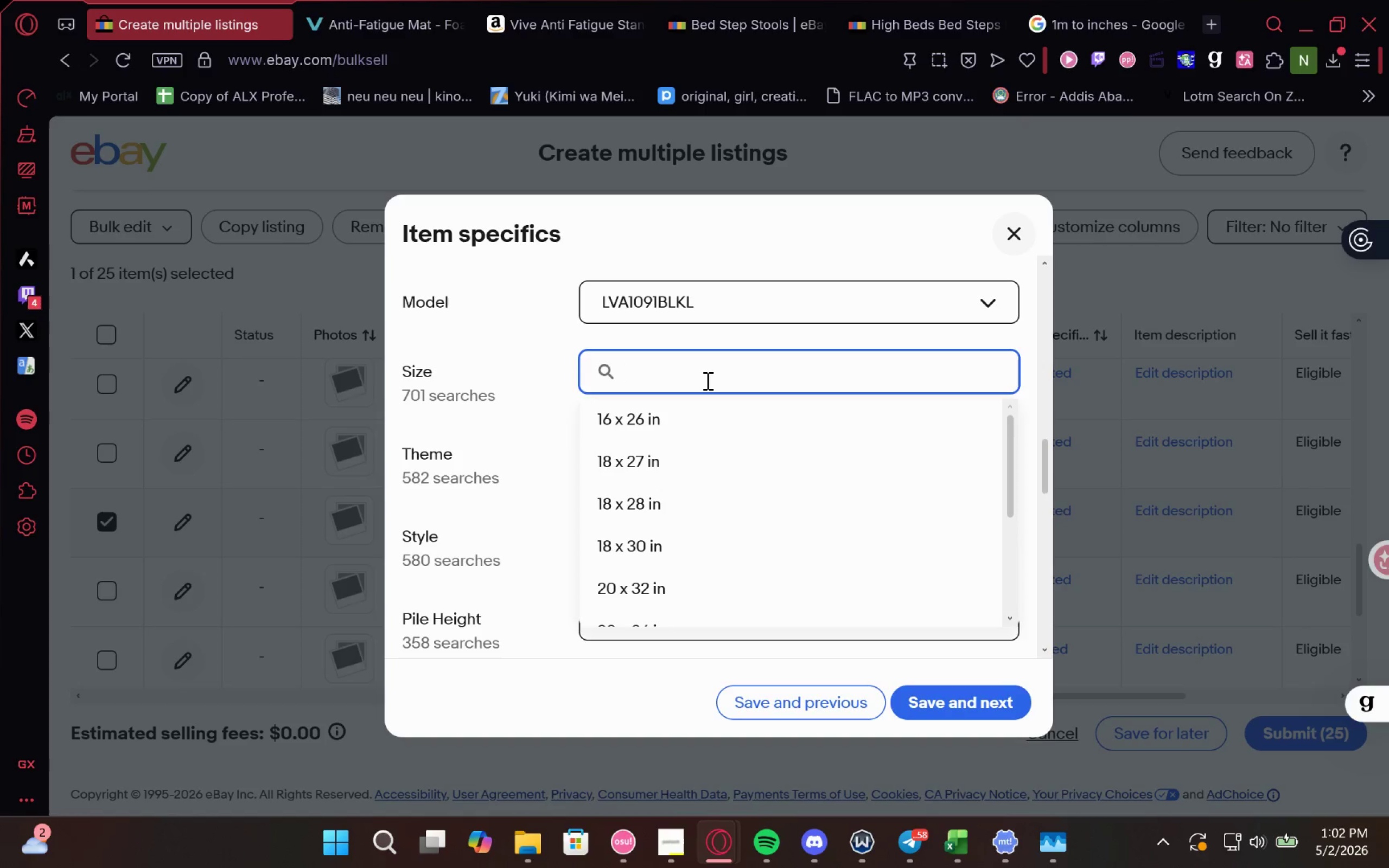 
type(25)
key(Backspace)
type(4)
 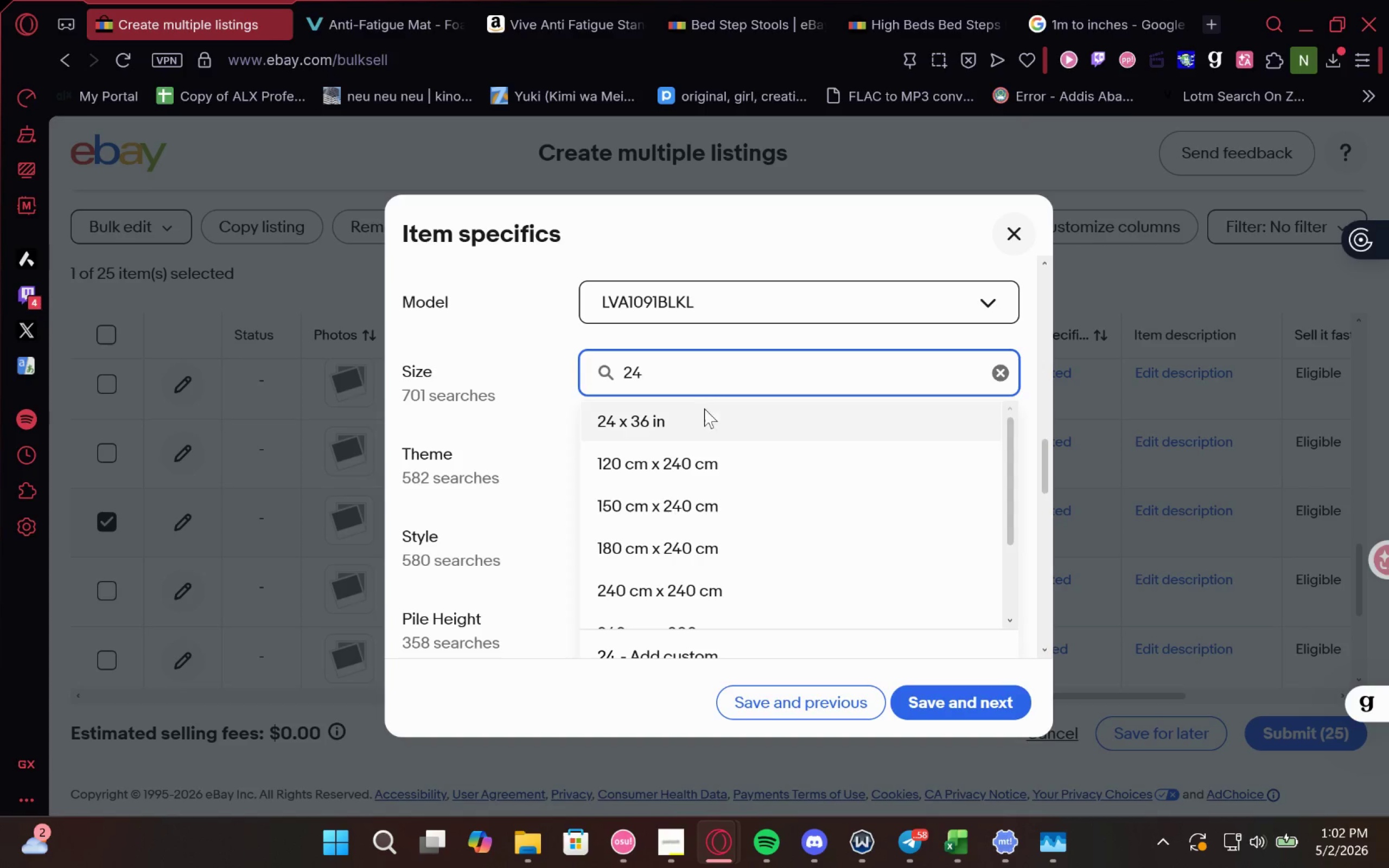 
left_click([703, 414])
 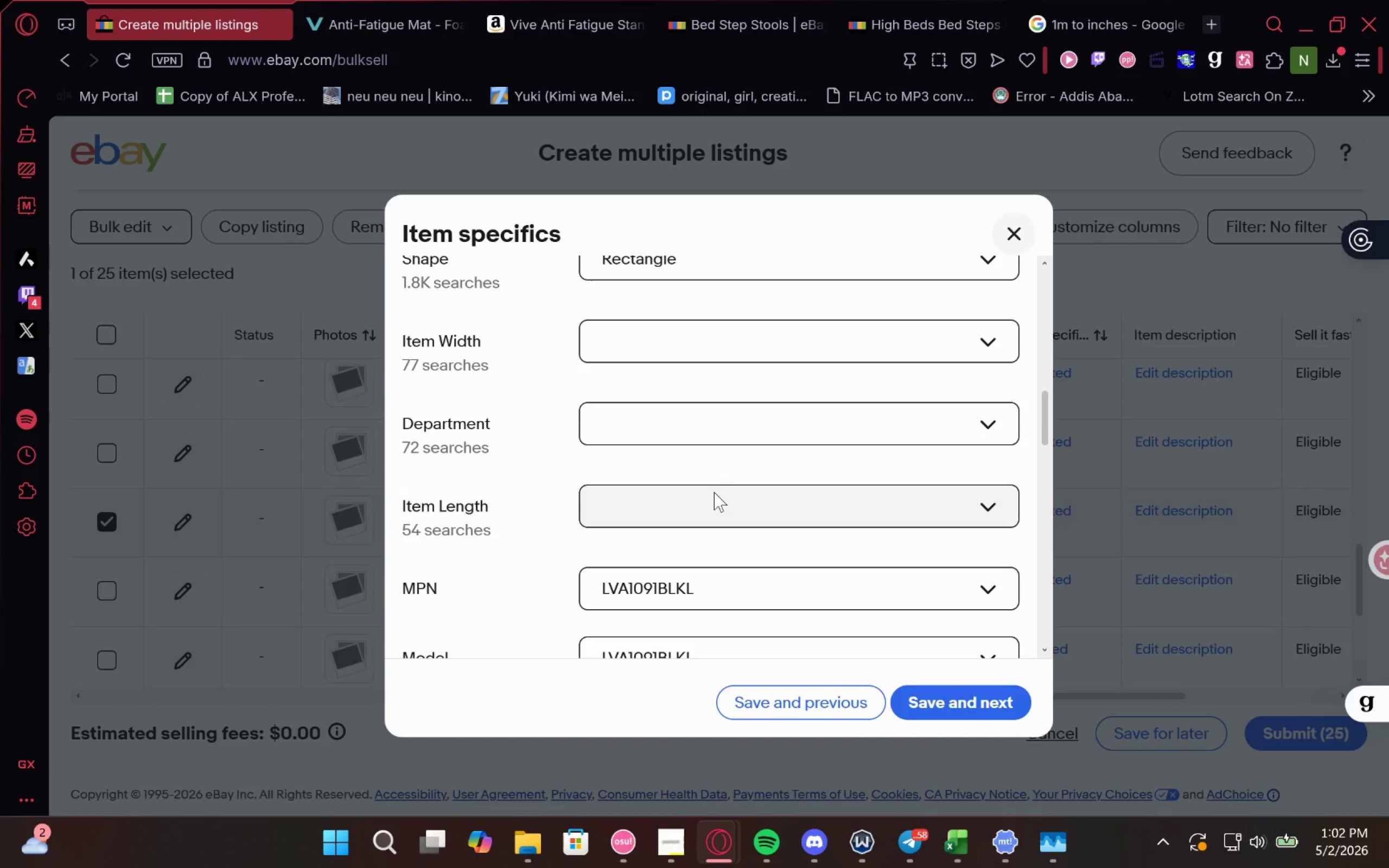 
wait(5.86)
 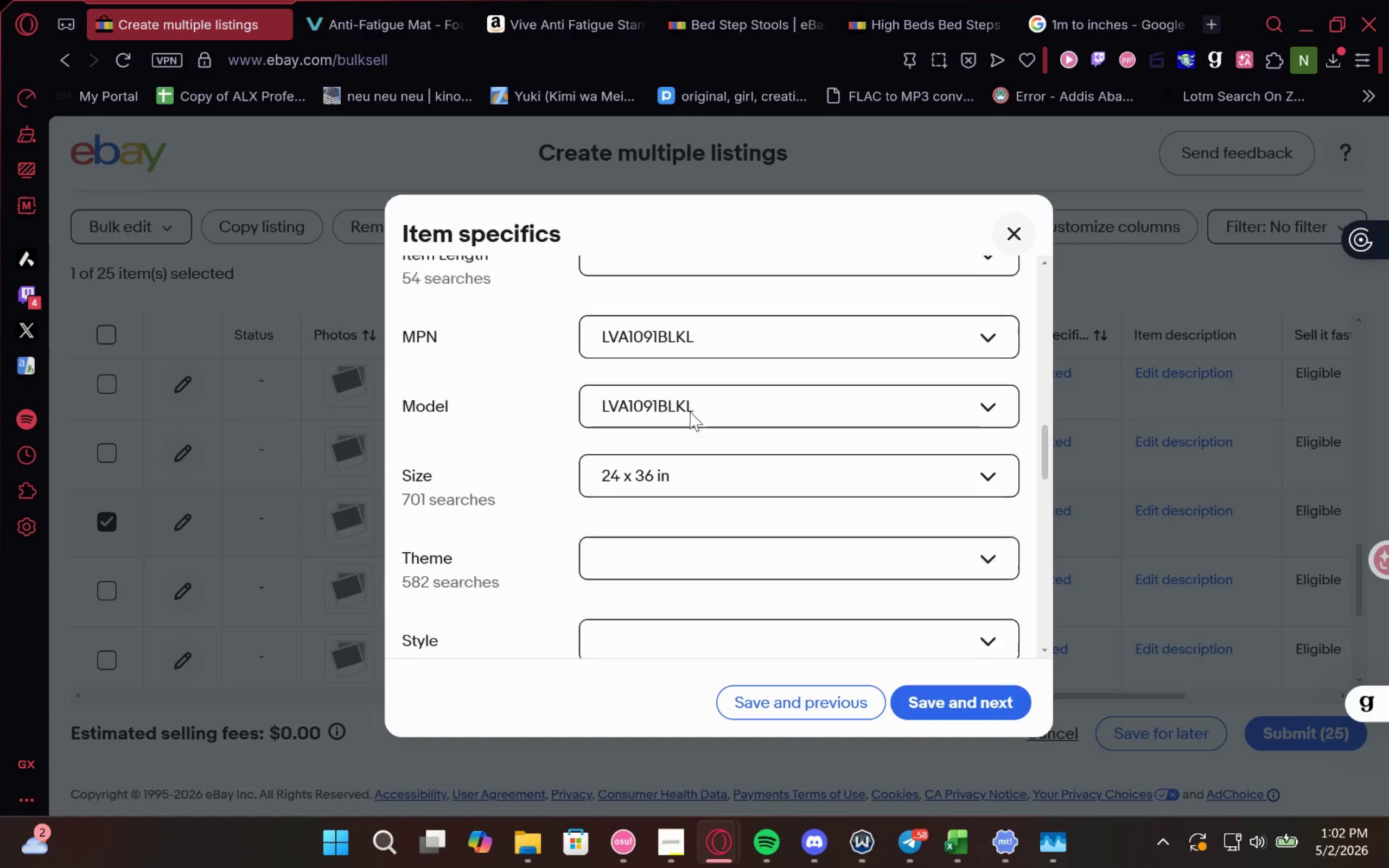 
left_click([638, 353])
 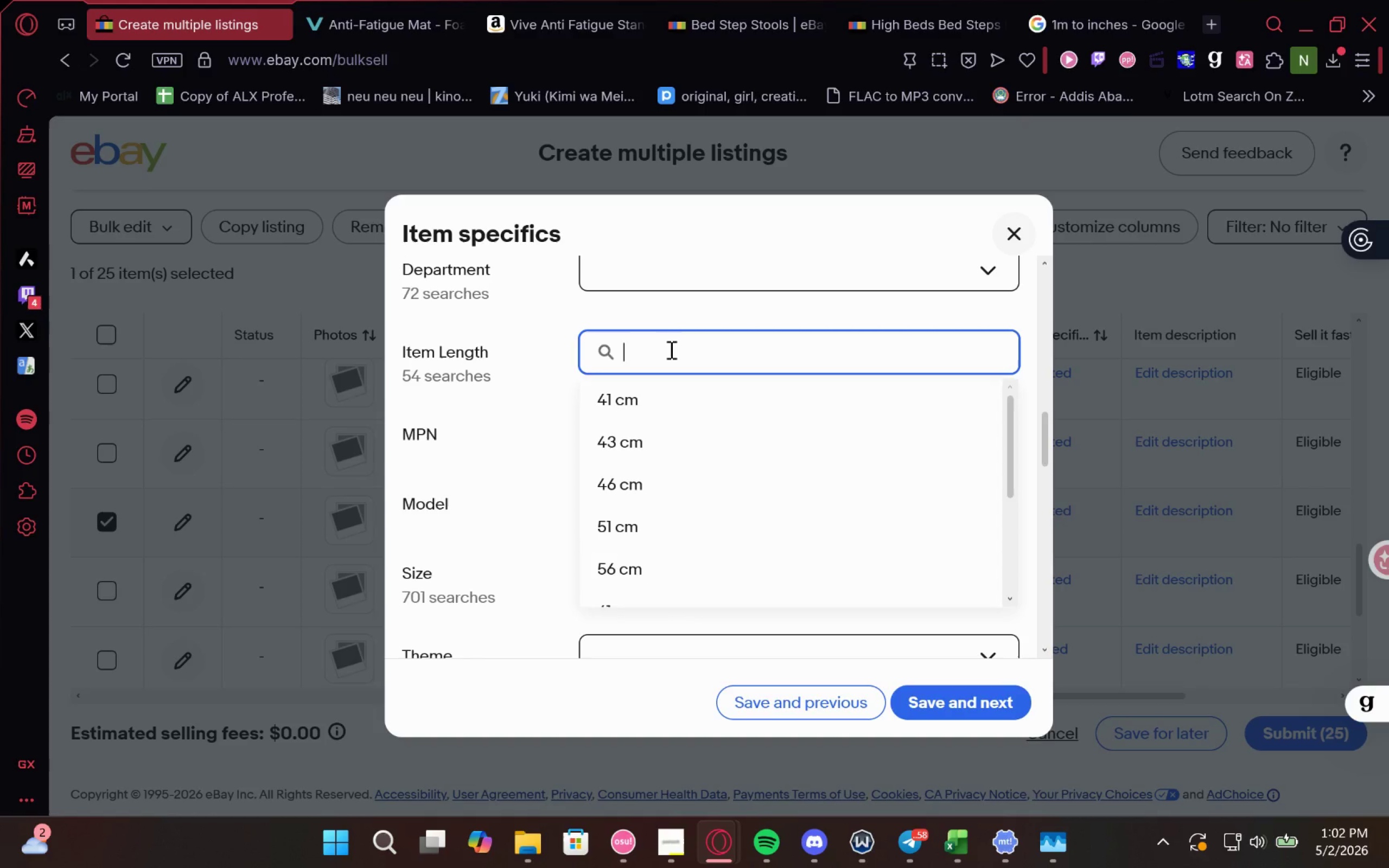 
type(24)
 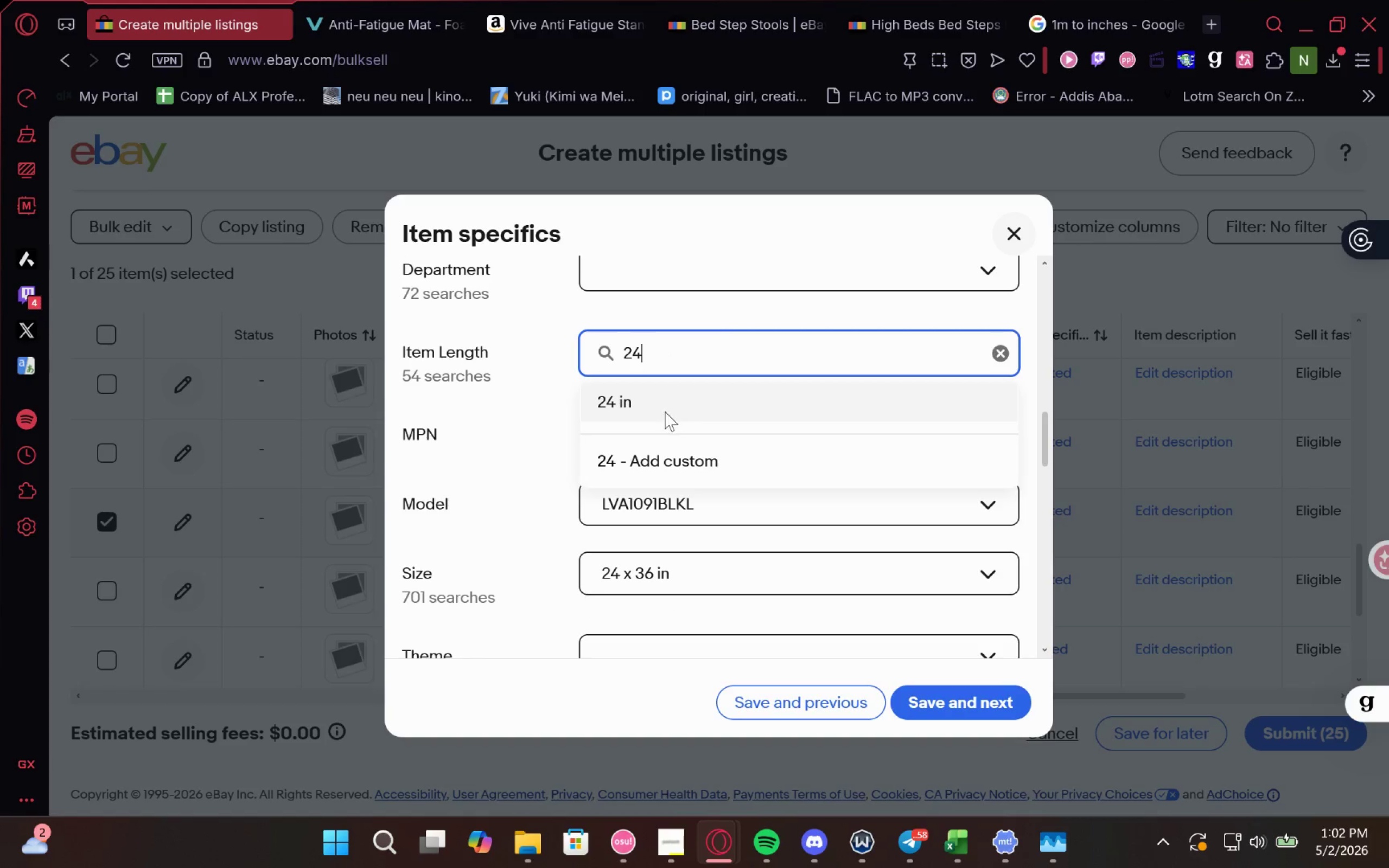 
left_click([662, 412])
 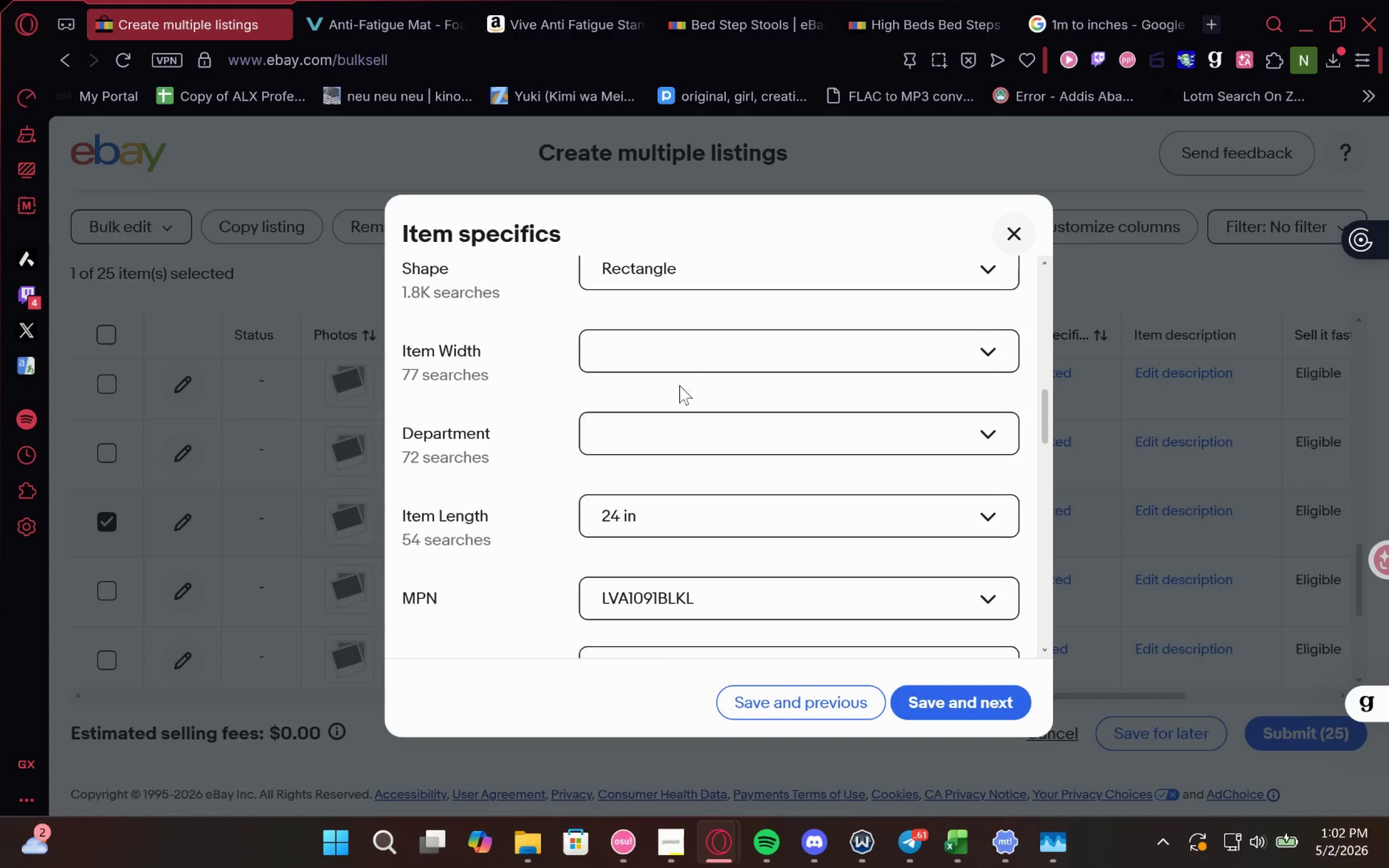 
left_click([714, 357])
 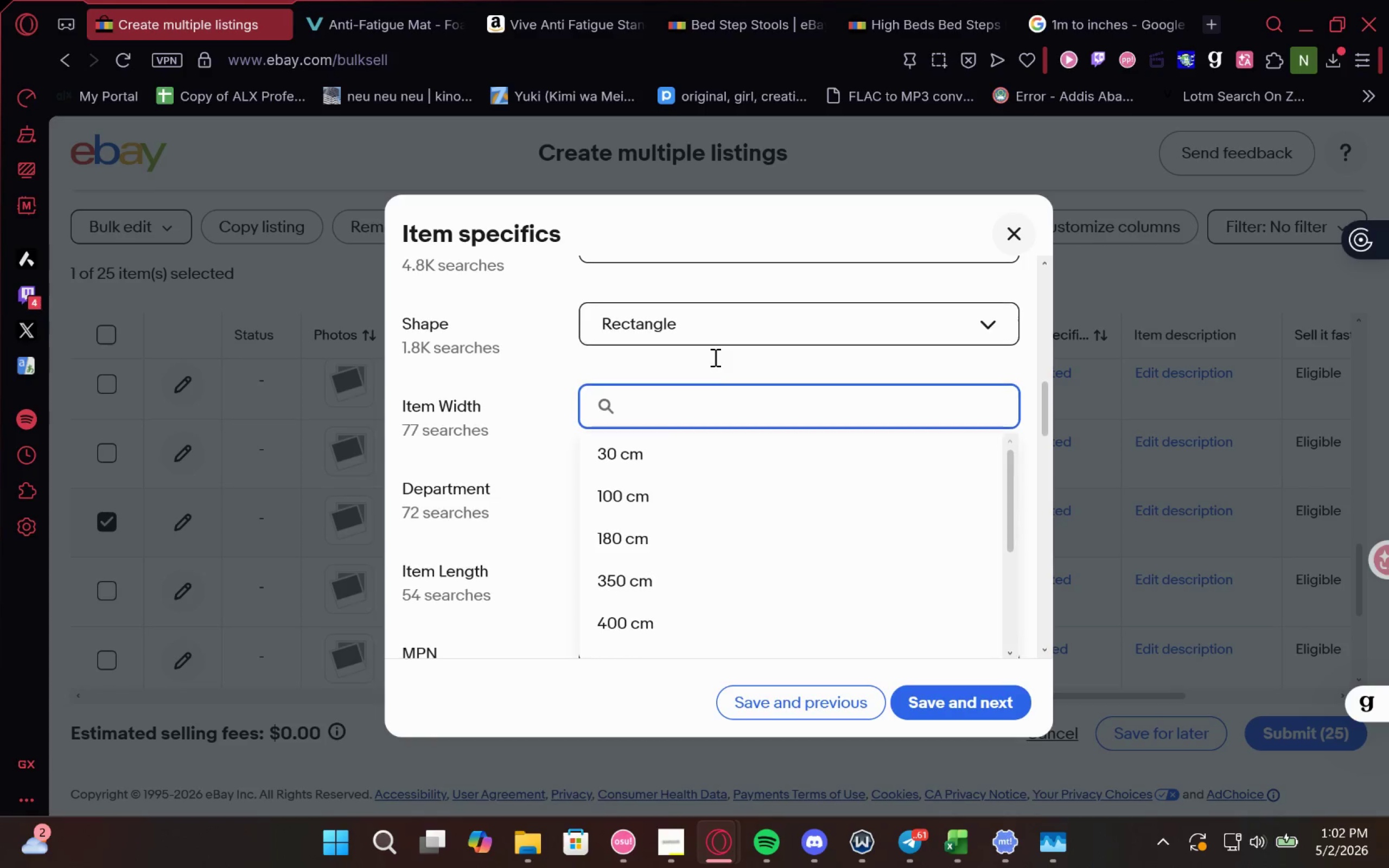 
type(36)
 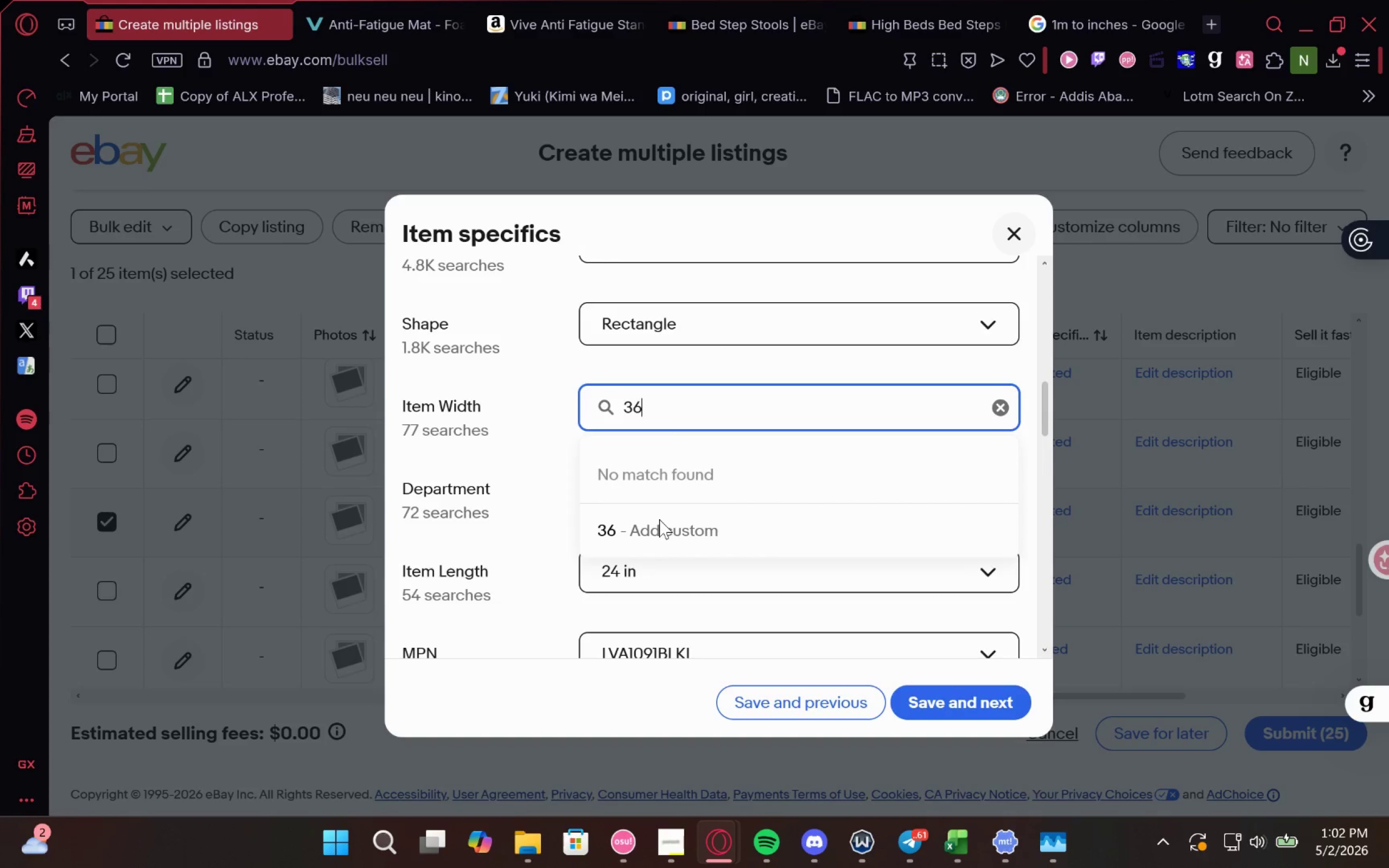 
type( in)
 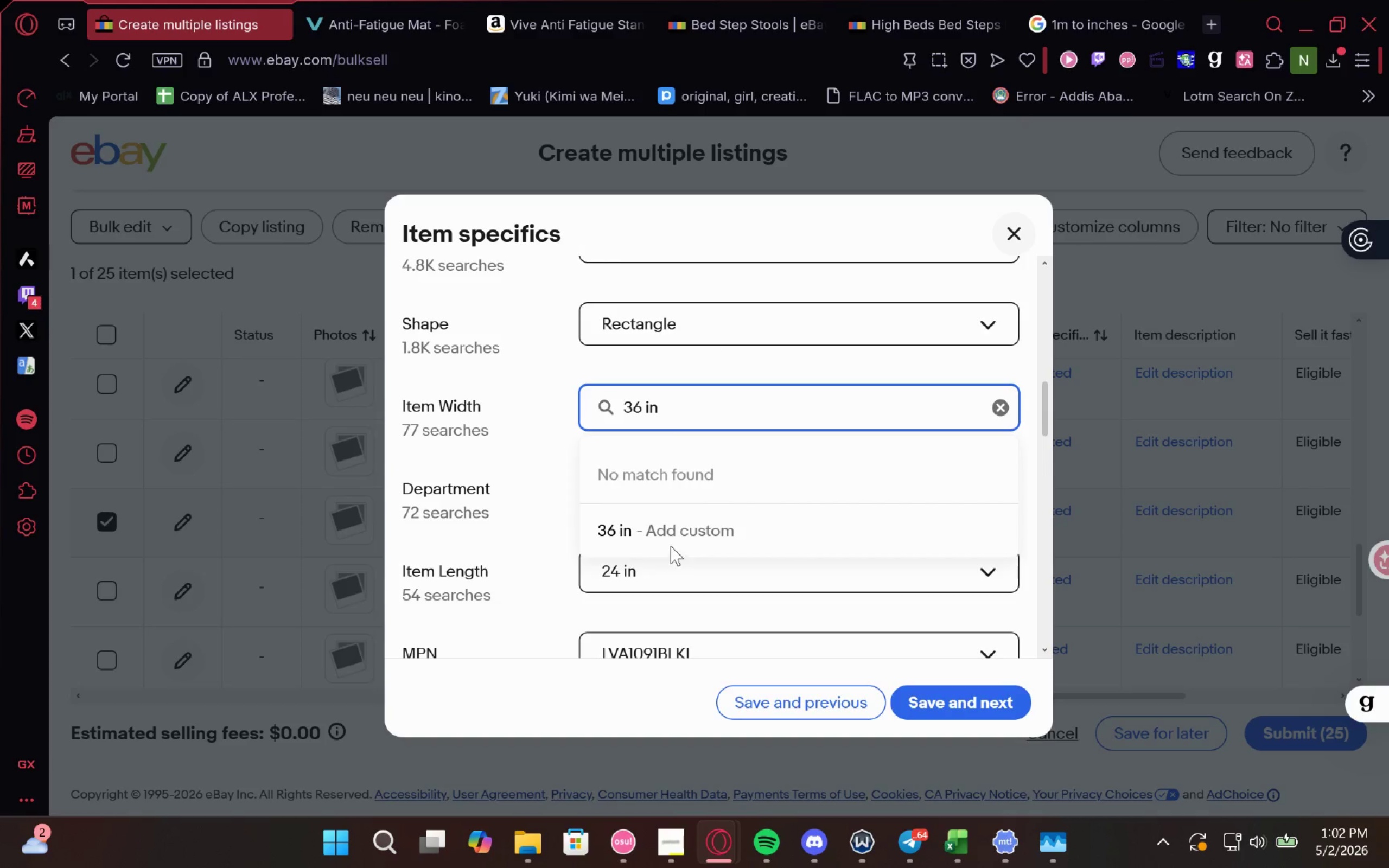 
left_click([671, 538])
 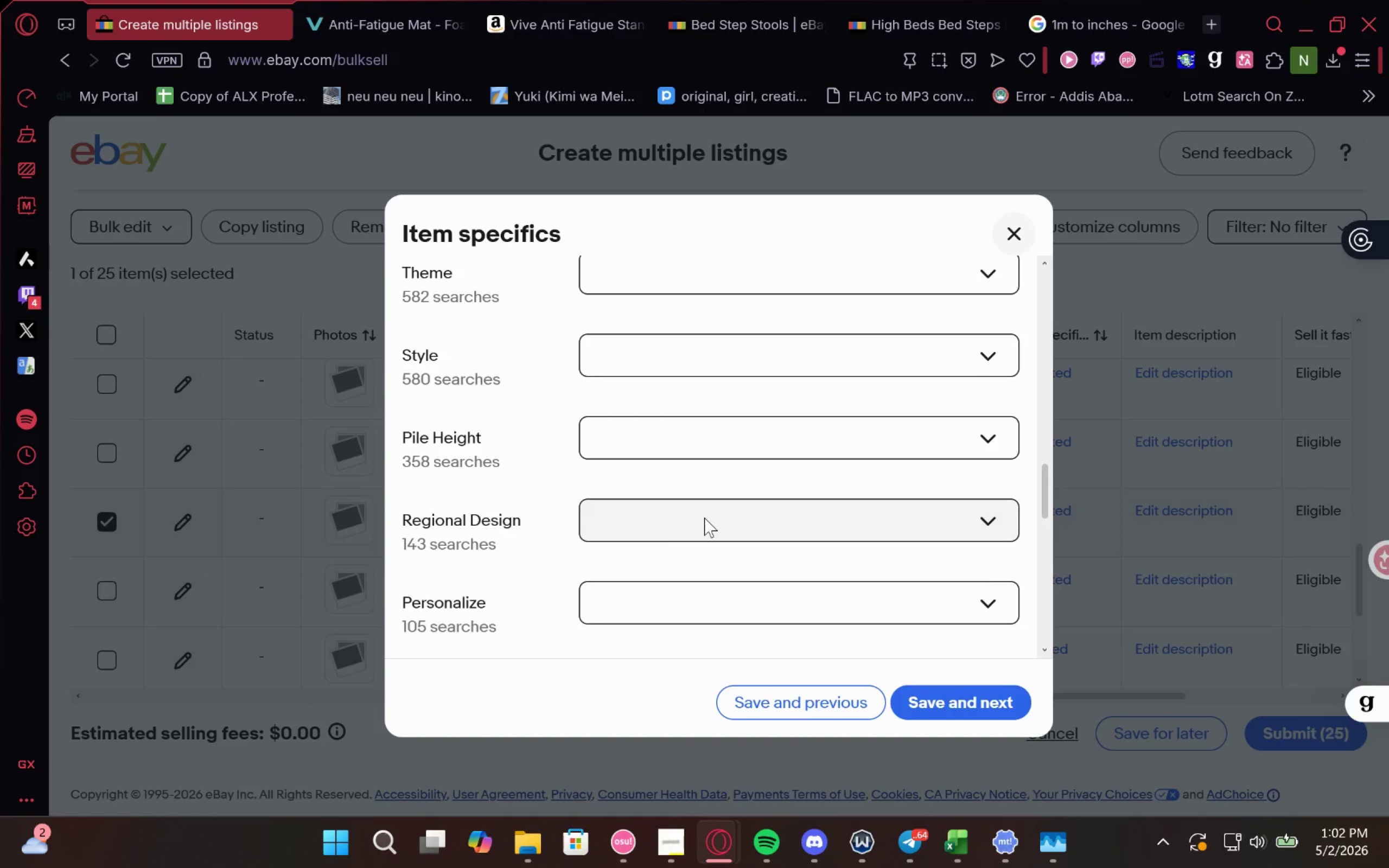 
left_click([348, 17])
 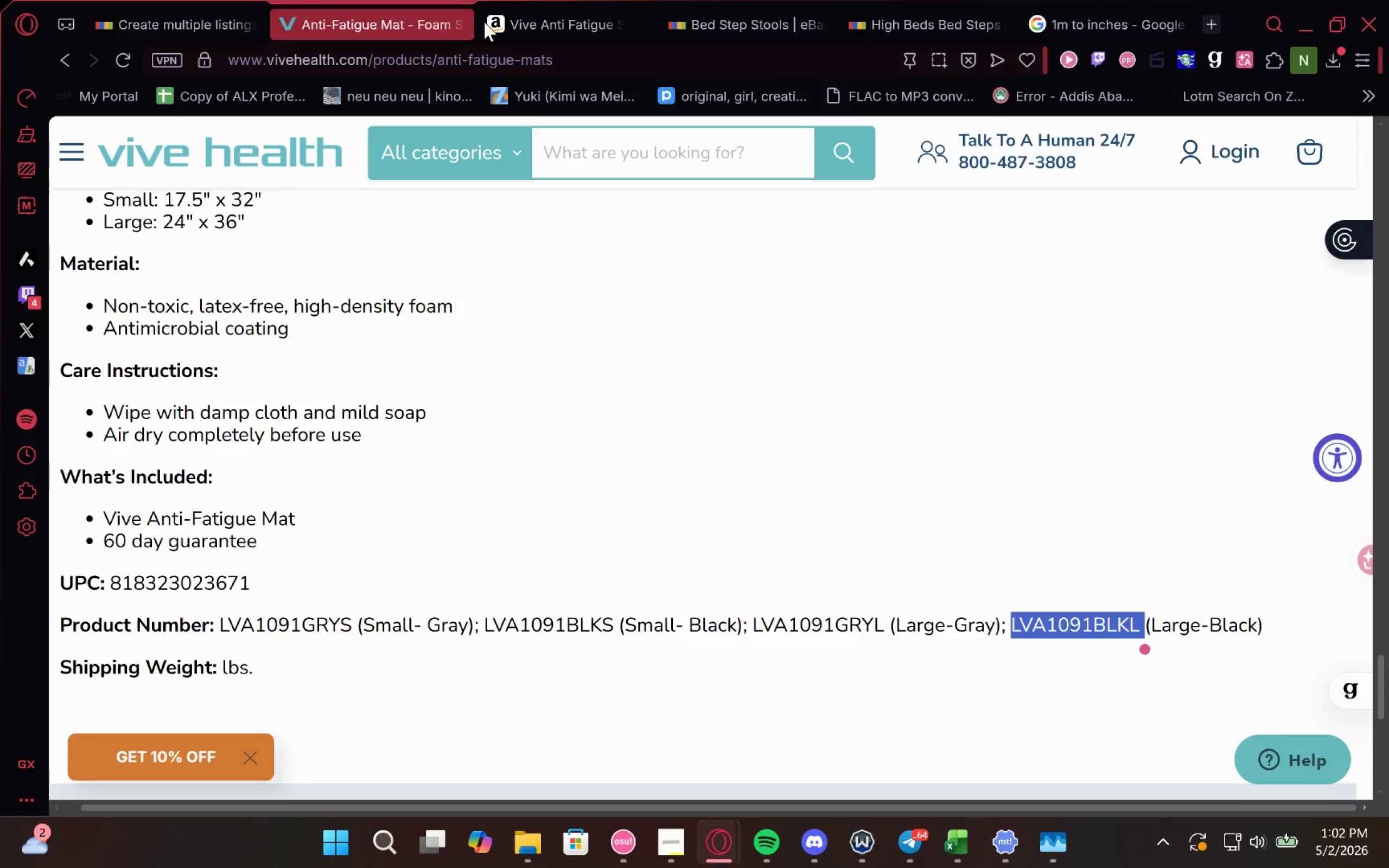 
left_click_drag(start_coordinate=[515, 21], to_coordinate=[354, 23])
 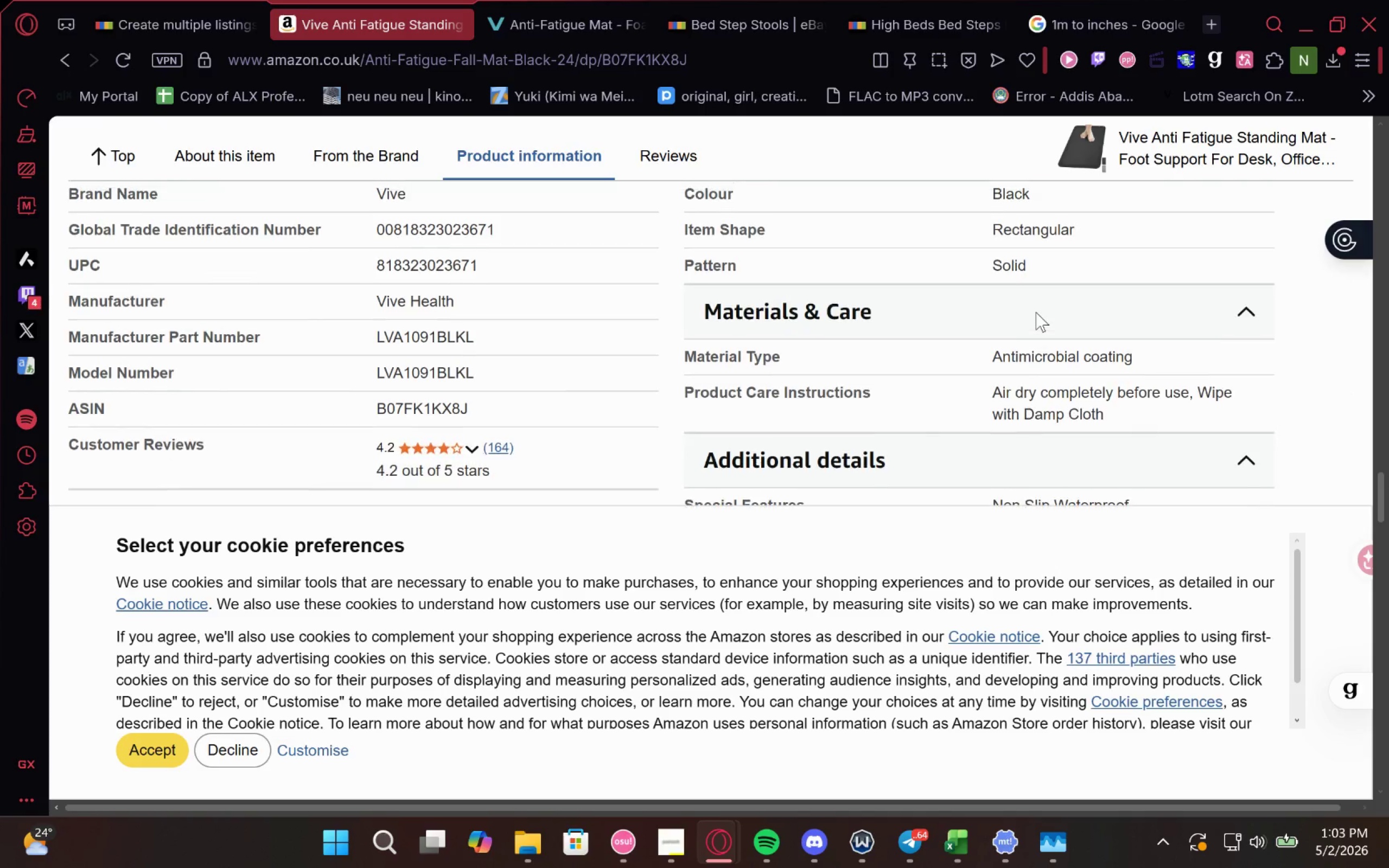 
wait(70.91)
 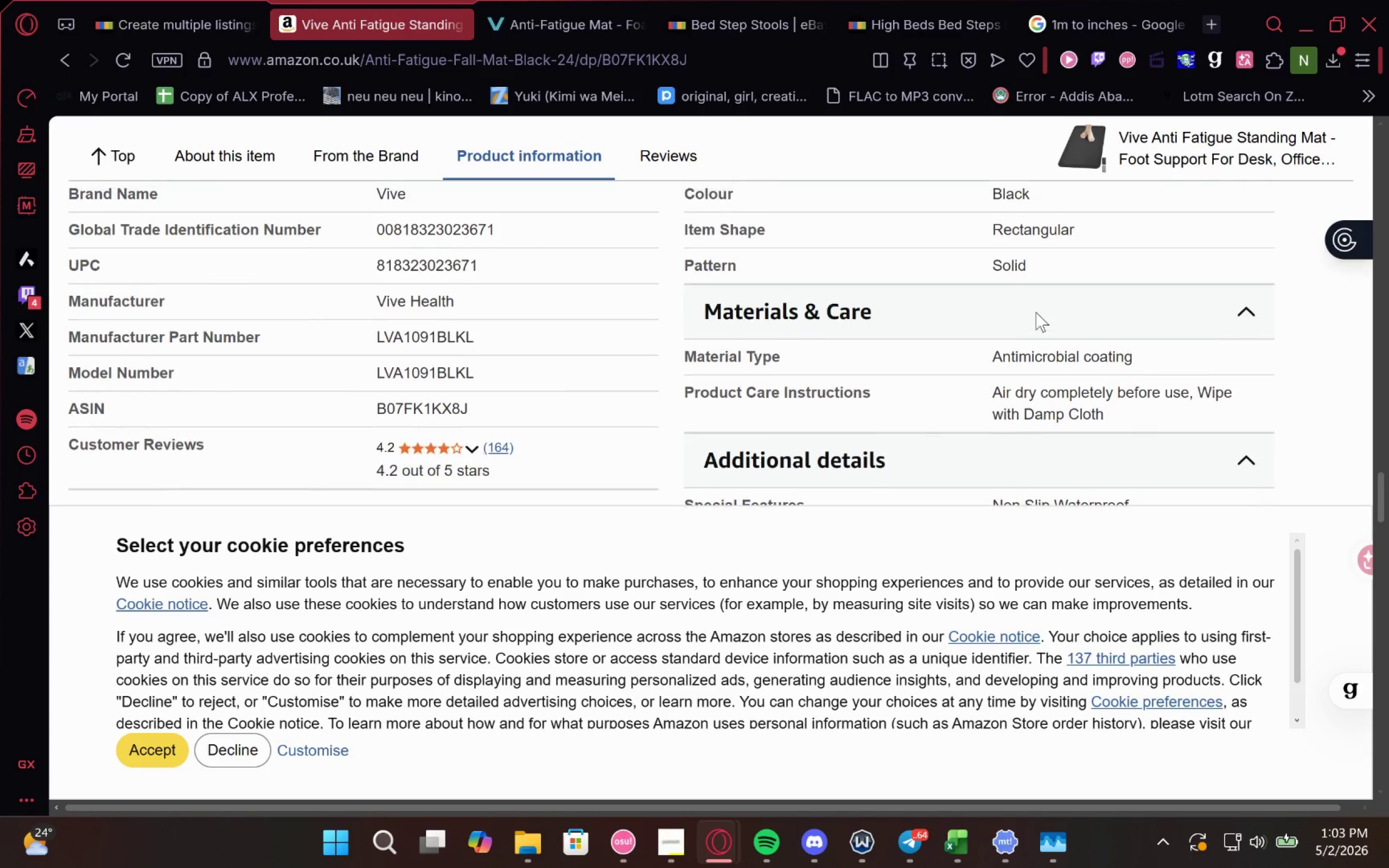 
mouse_move([196, -15])
 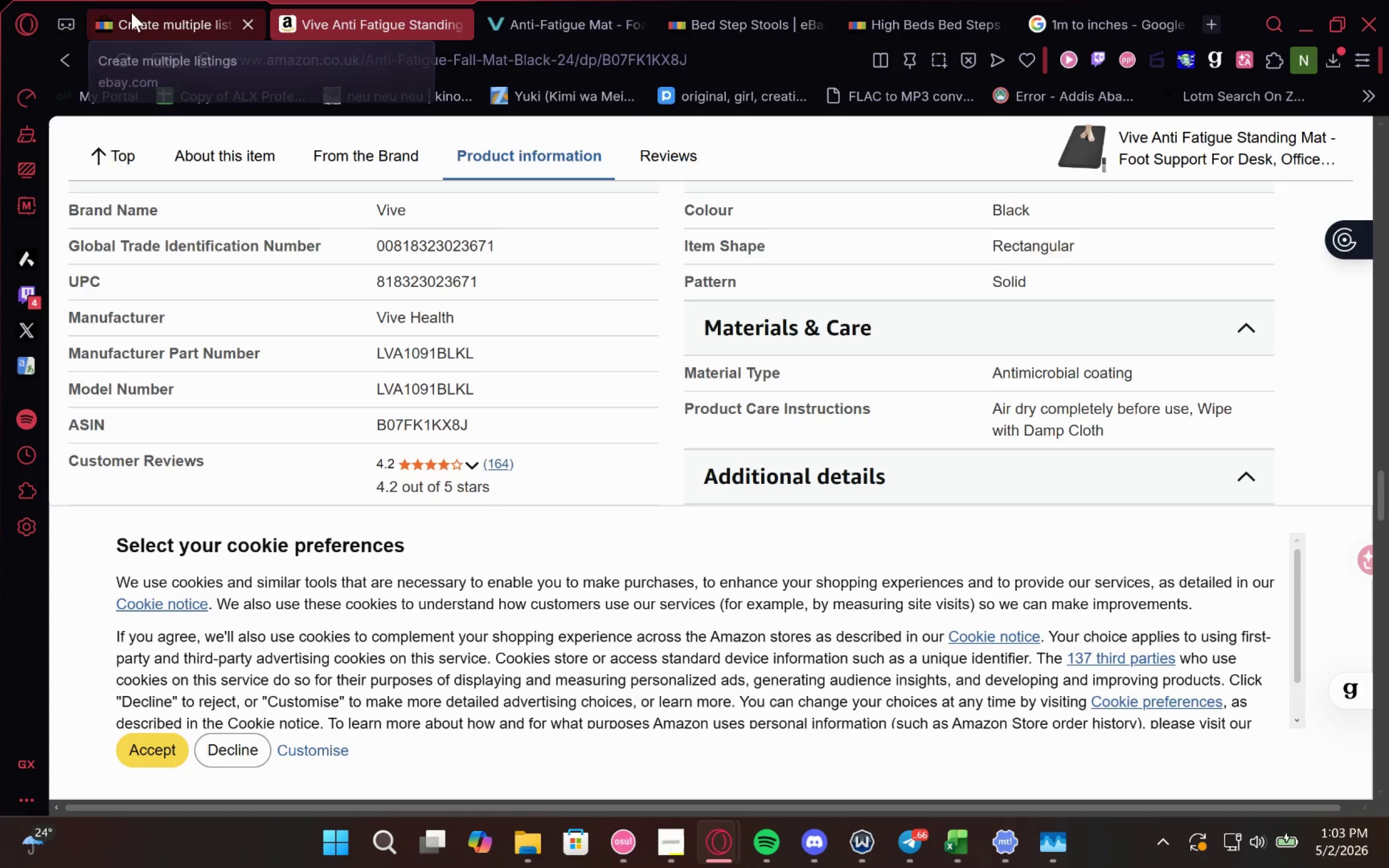 
left_click([135, 12])
 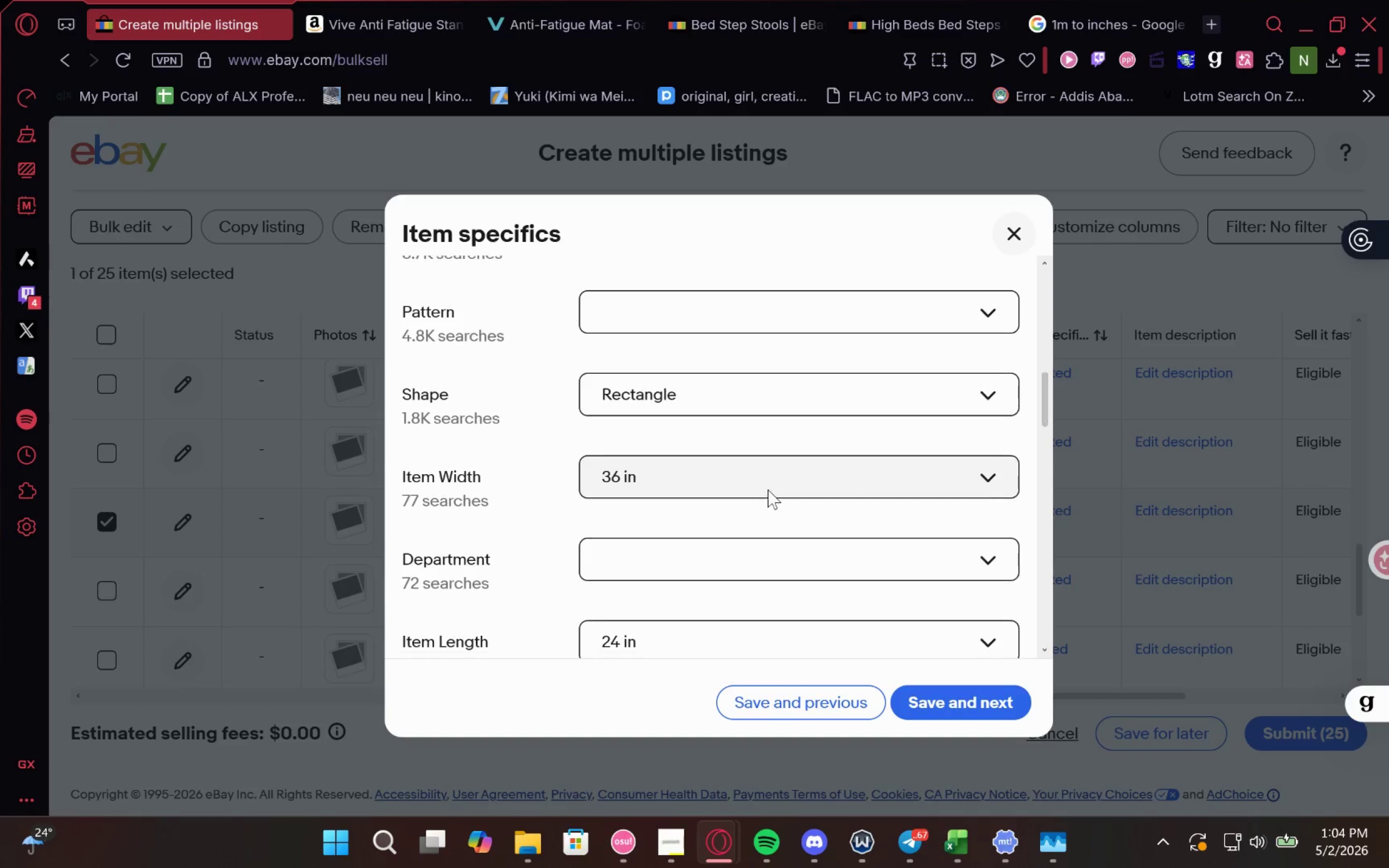 
wait(6.23)
 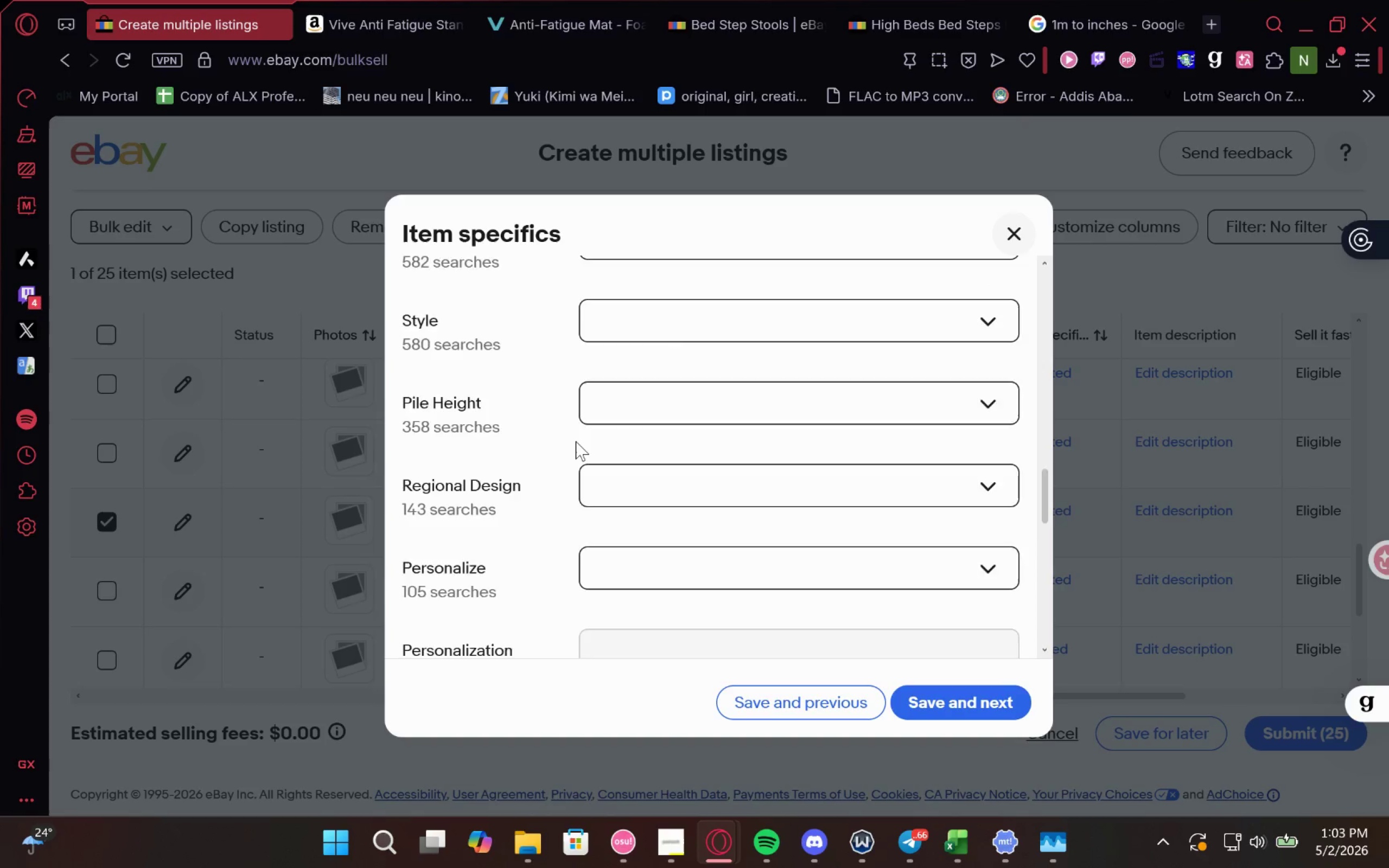 
left_click([713, 430])
 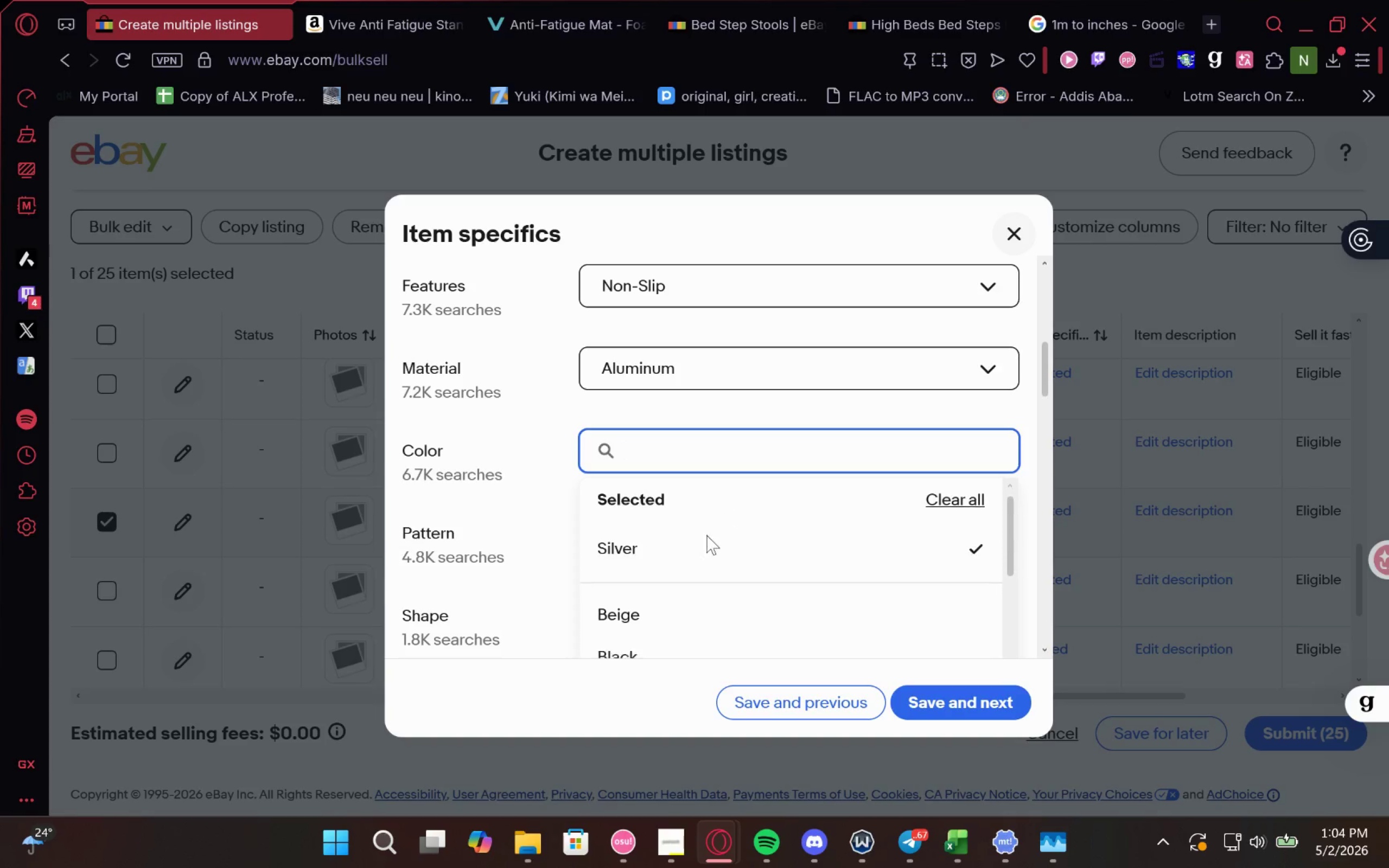 
left_click([673, 597])
 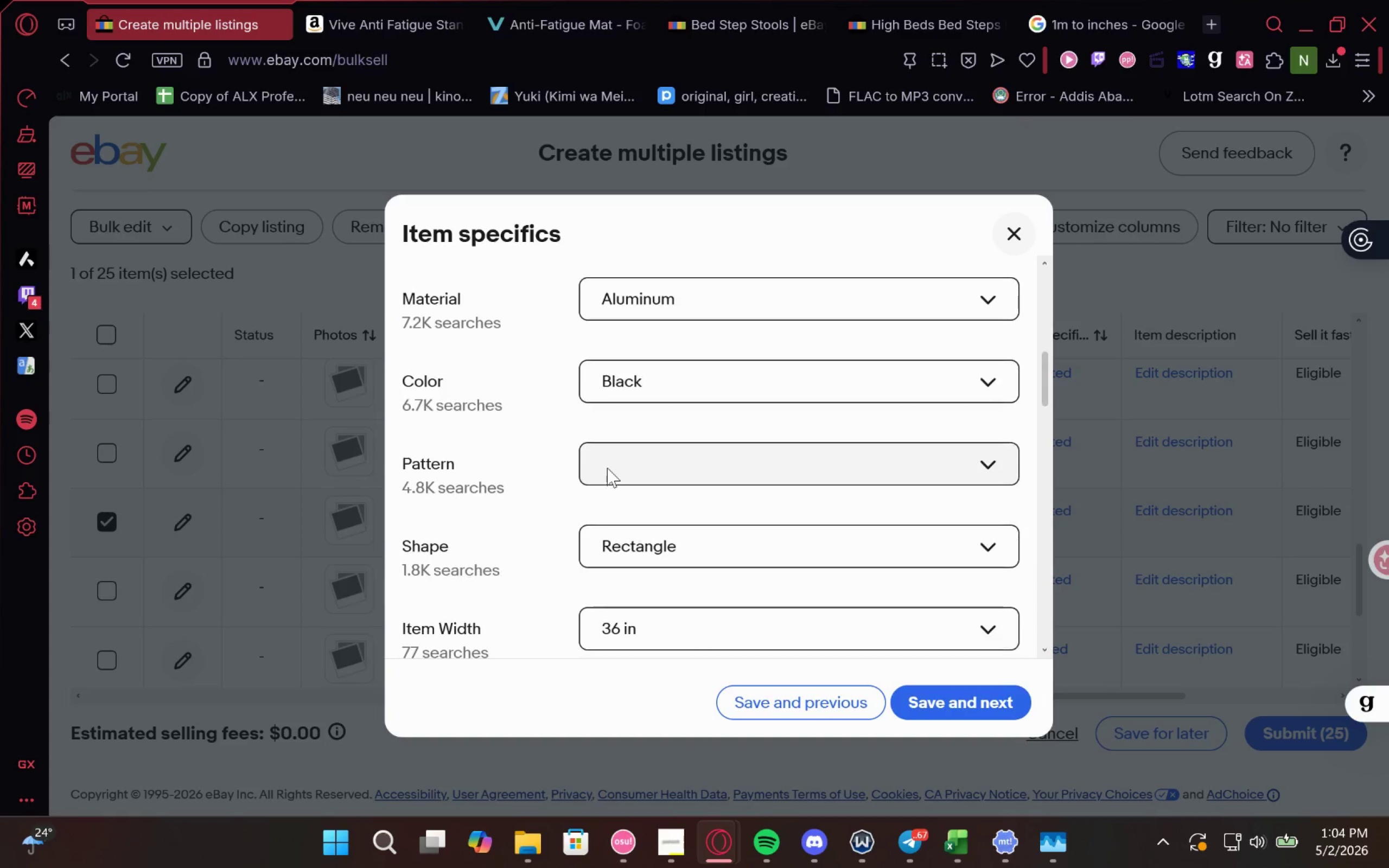 
left_click([667, 431])
 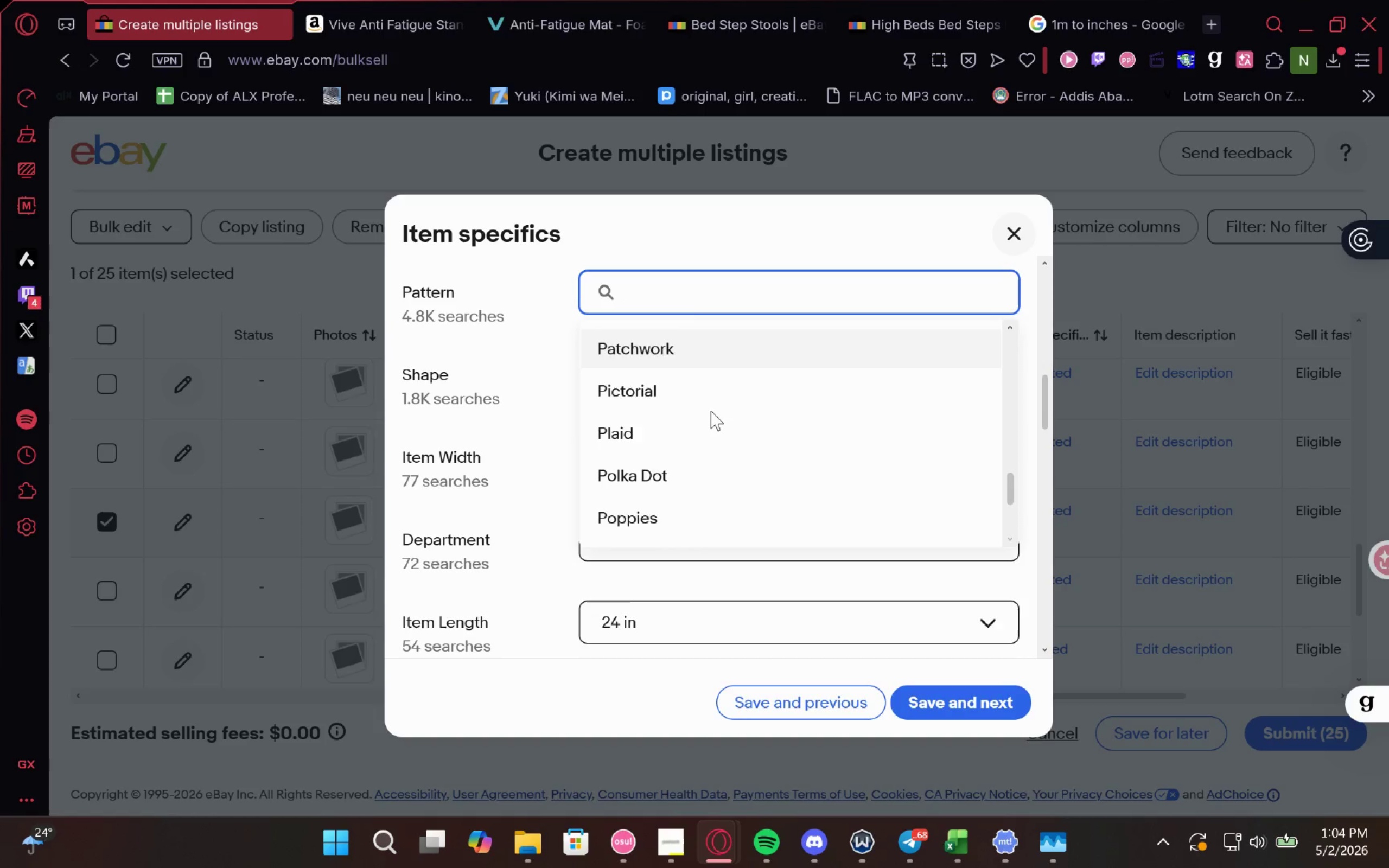 
wait(5.8)
 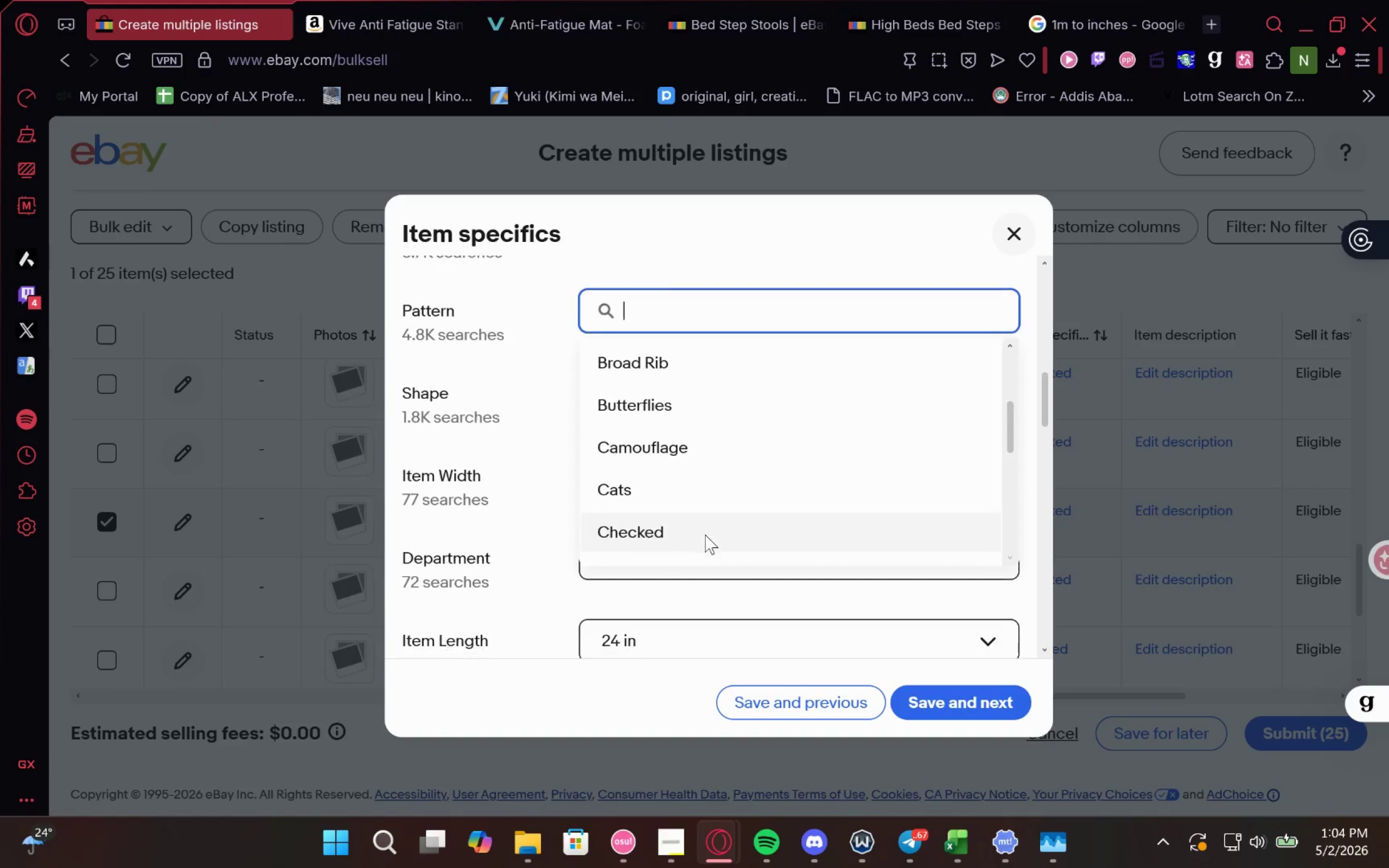 
left_click([665, 468])
 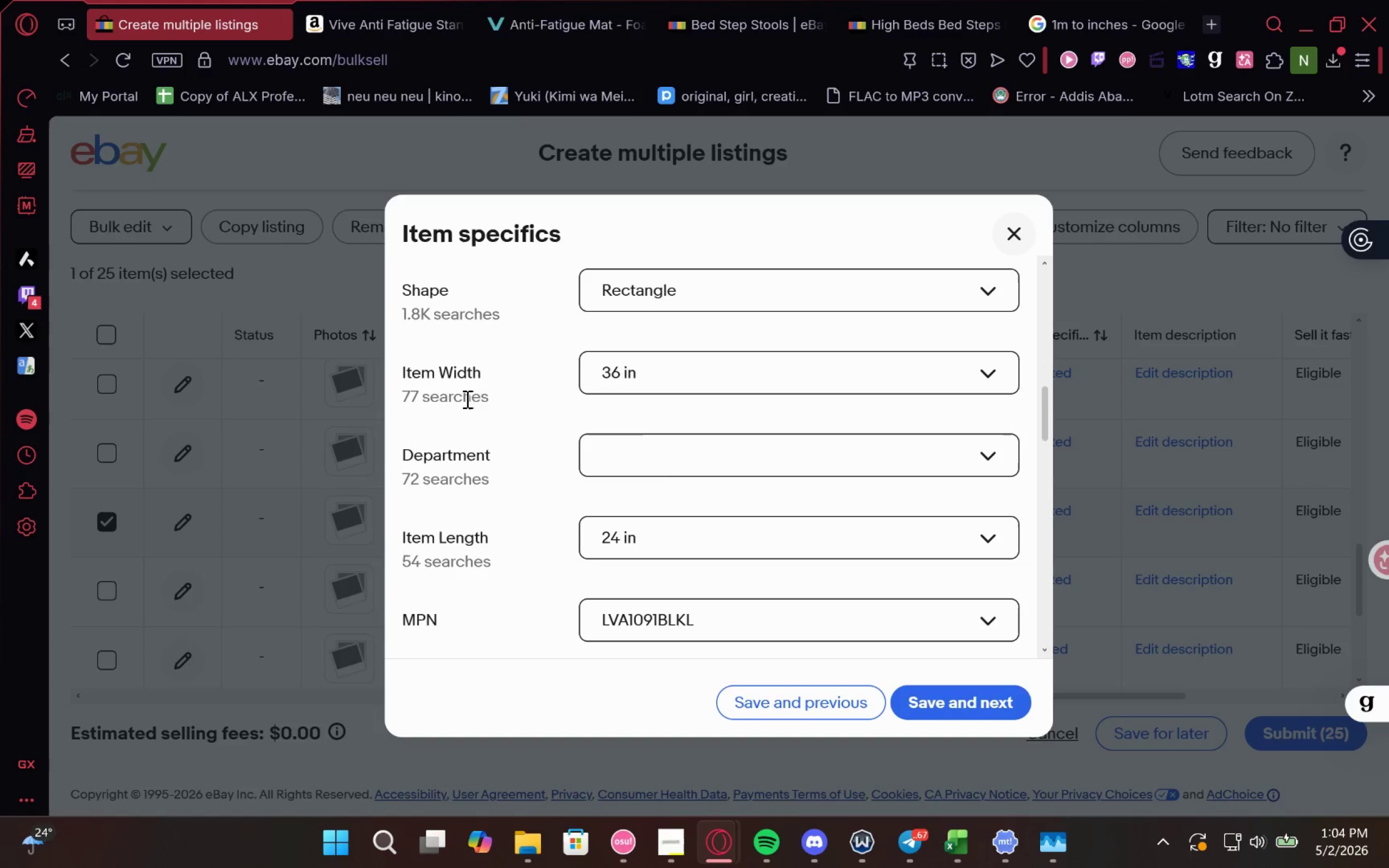 
left_click([687, 455])
 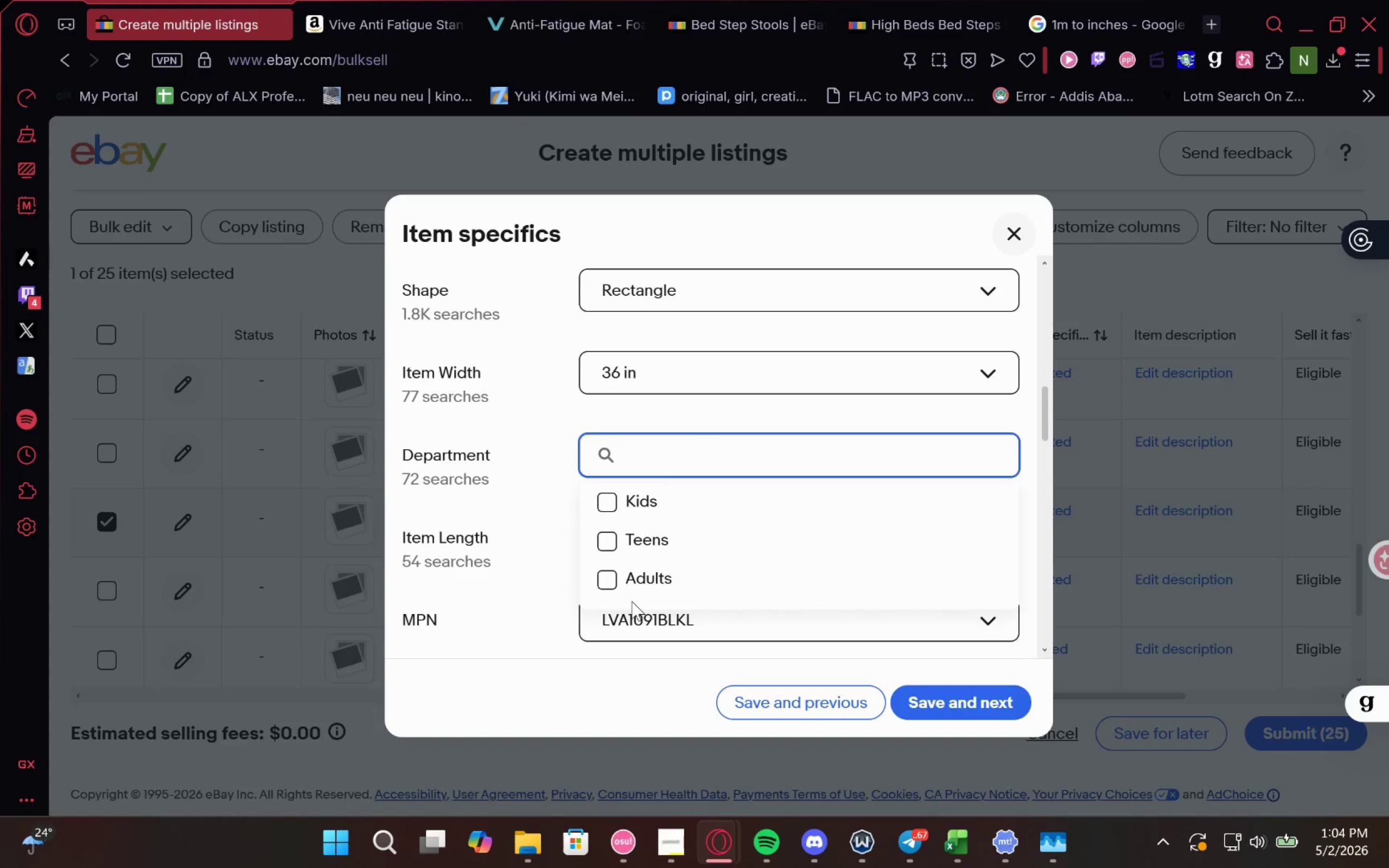 
left_click([645, 584])
 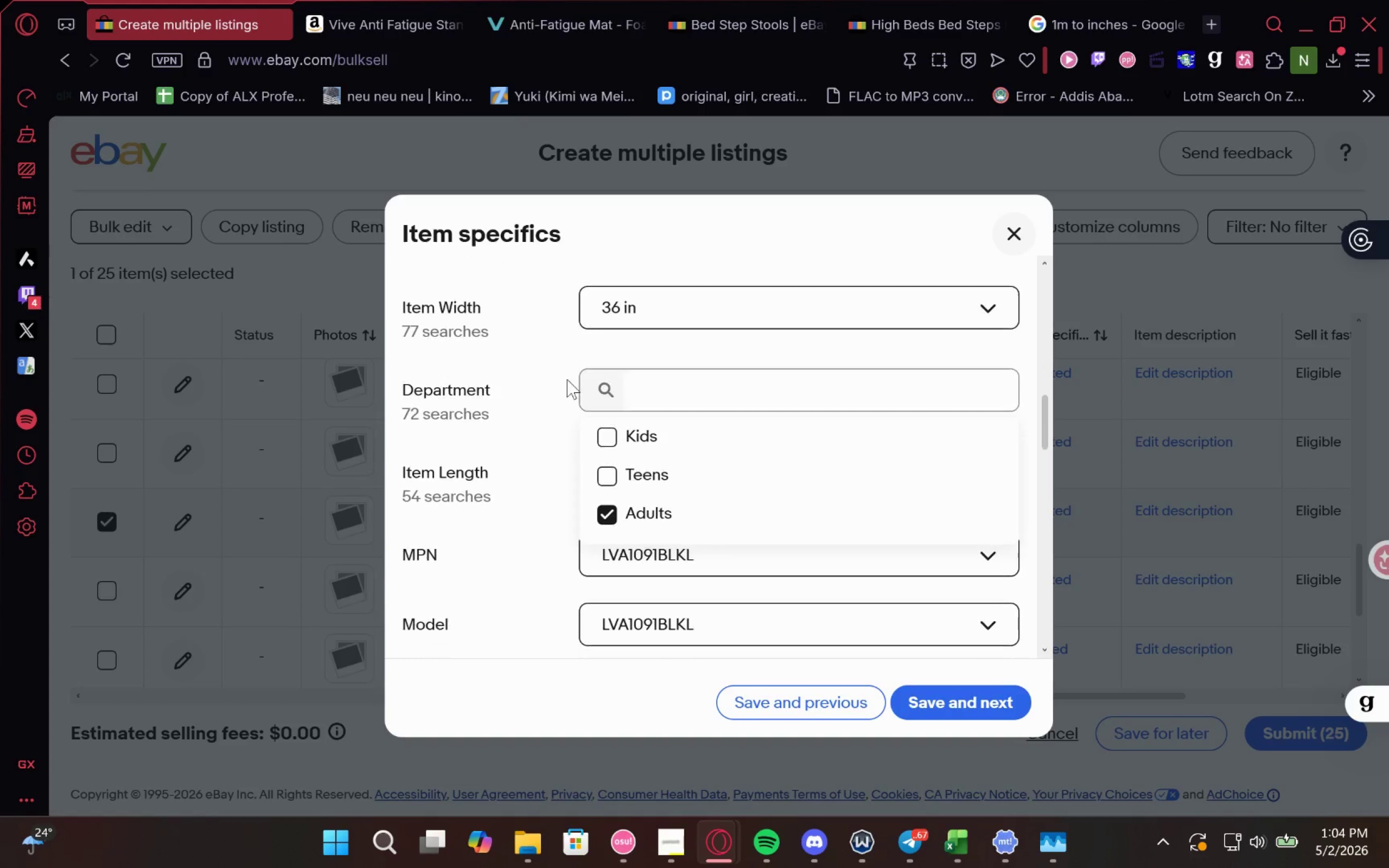 
left_click([557, 357])
 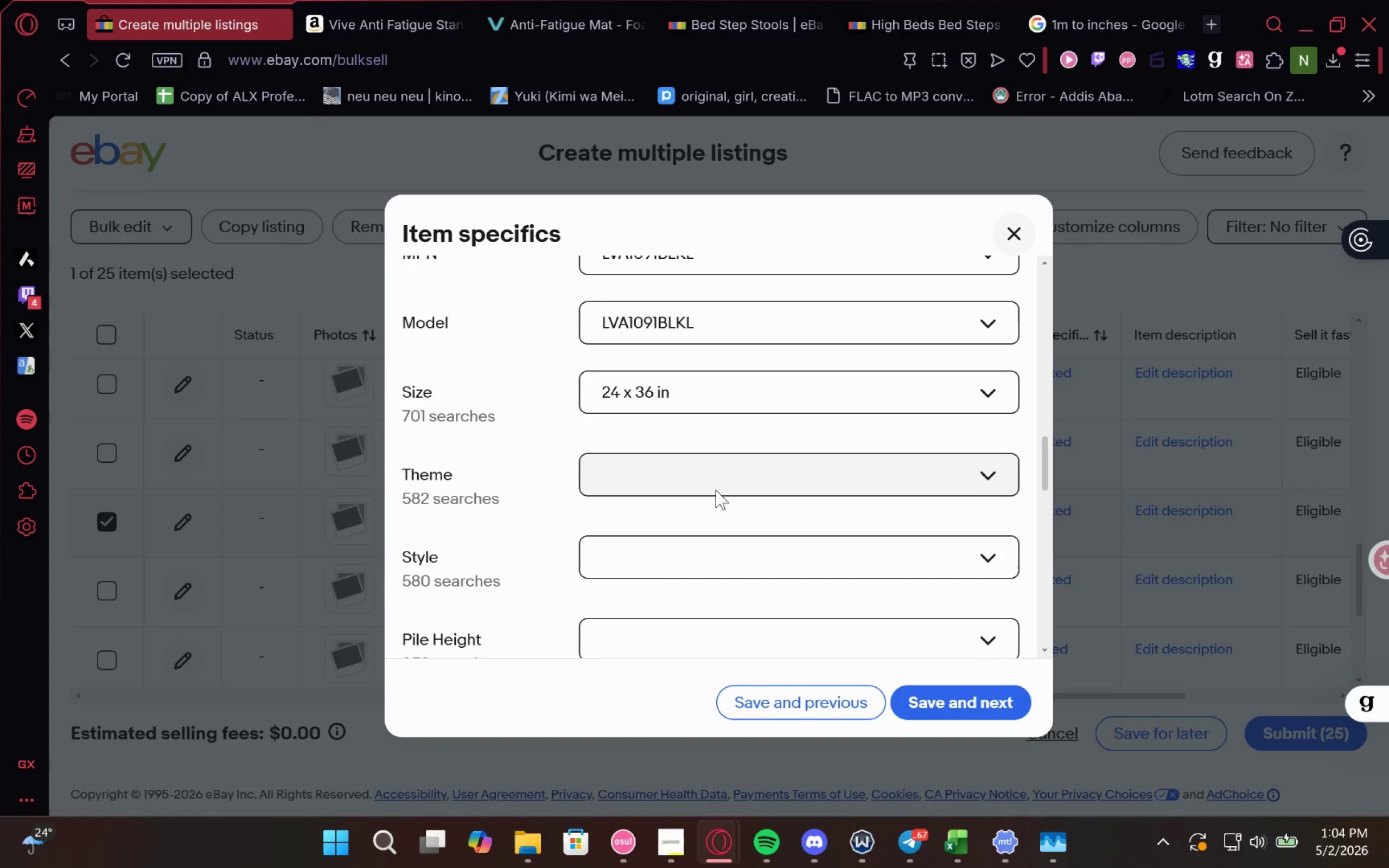 
left_click([716, 490])
 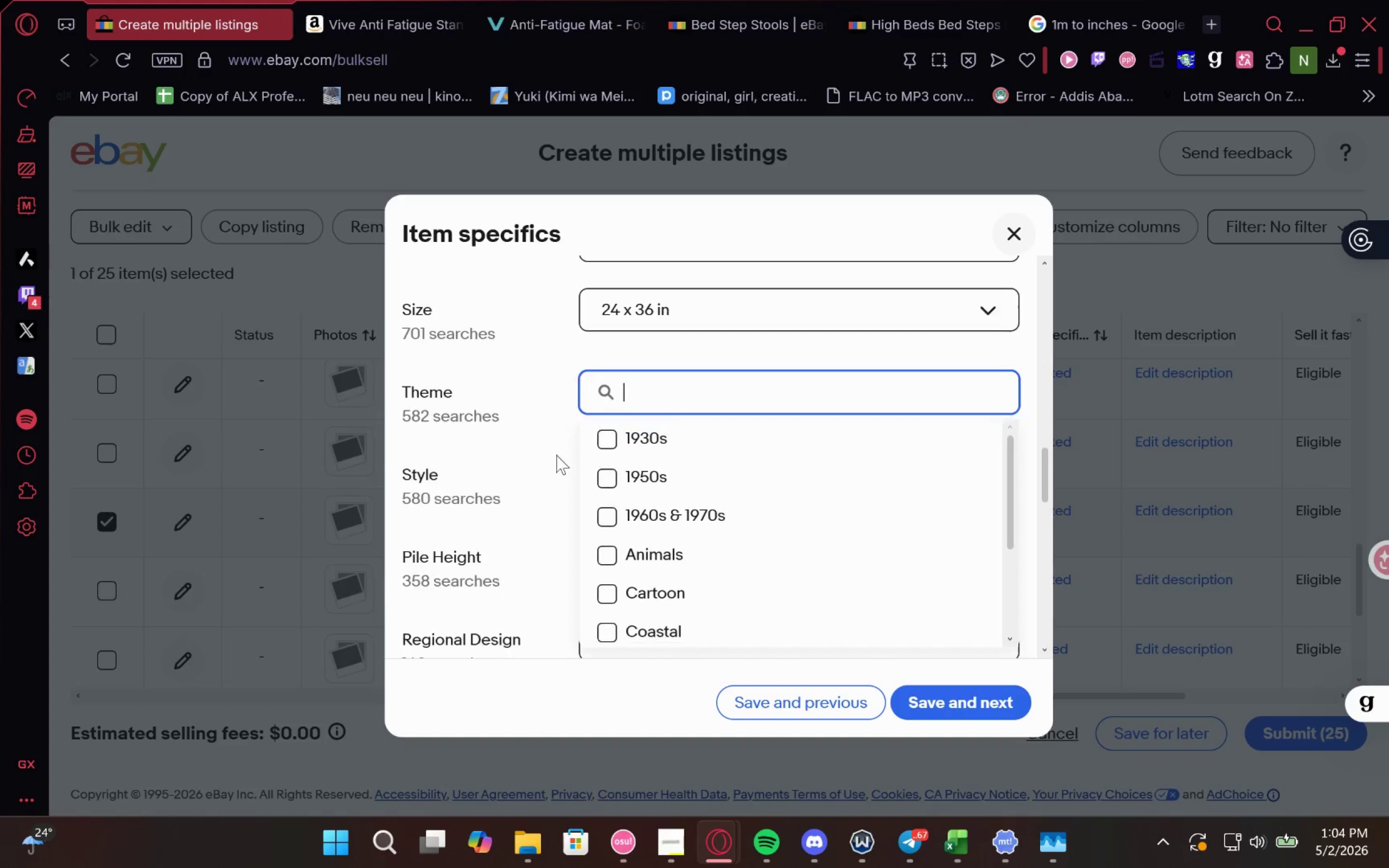 
left_click([552, 413])
 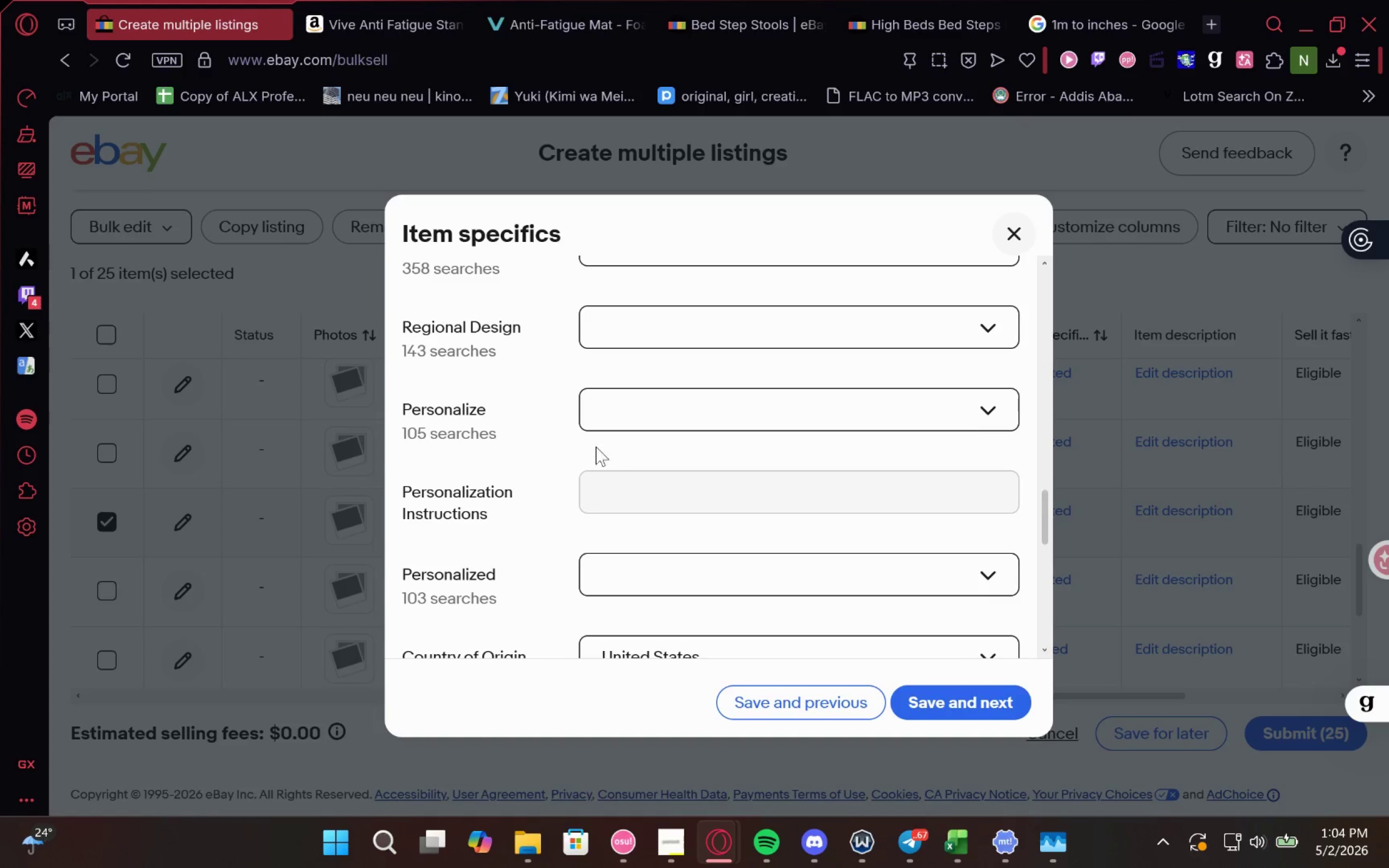 
left_click([382, 35])
 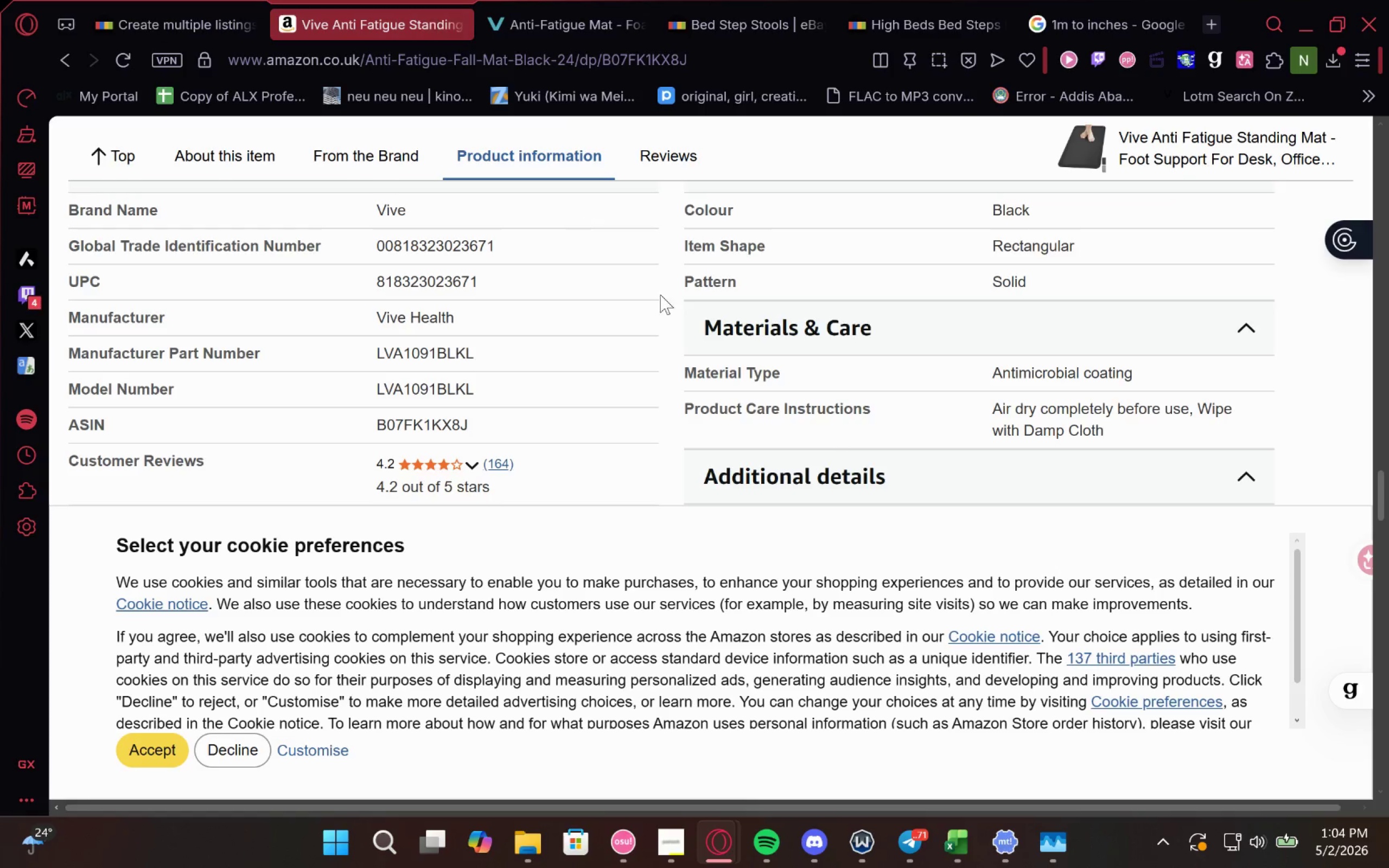 
mouse_move([869, 448])
 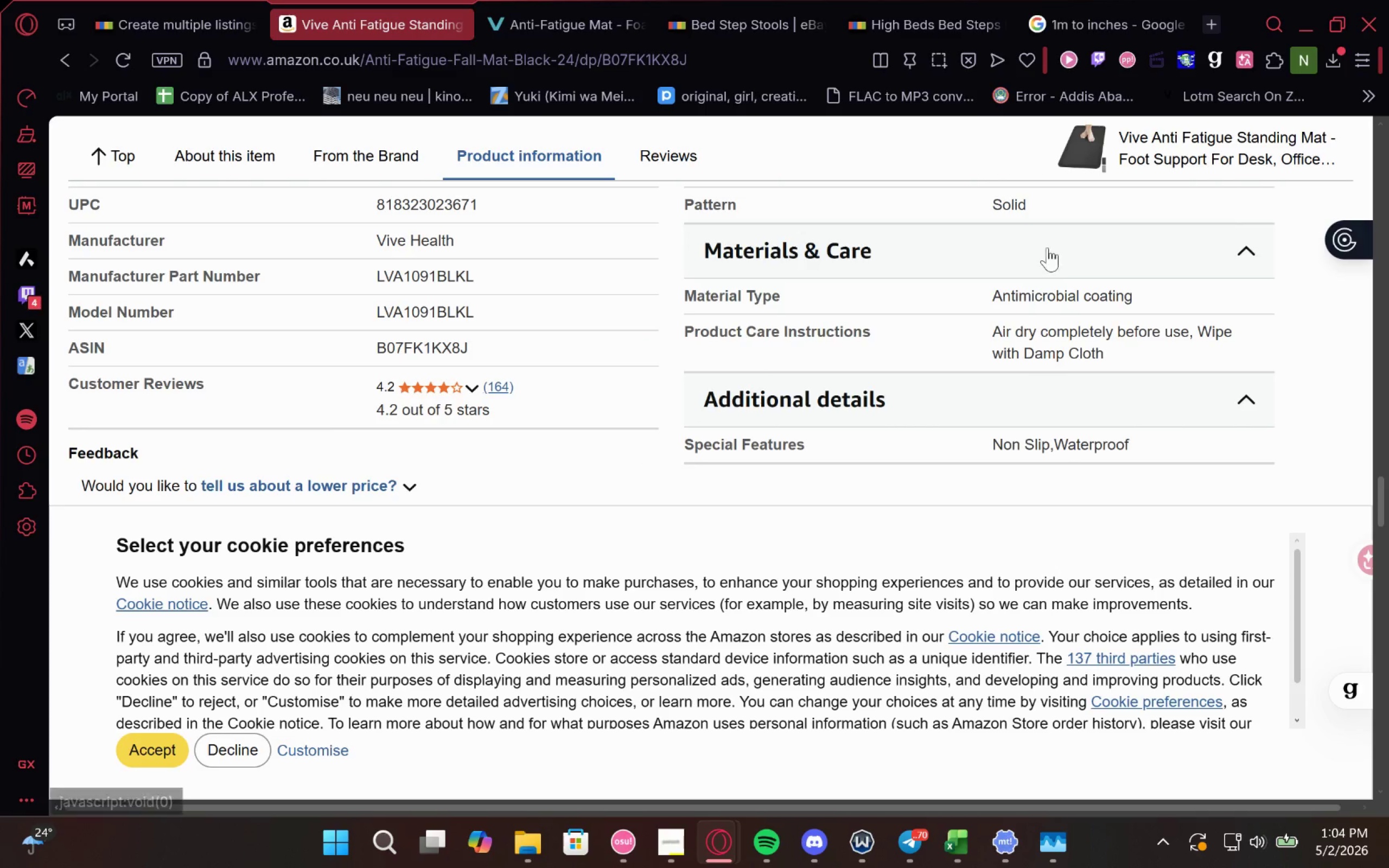 
left_click([115, 0])
 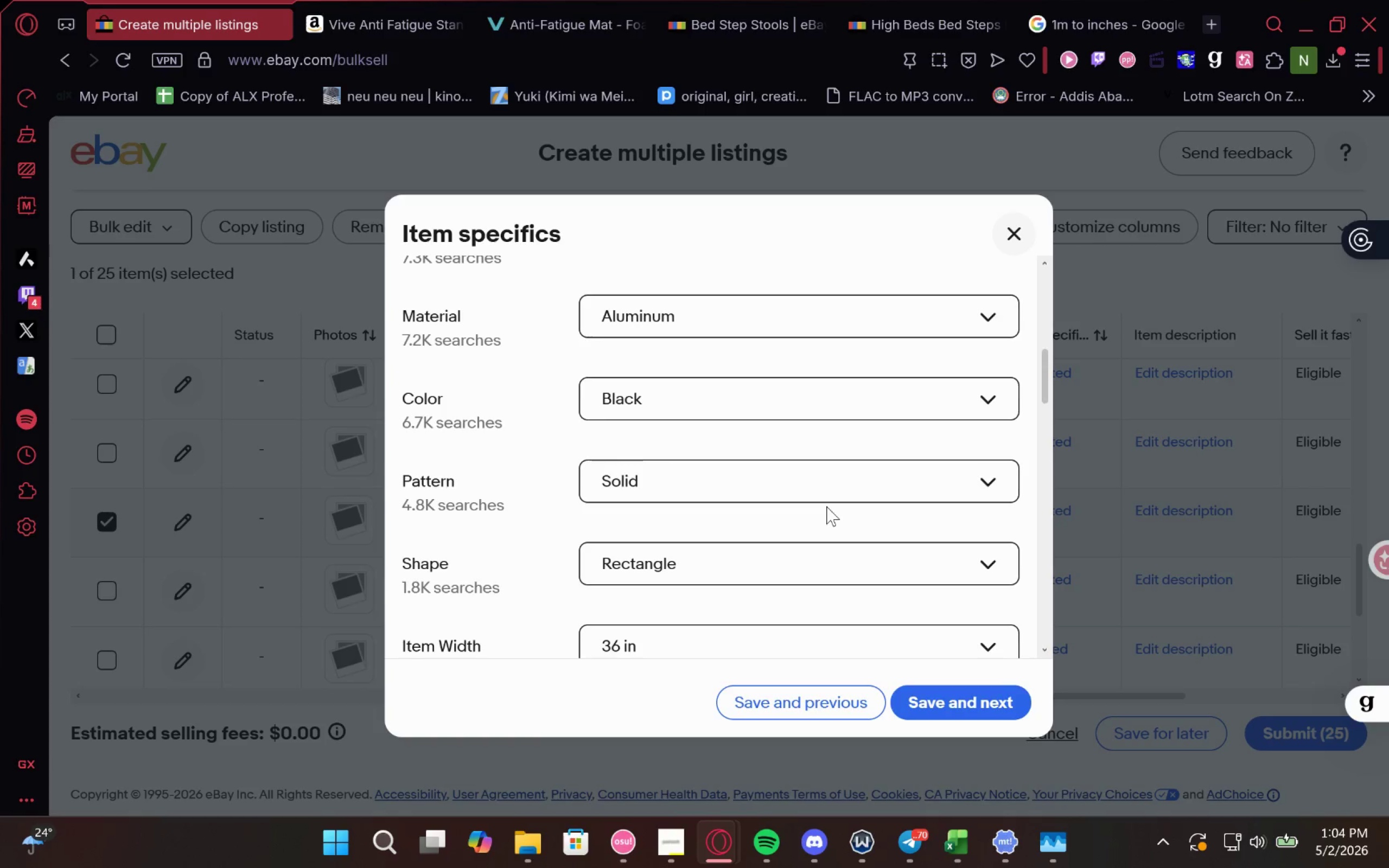 
left_click([354, 4])
 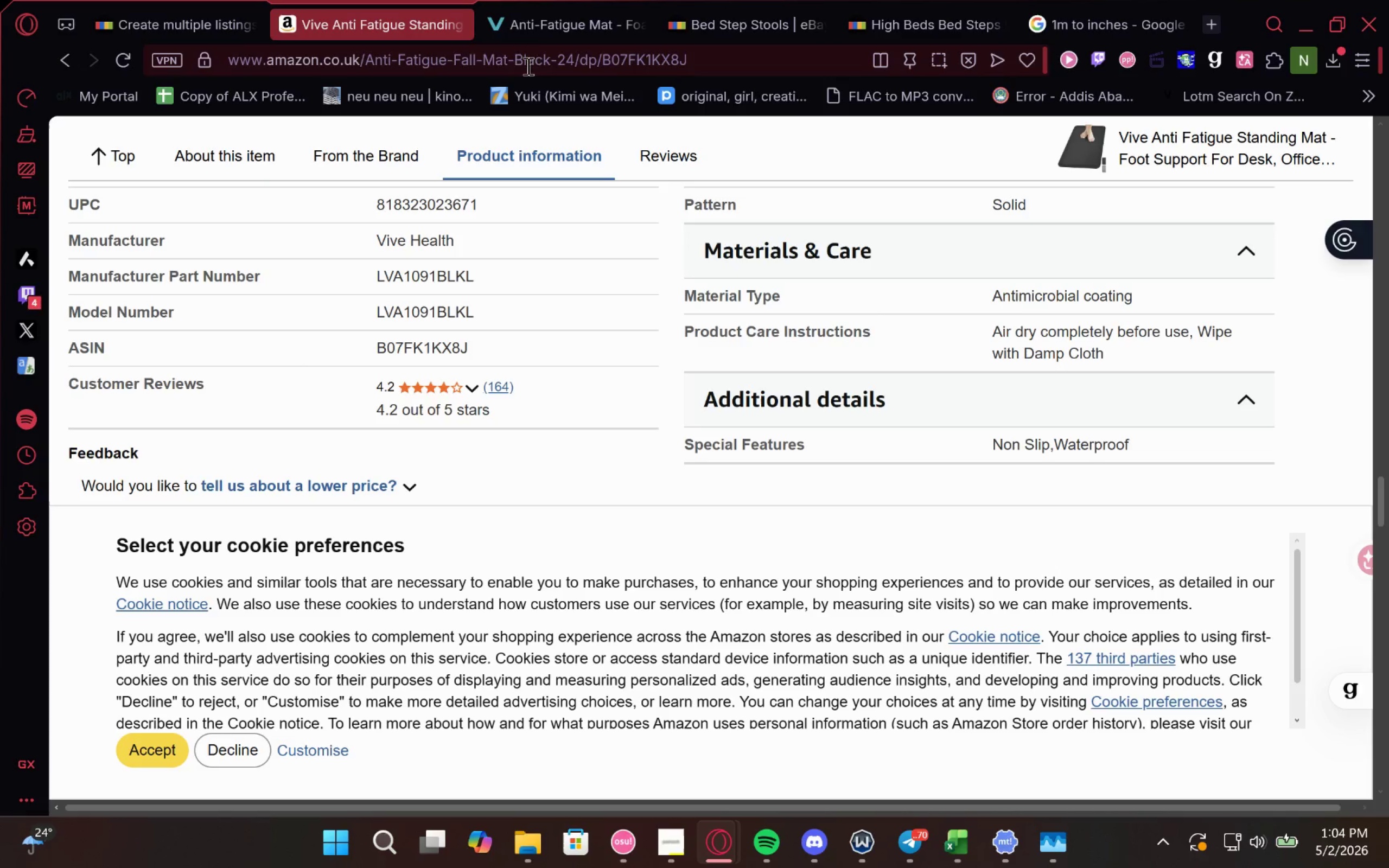 
left_click([536, 35])
 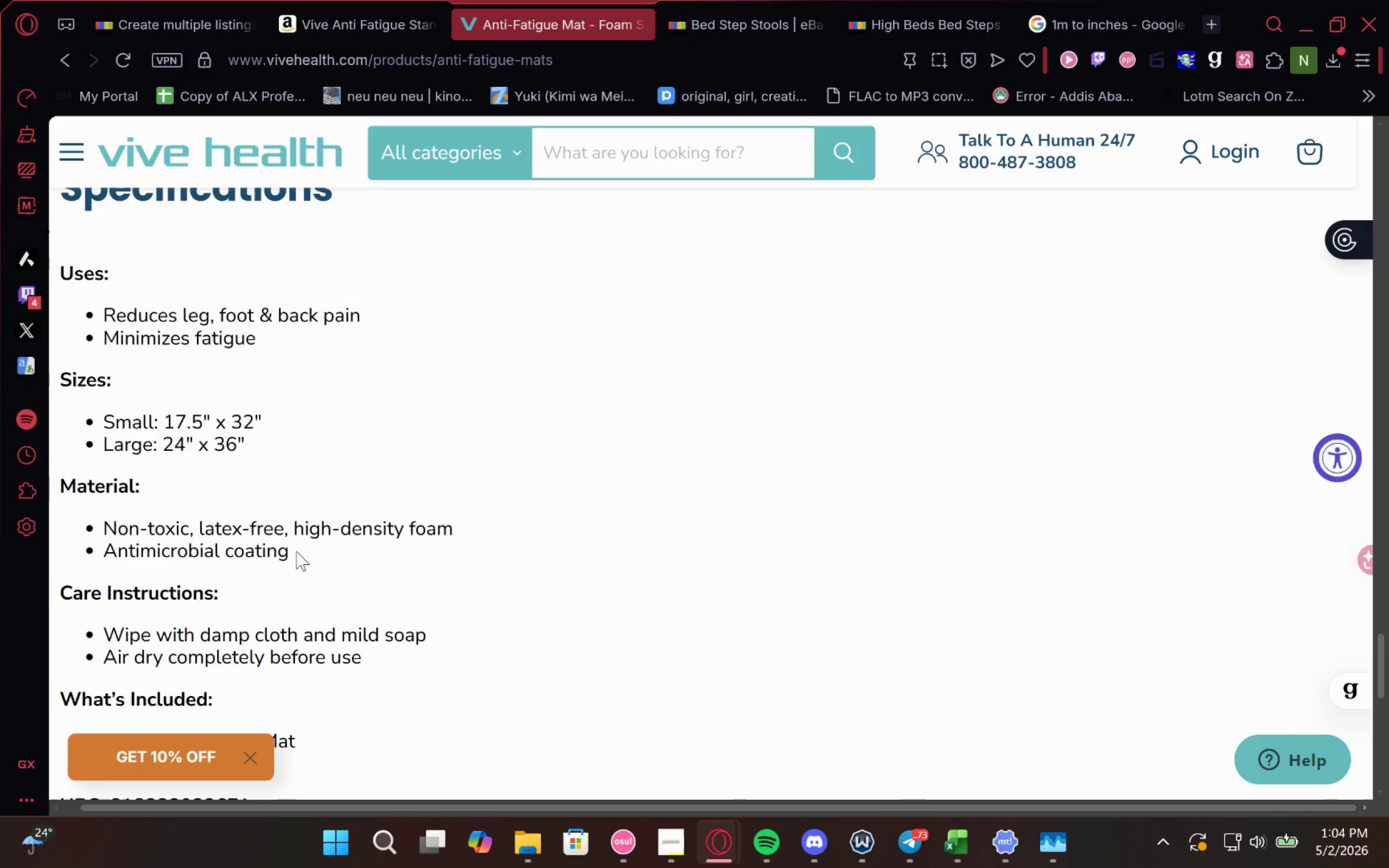 
wait(5.12)
 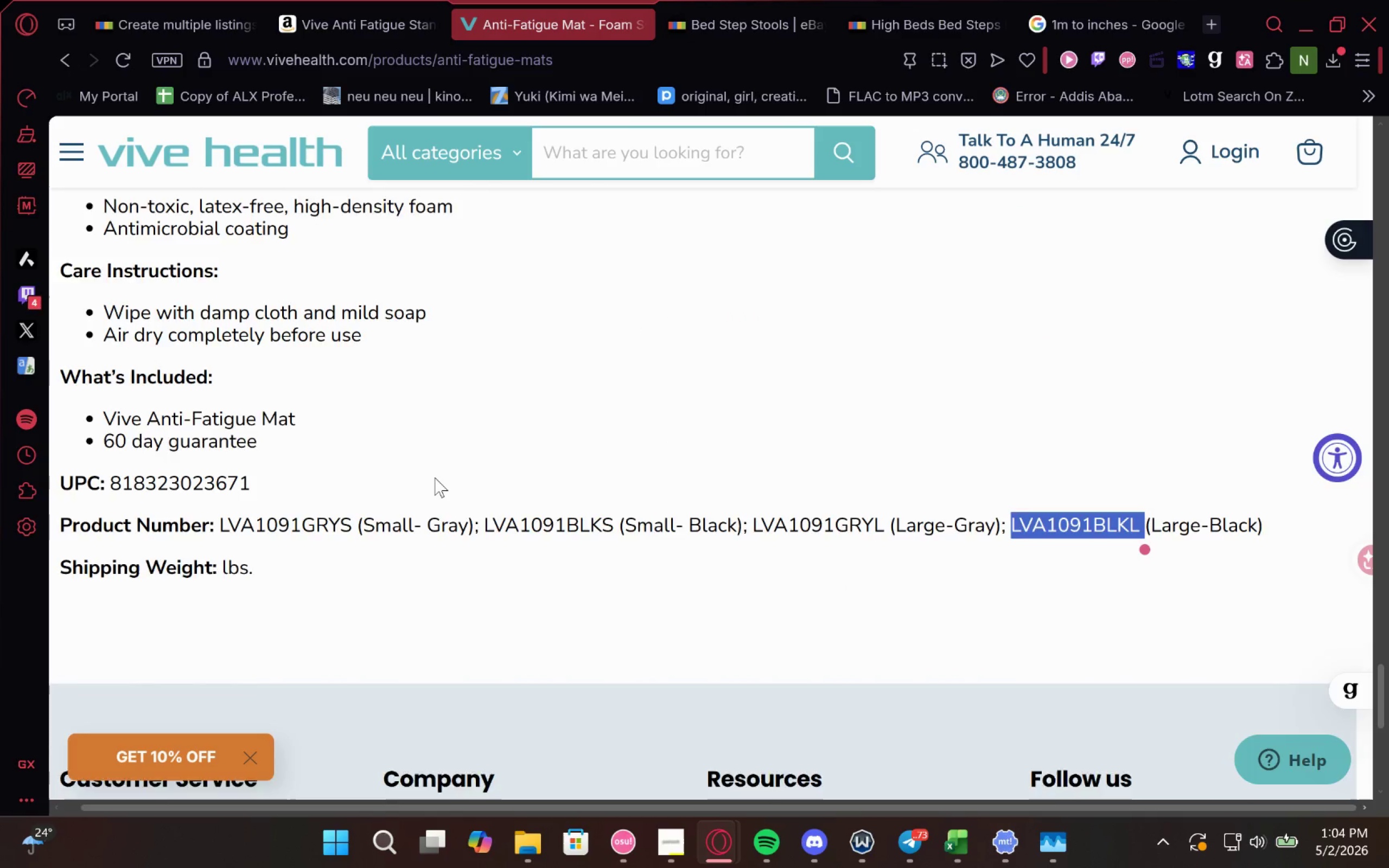 
left_click_drag(start_coordinate=[461, 516], to_coordinate=[412, 522])
 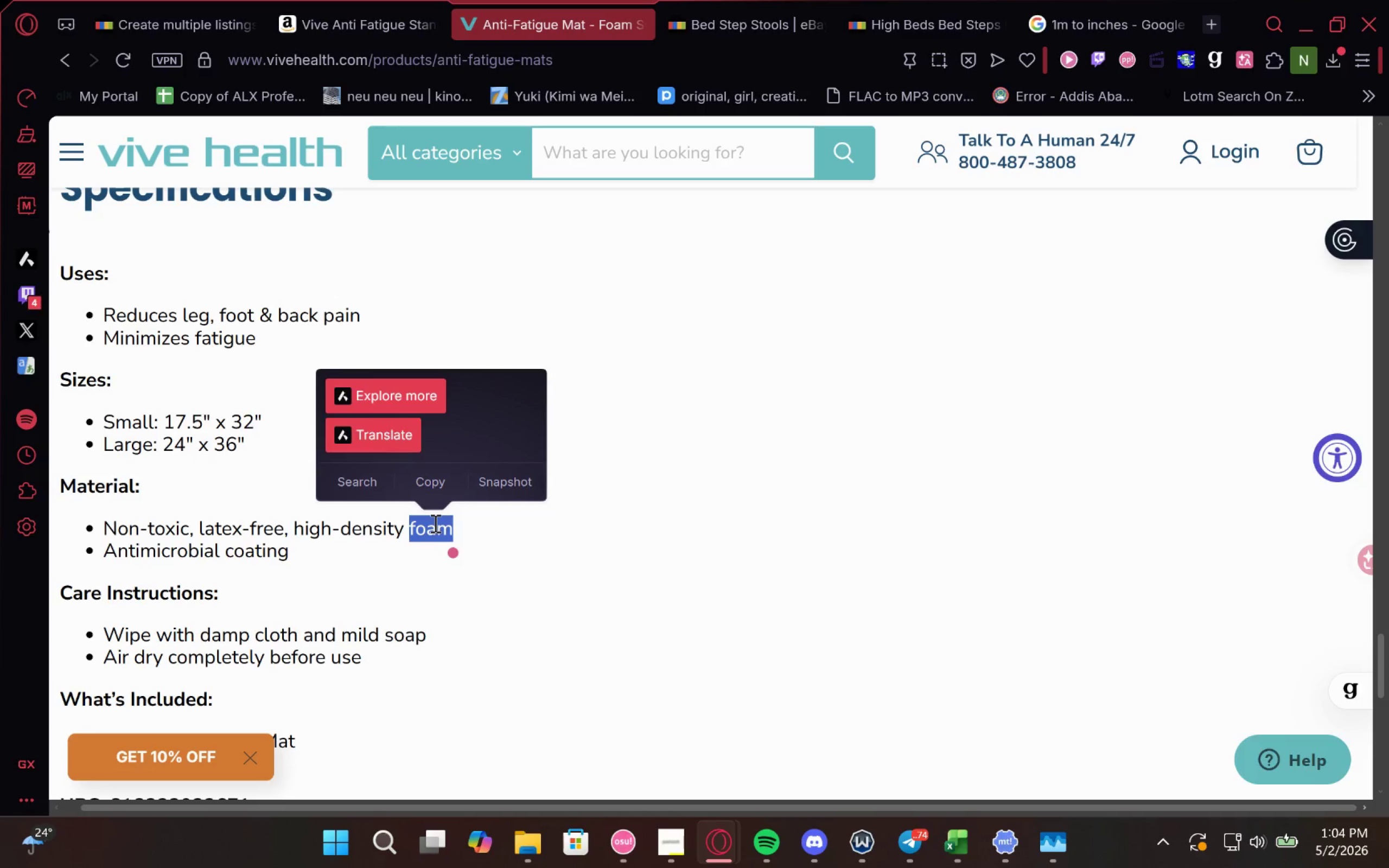 
left_click([434, 523])
 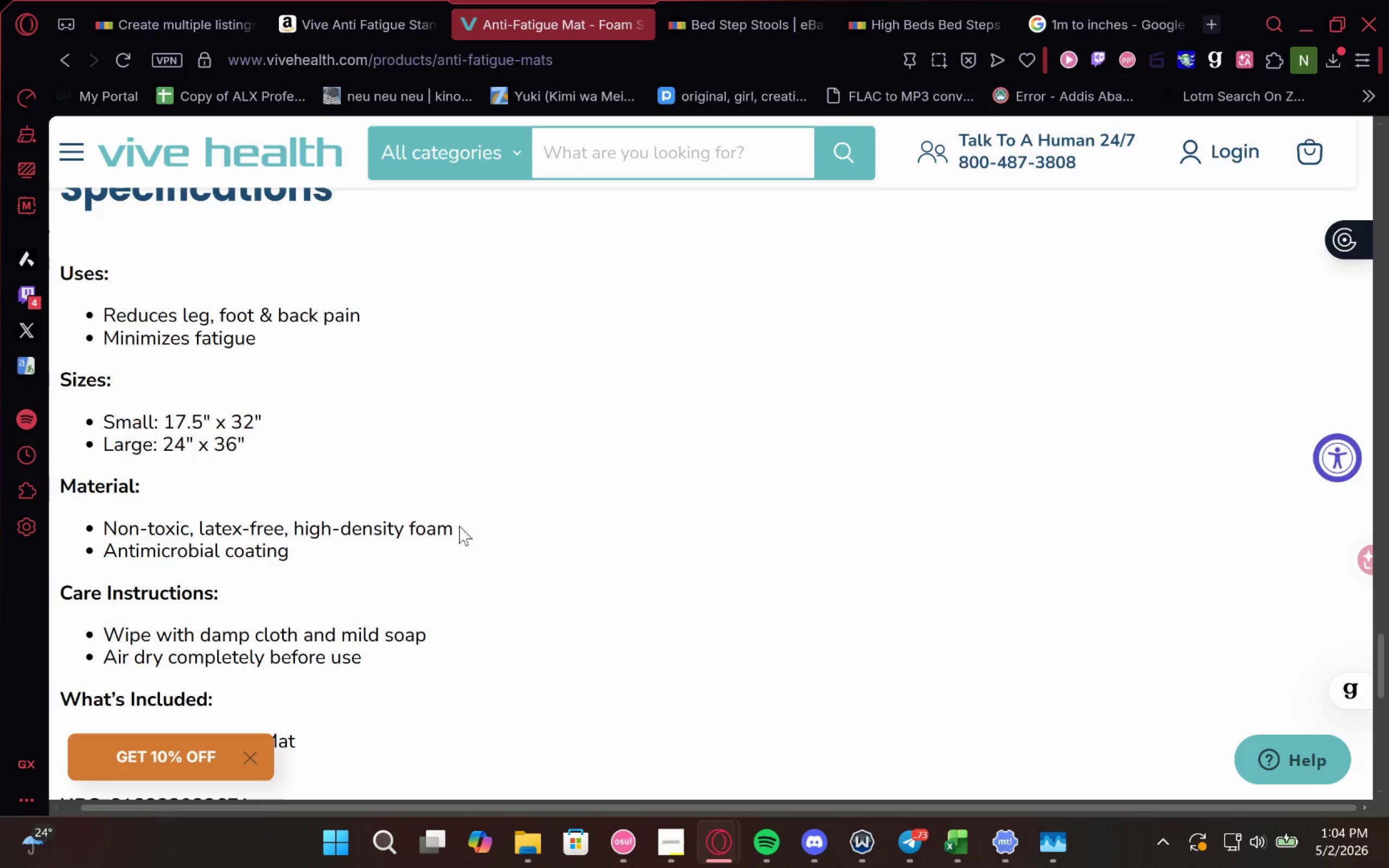 
left_click_drag(start_coordinate=[459, 526], to_coordinate=[379, 513])
 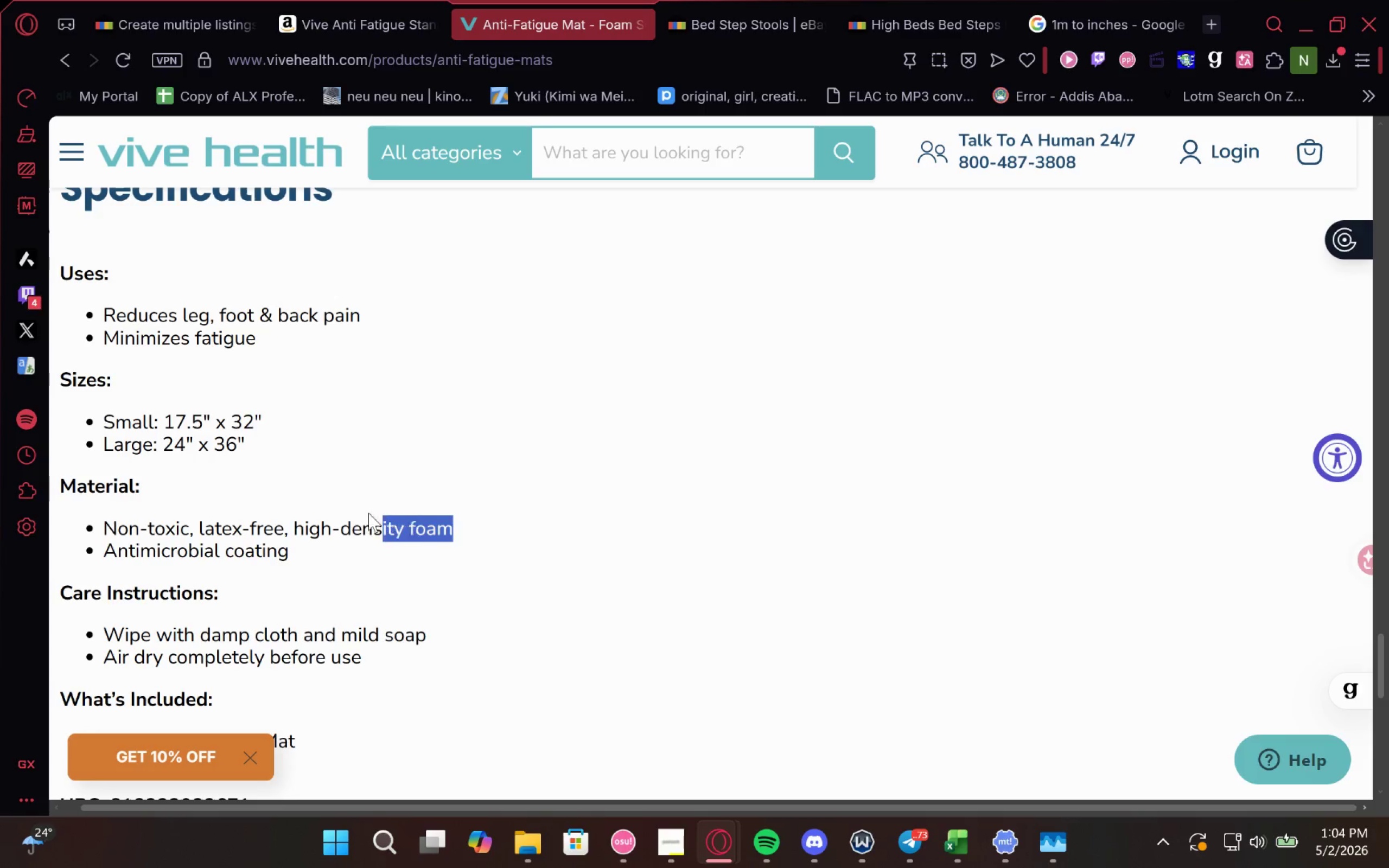 
left_click_drag(start_coordinate=[374, 513], to_coordinate=[86, 513])
 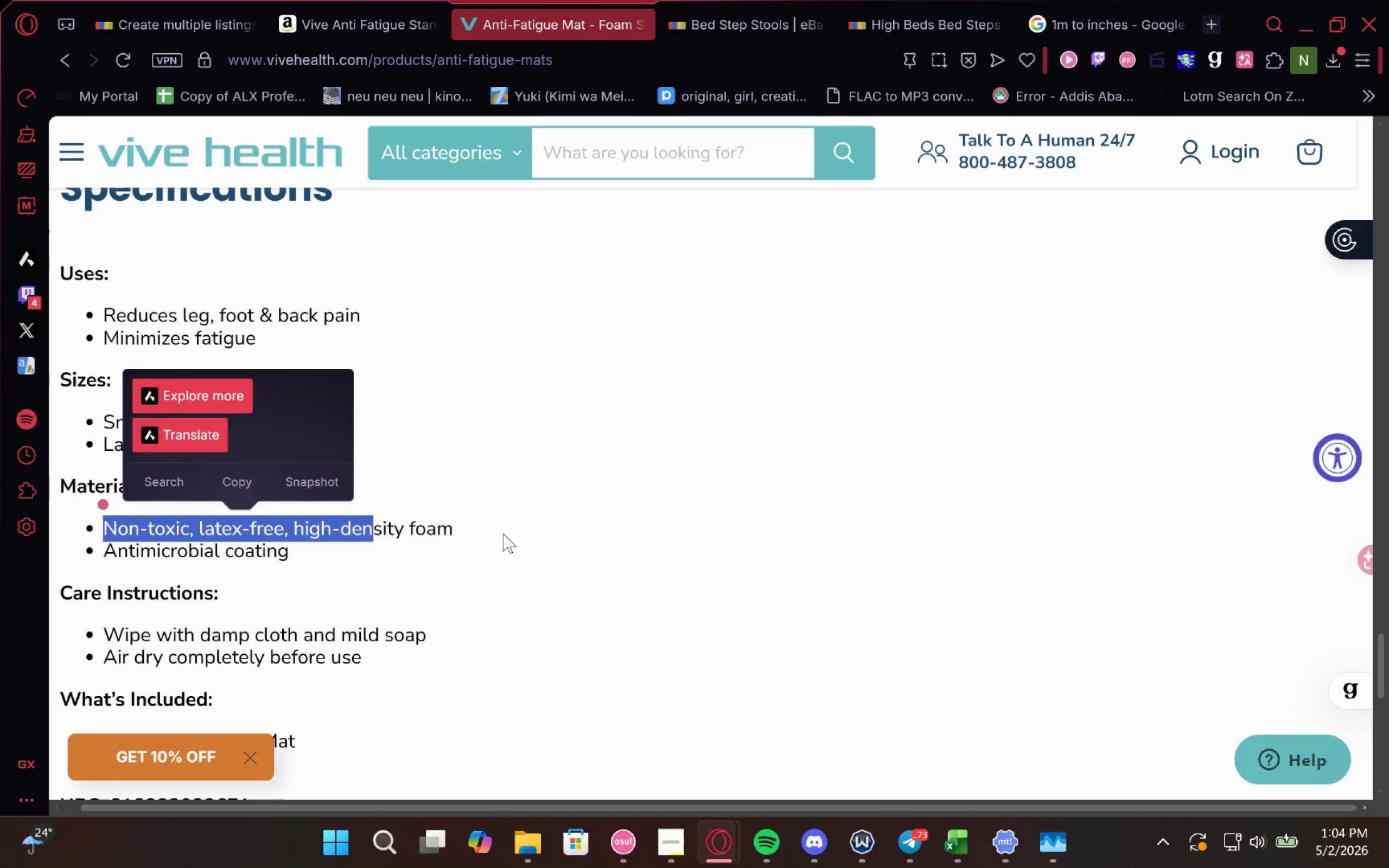 
left_click_drag(start_coordinate=[504, 533], to_coordinate=[93, 513])
 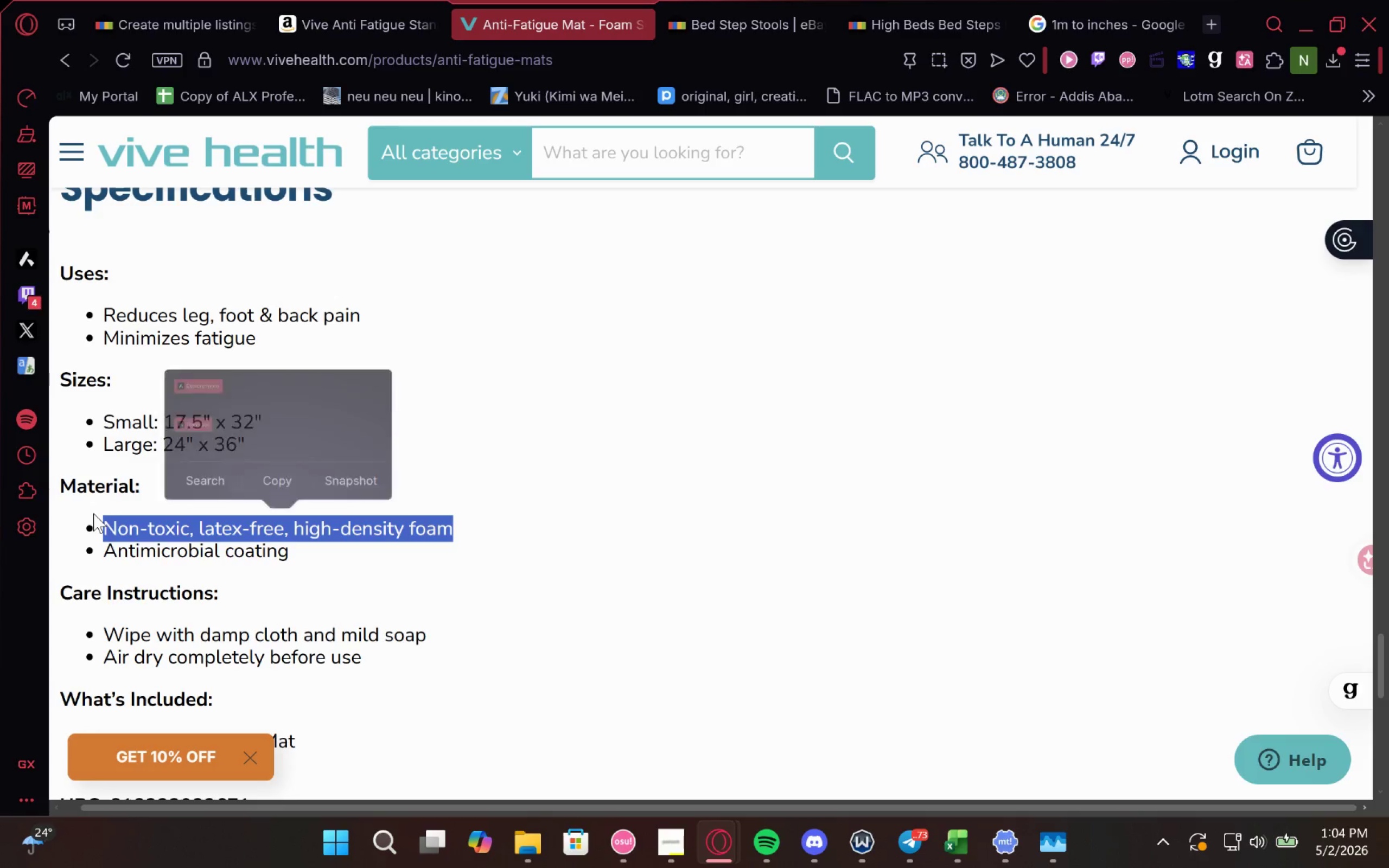 
key(Control+C)
 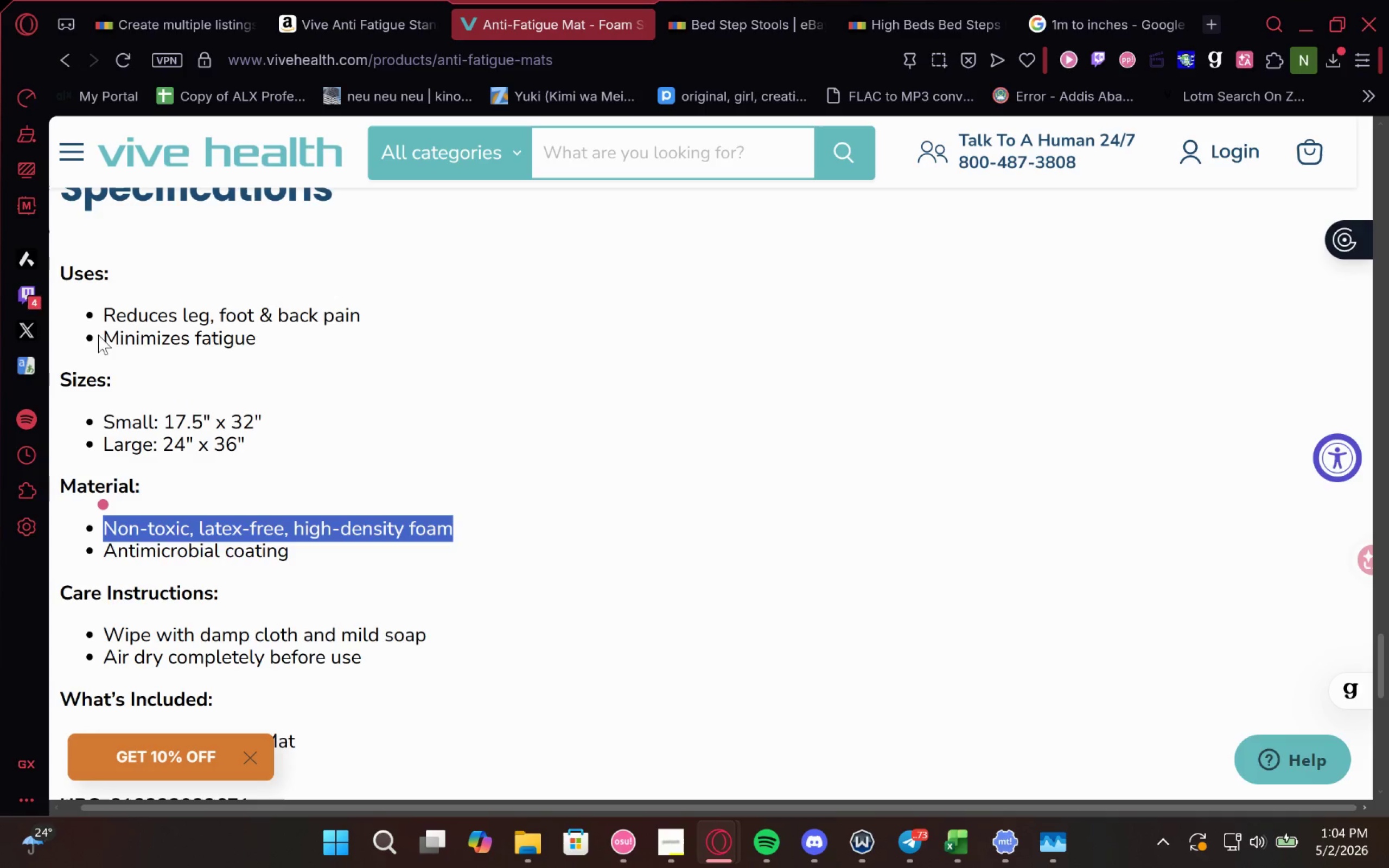 
key(Control+C)
 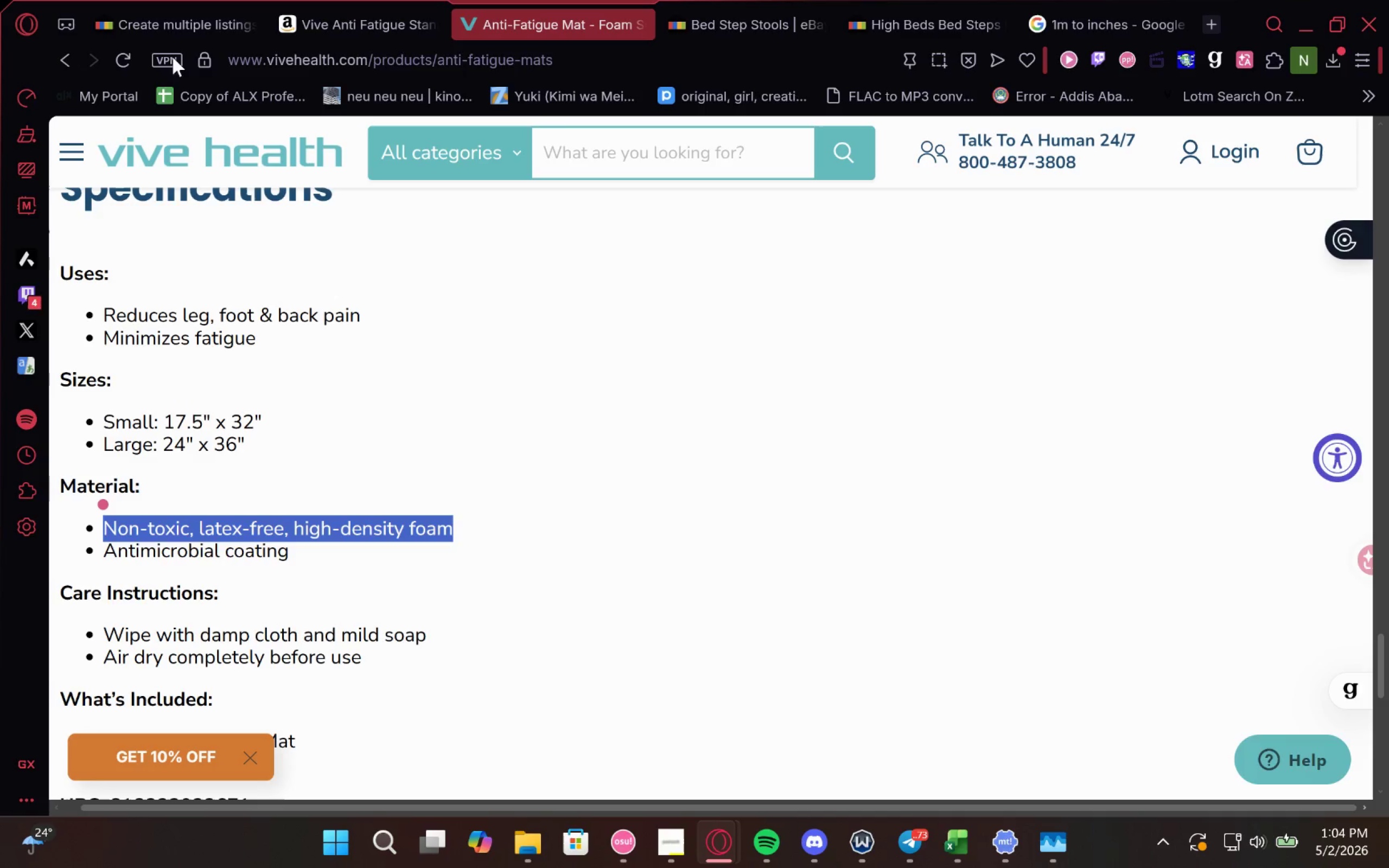 
left_click([169, 28])
 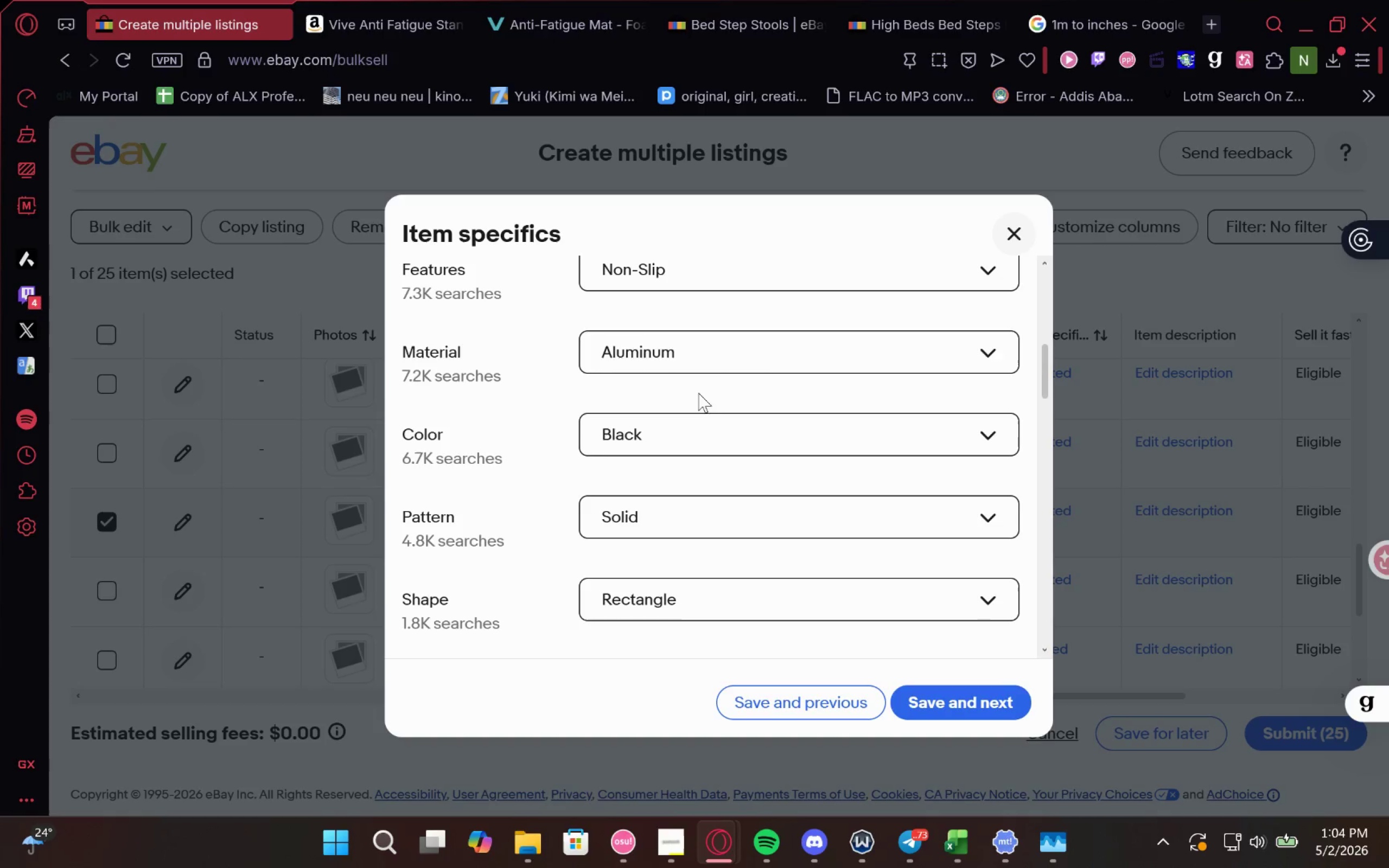 
left_click([712, 361])
 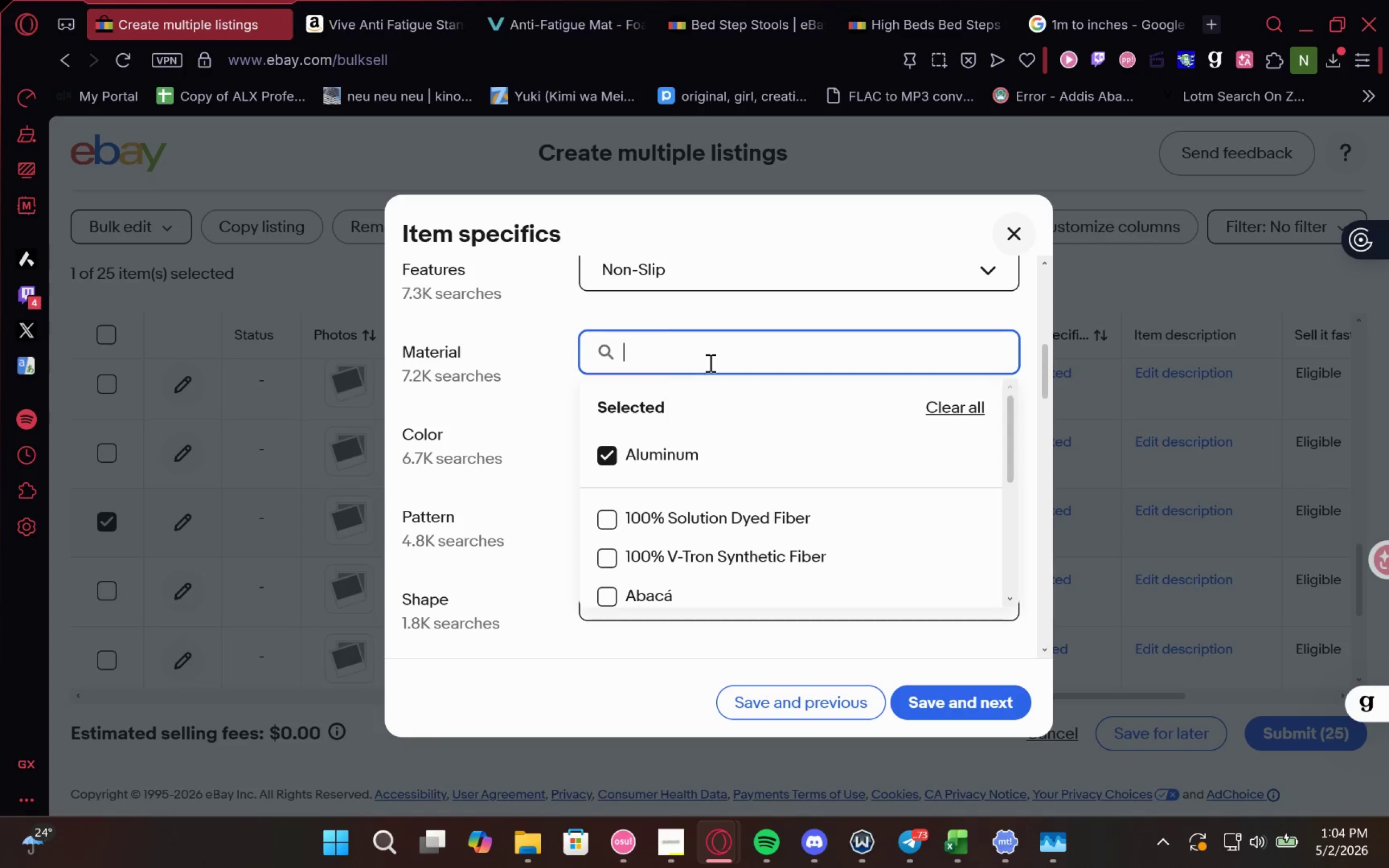 
key(Control+V)
 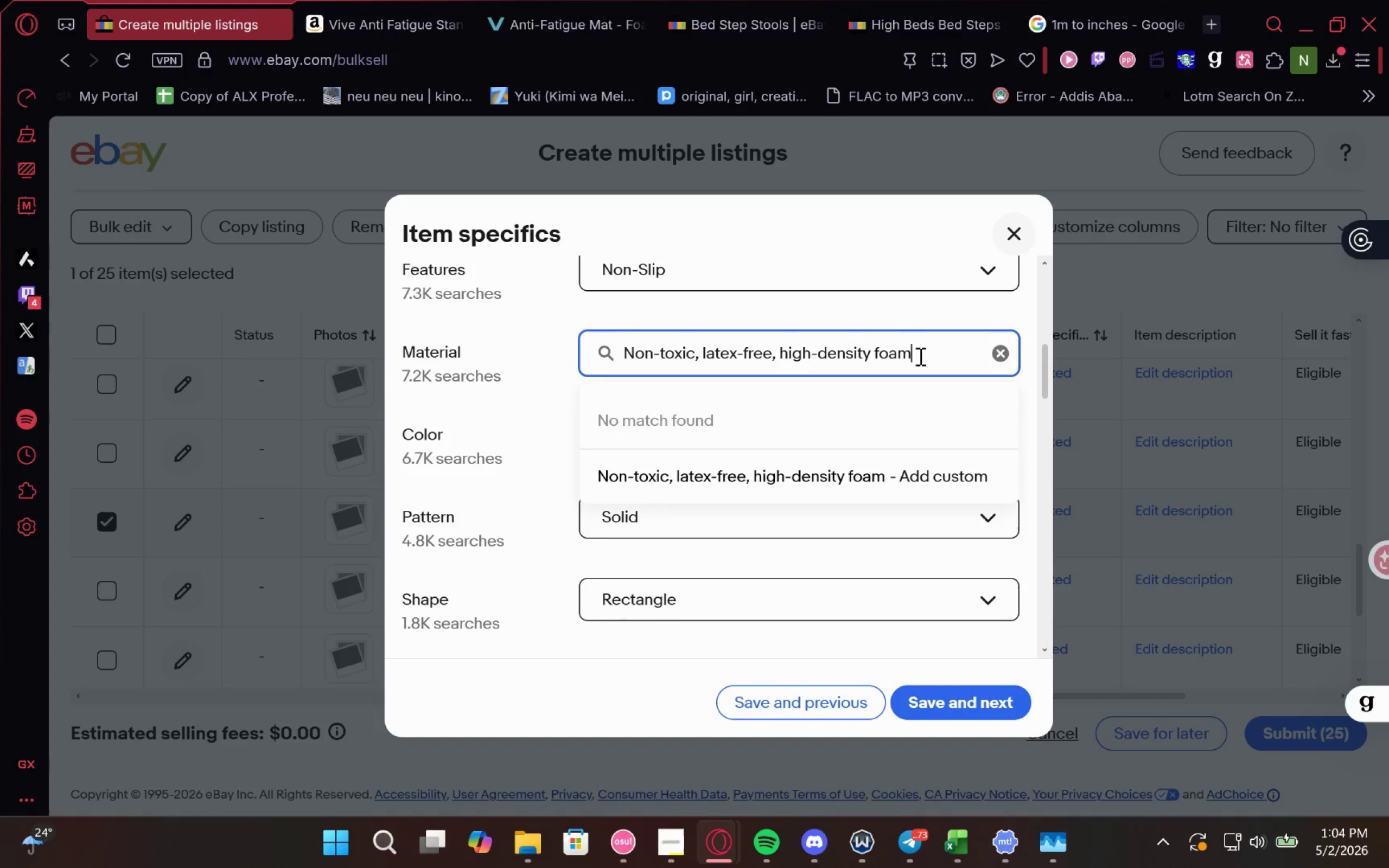 
left_click([1002, 355])
 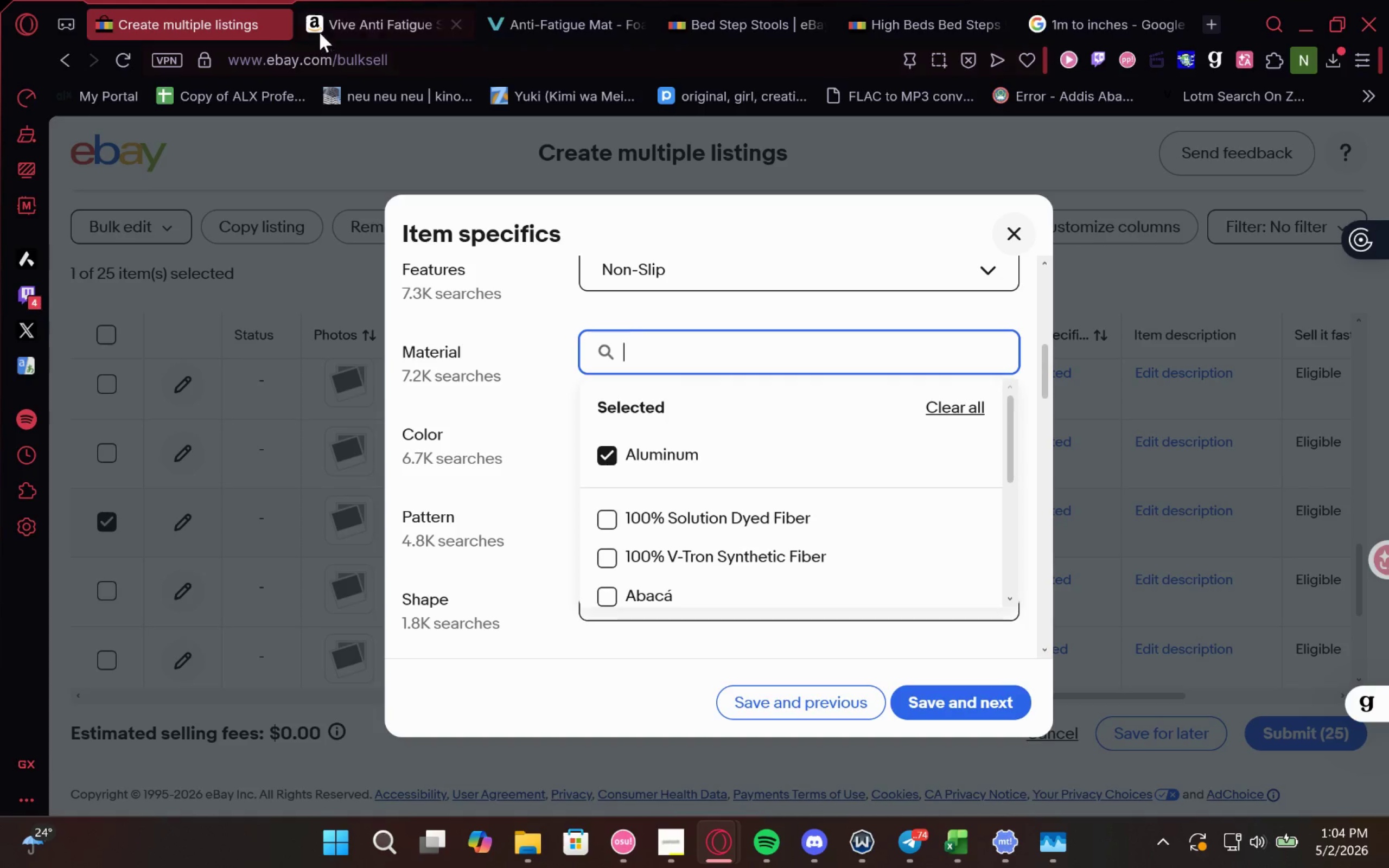 
left_click([378, 23])
 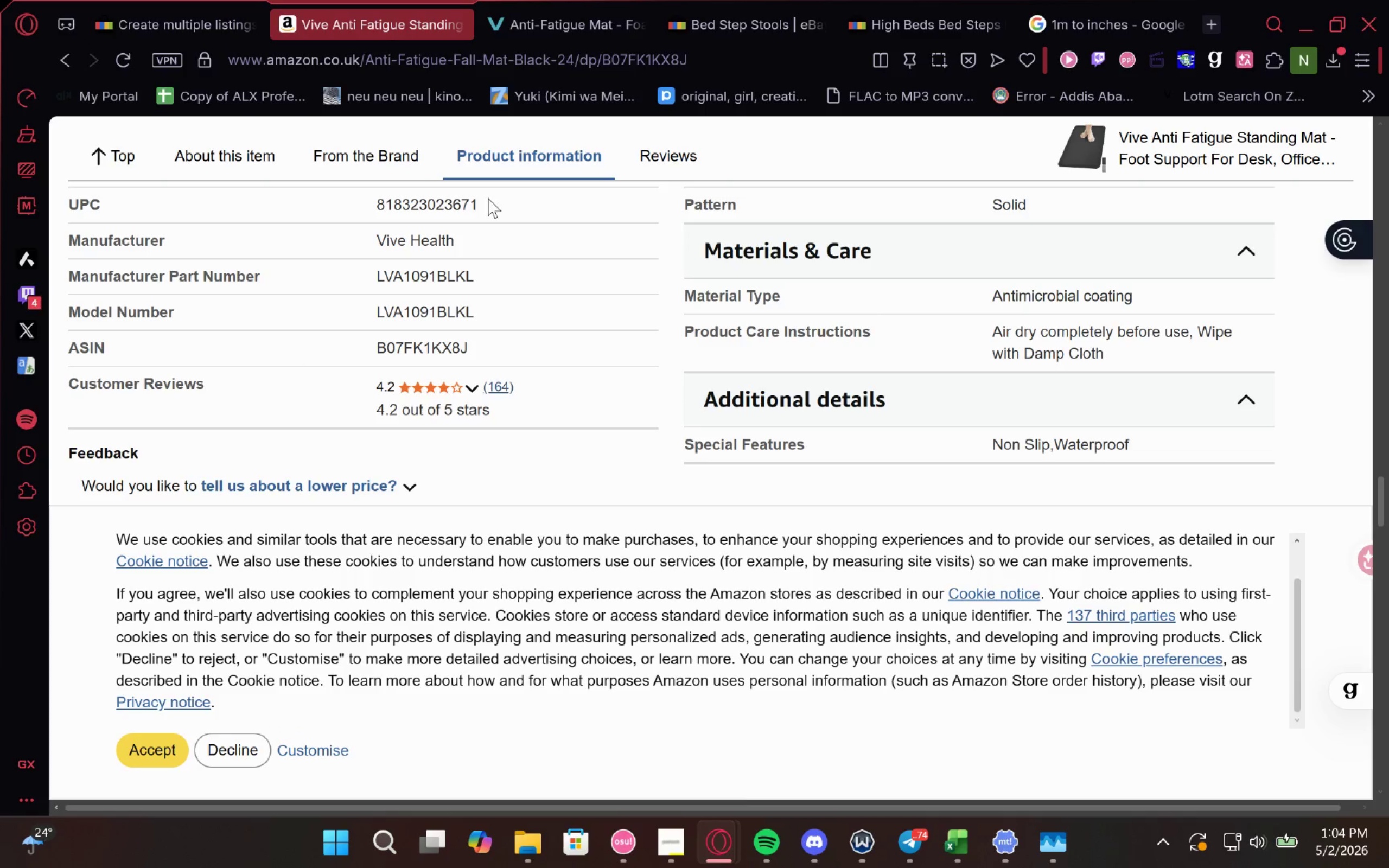 
left_click([581, 10])
 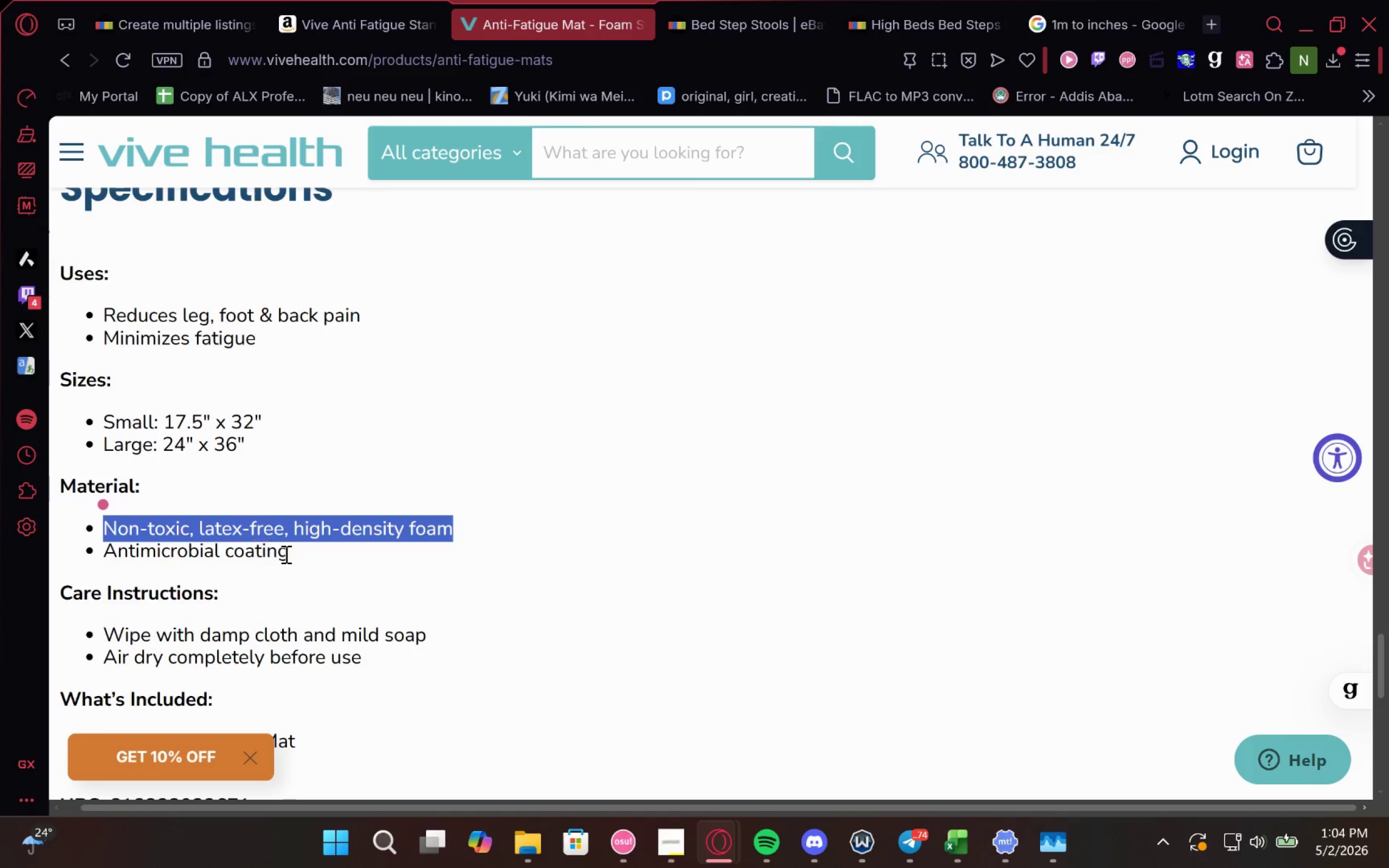 
left_click_drag(start_coordinate=[316, 564], to_coordinate=[101, 552])
 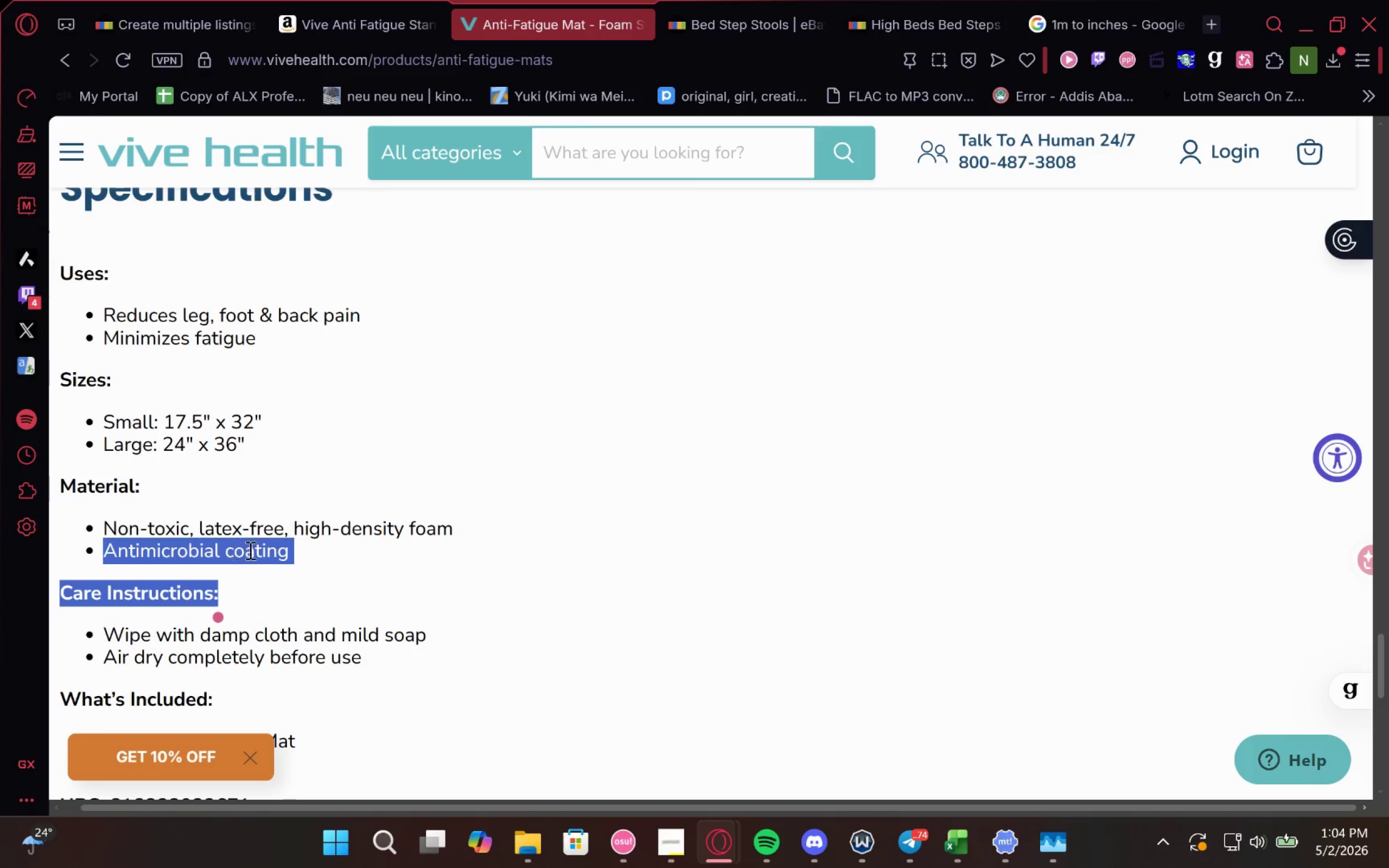 
left_click([272, 546])
 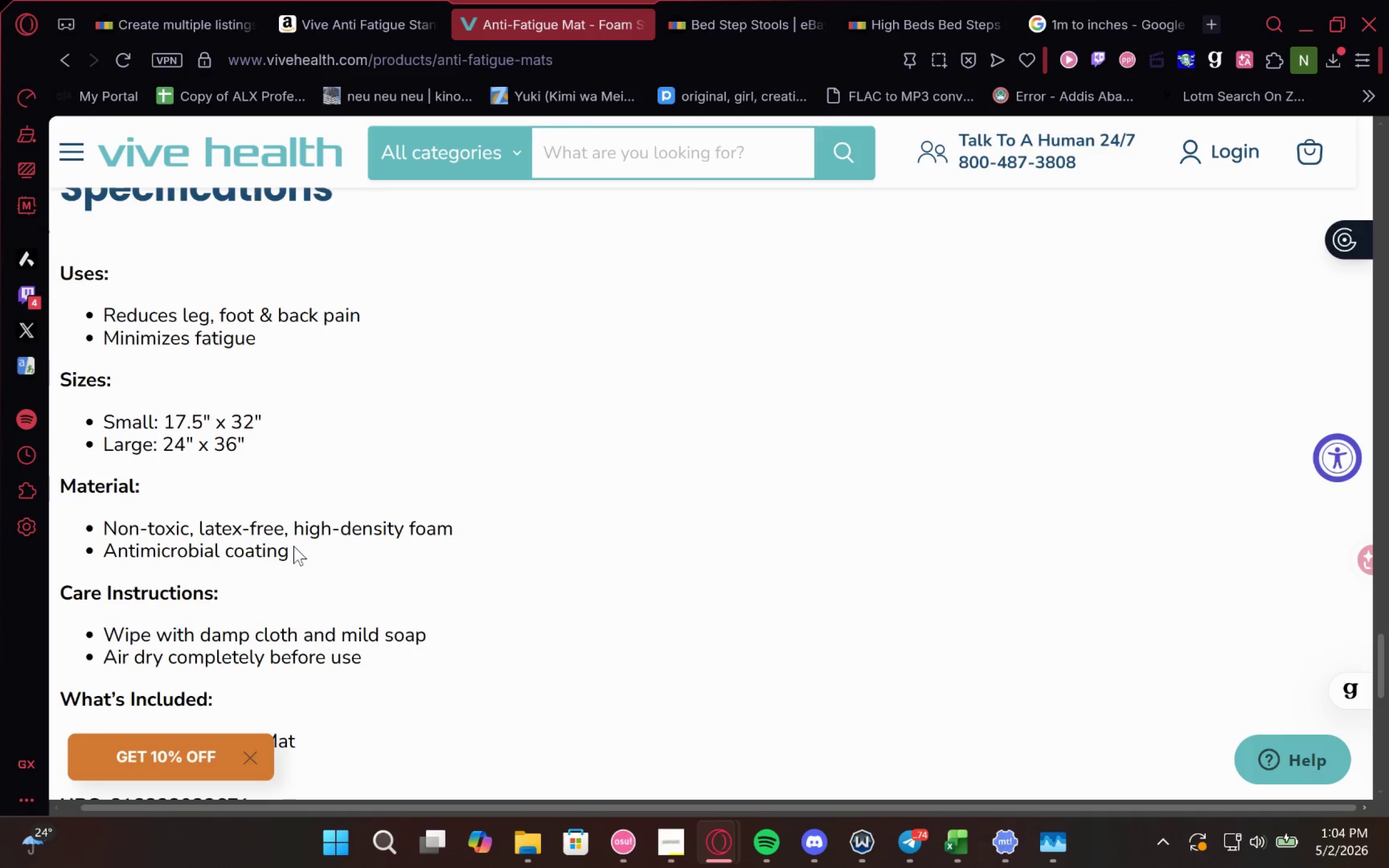 
left_click_drag(start_coordinate=[291, 545], to_coordinate=[105, 550])
 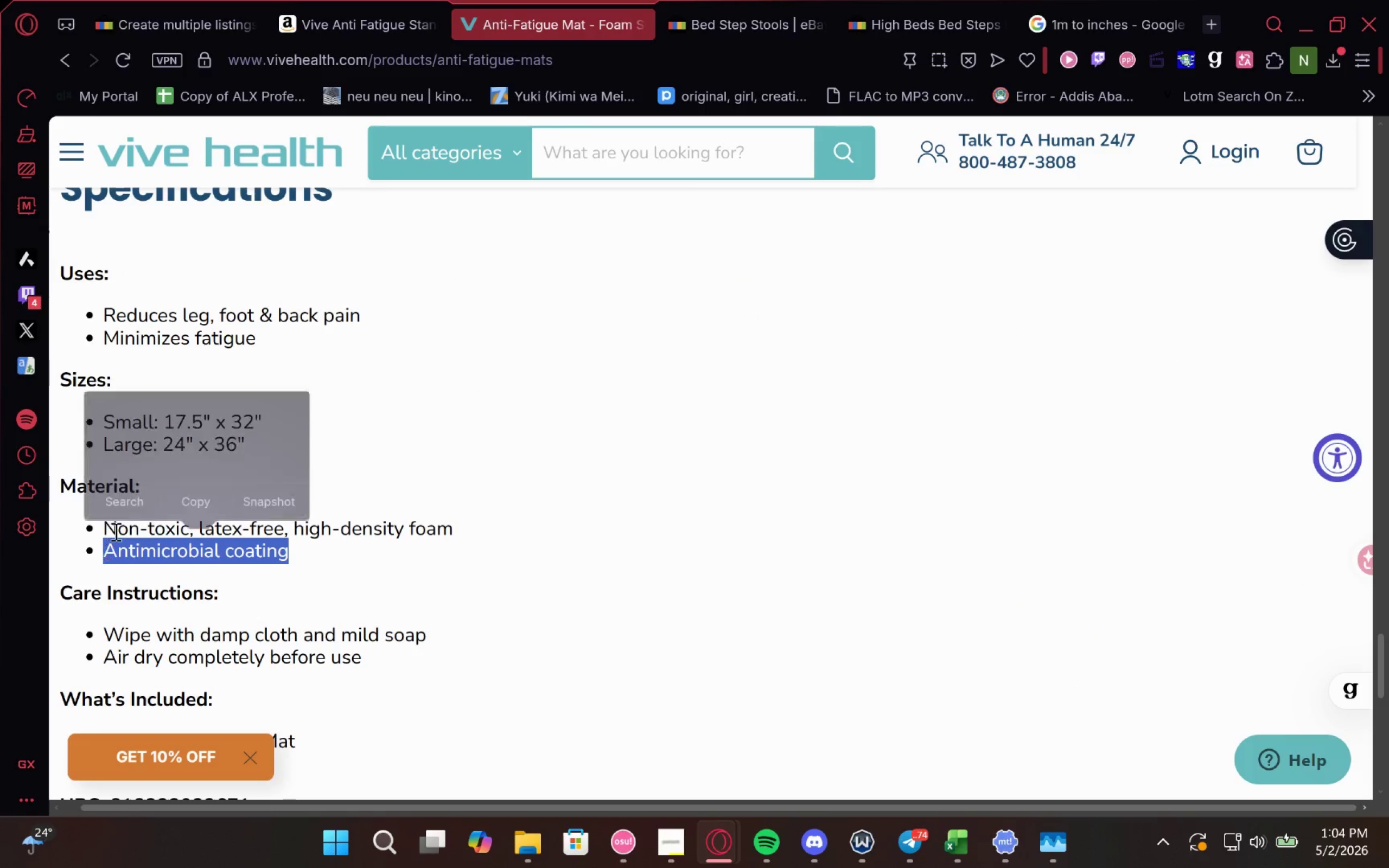 
key(Control+C)
 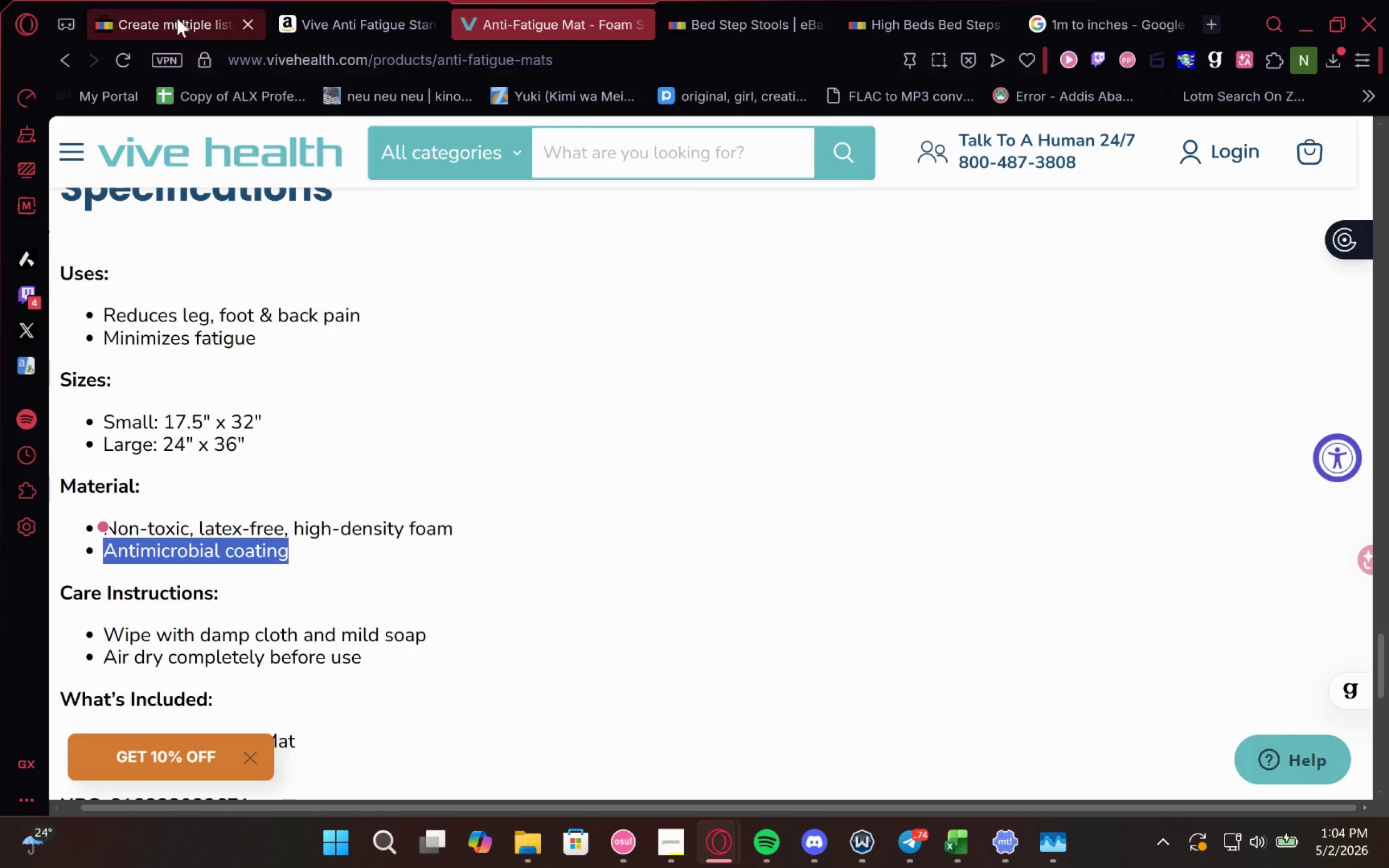 
left_click([177, 18])
 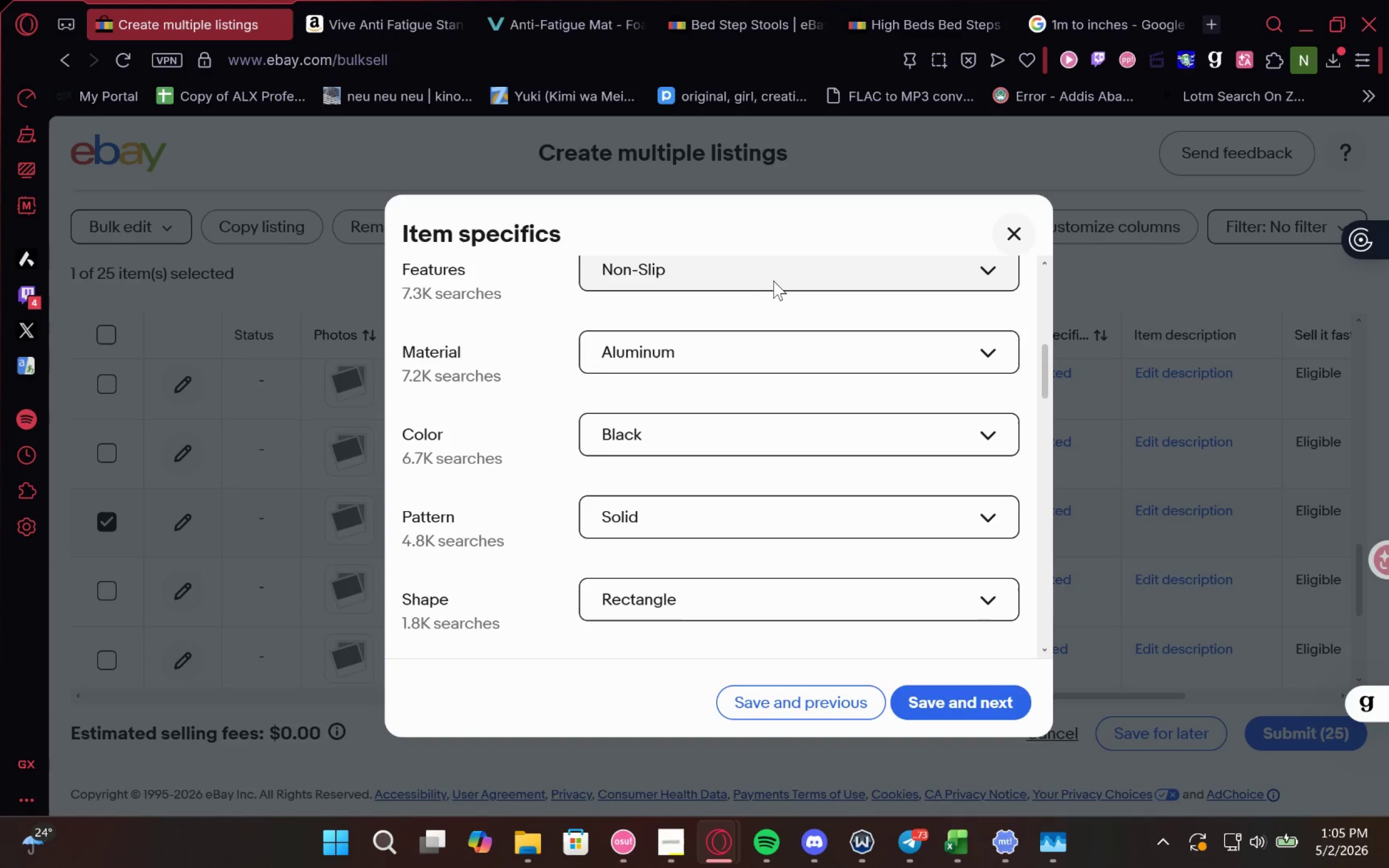 
left_click([795, 356])
 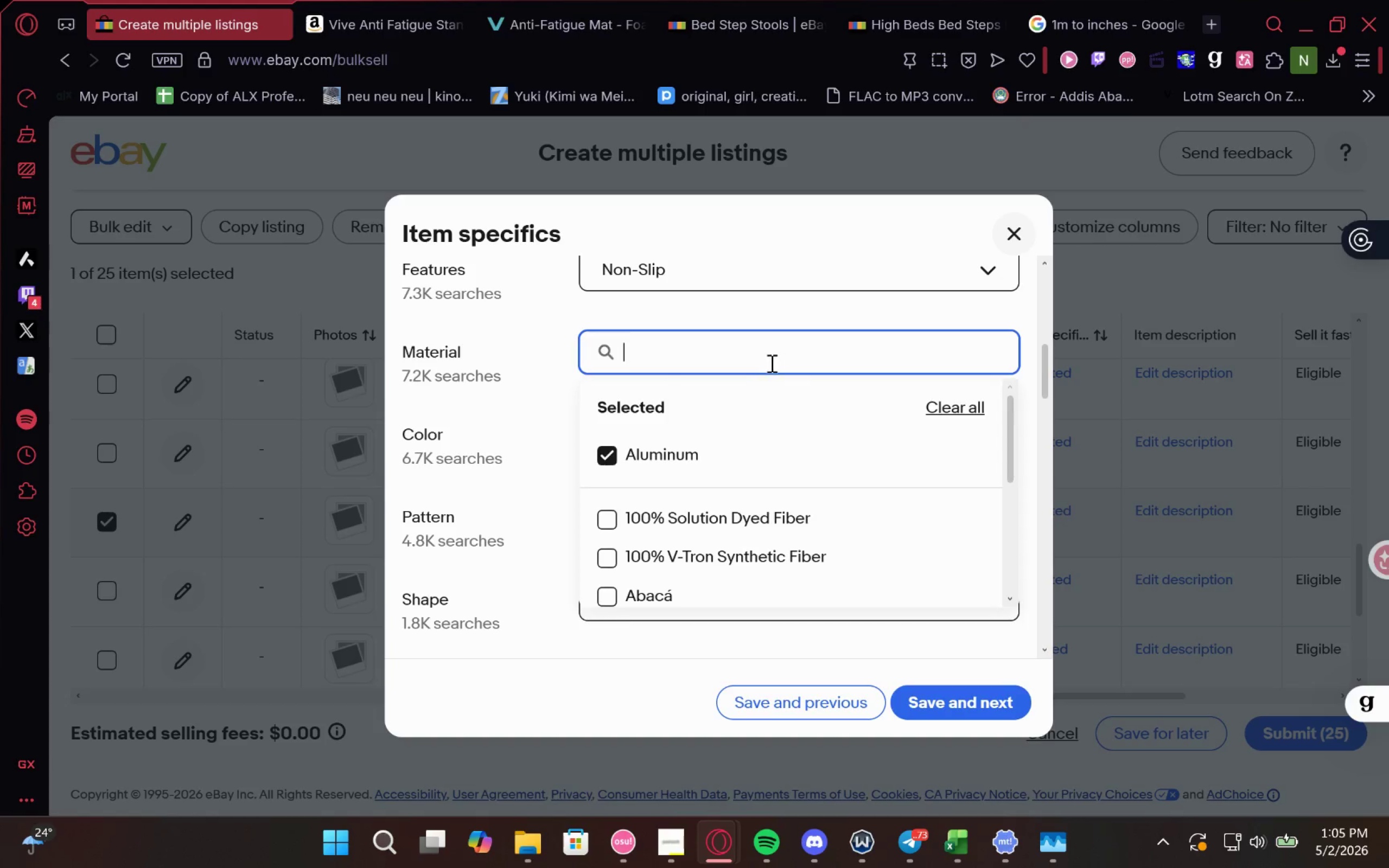 
key(Control+V)
 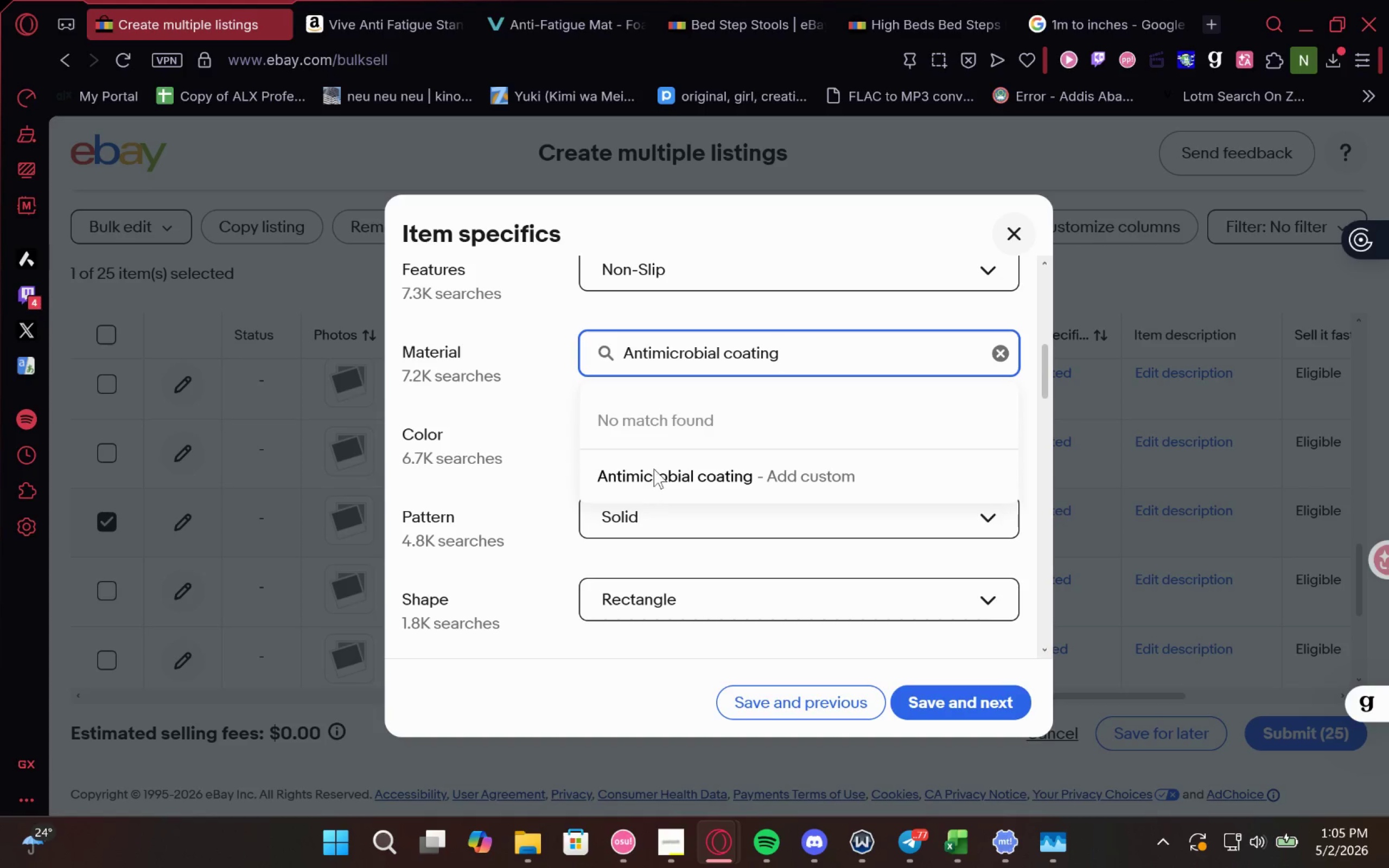 
left_click([655, 469])
 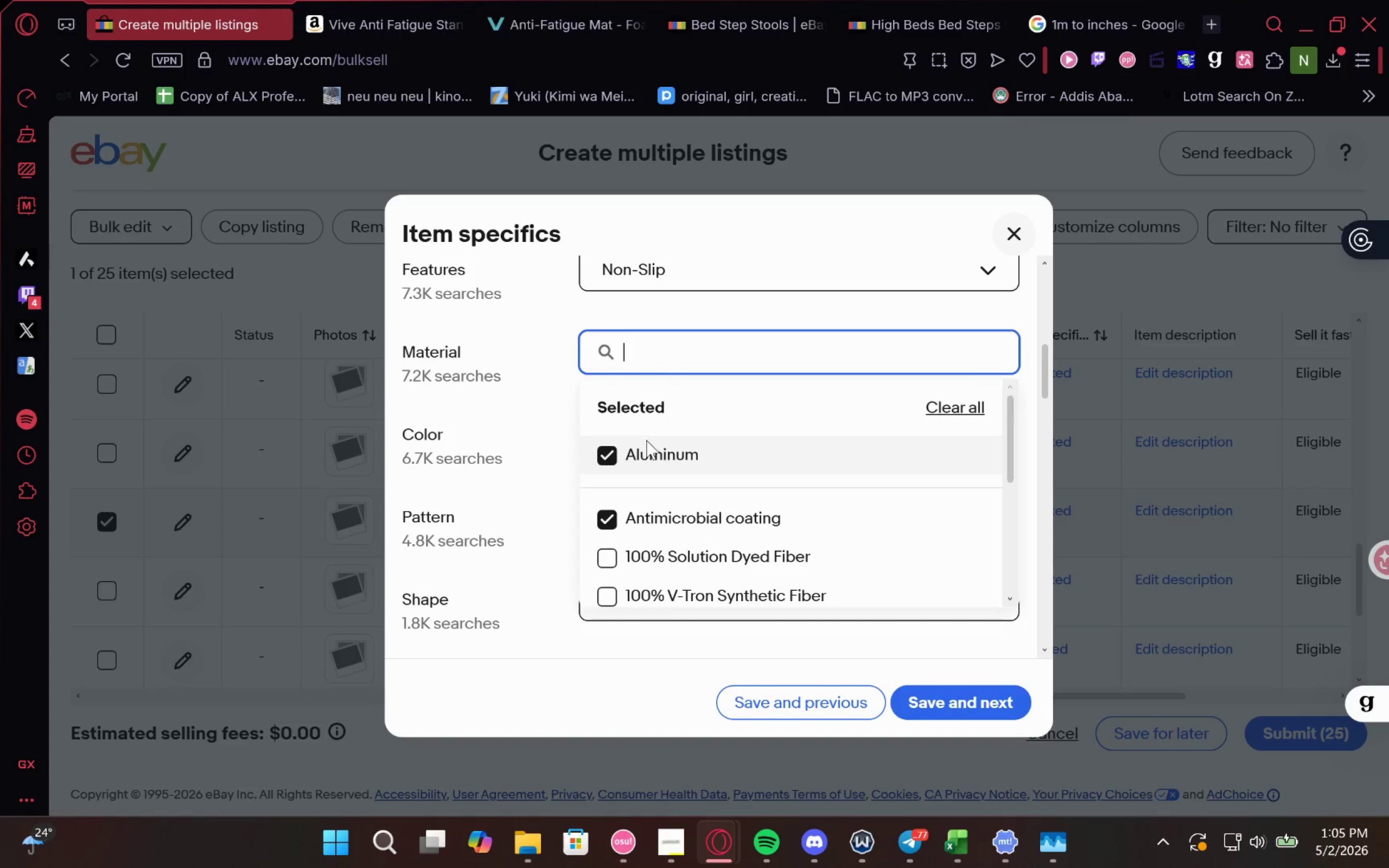 
left_click([646, 446])
 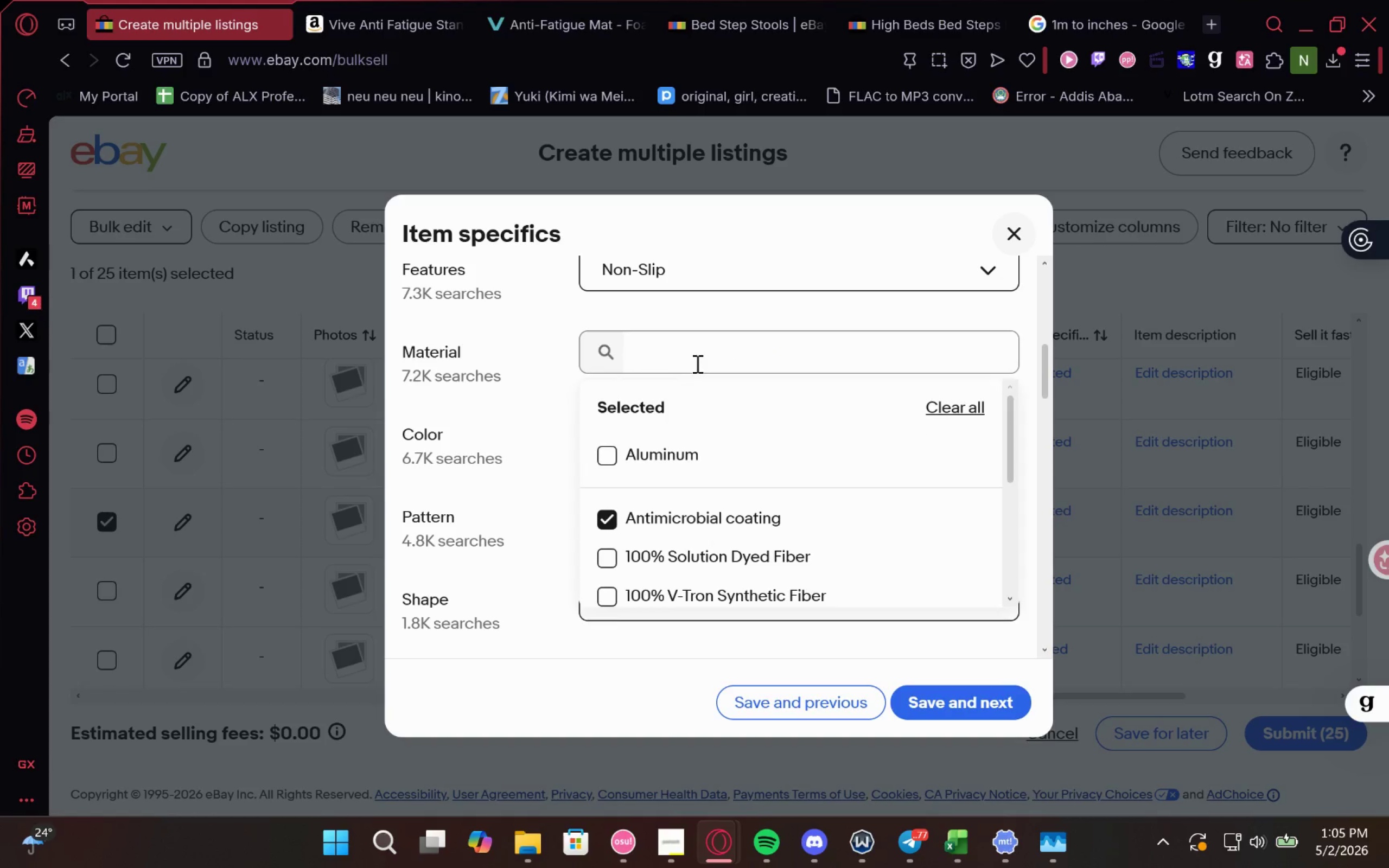 
left_click([696, 363])
 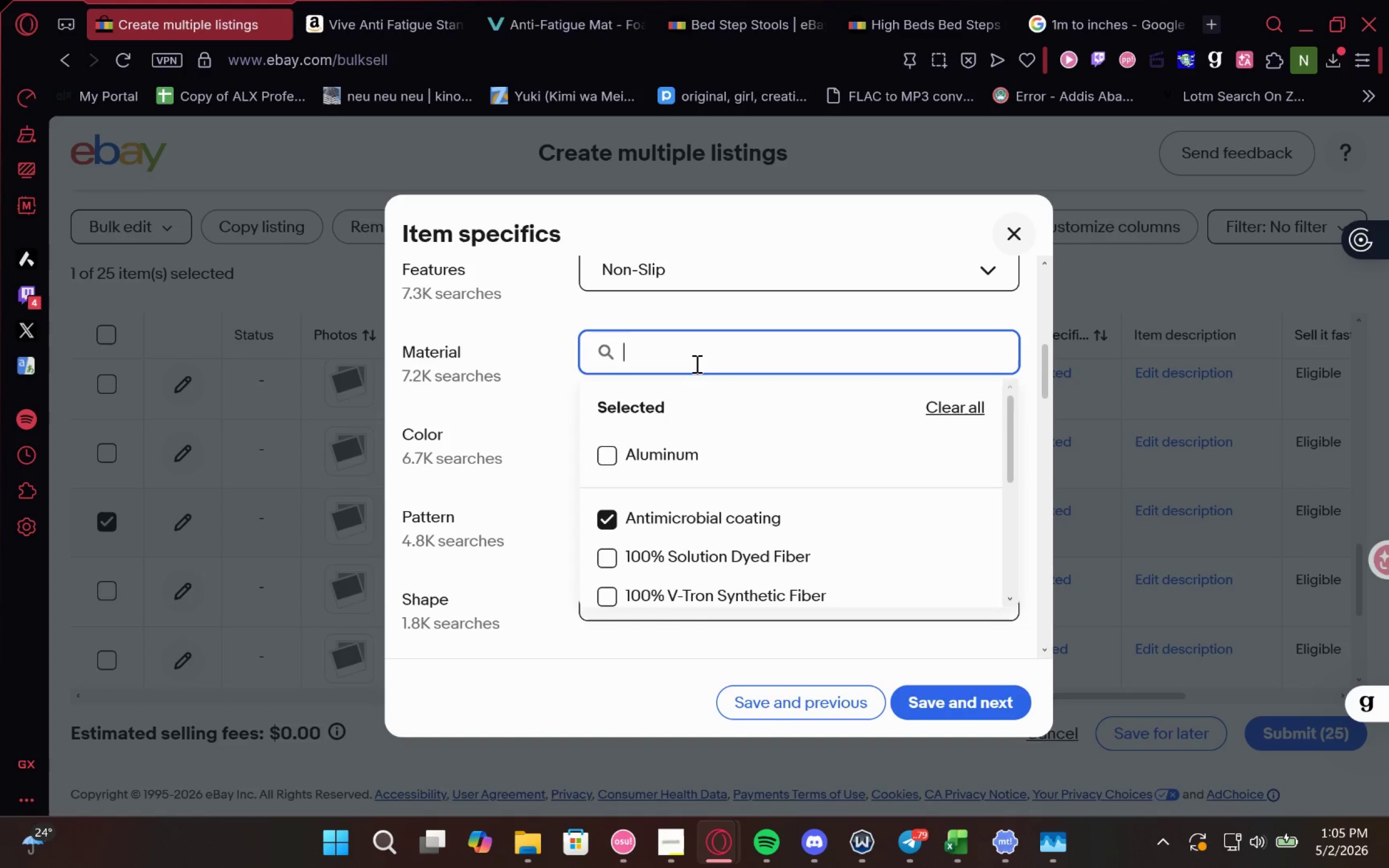 
type(FoamNon-t)
key(Backspace)
type(Toxic )
 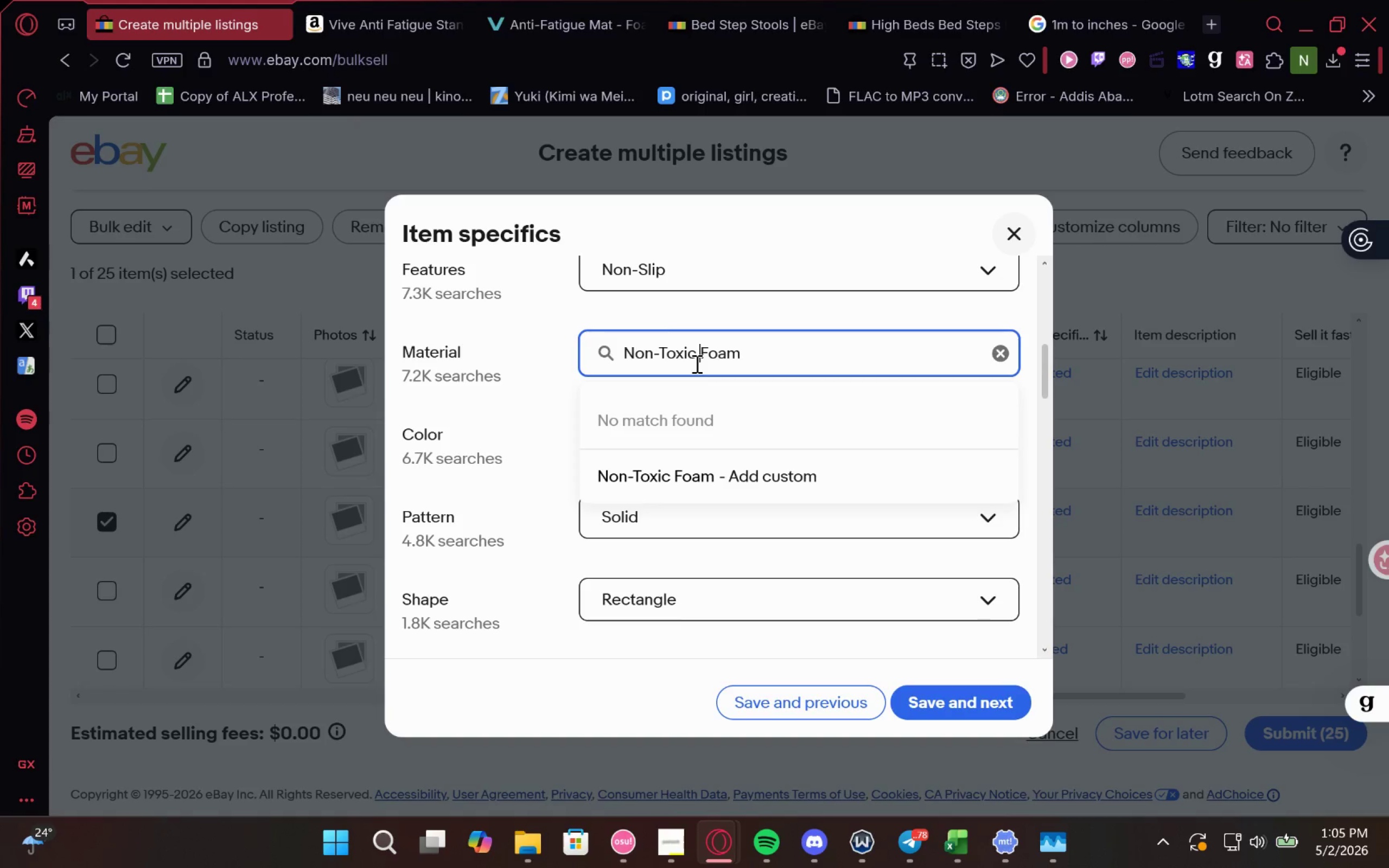 
hold_key(key=ArrowLeft, duration=0.73)
 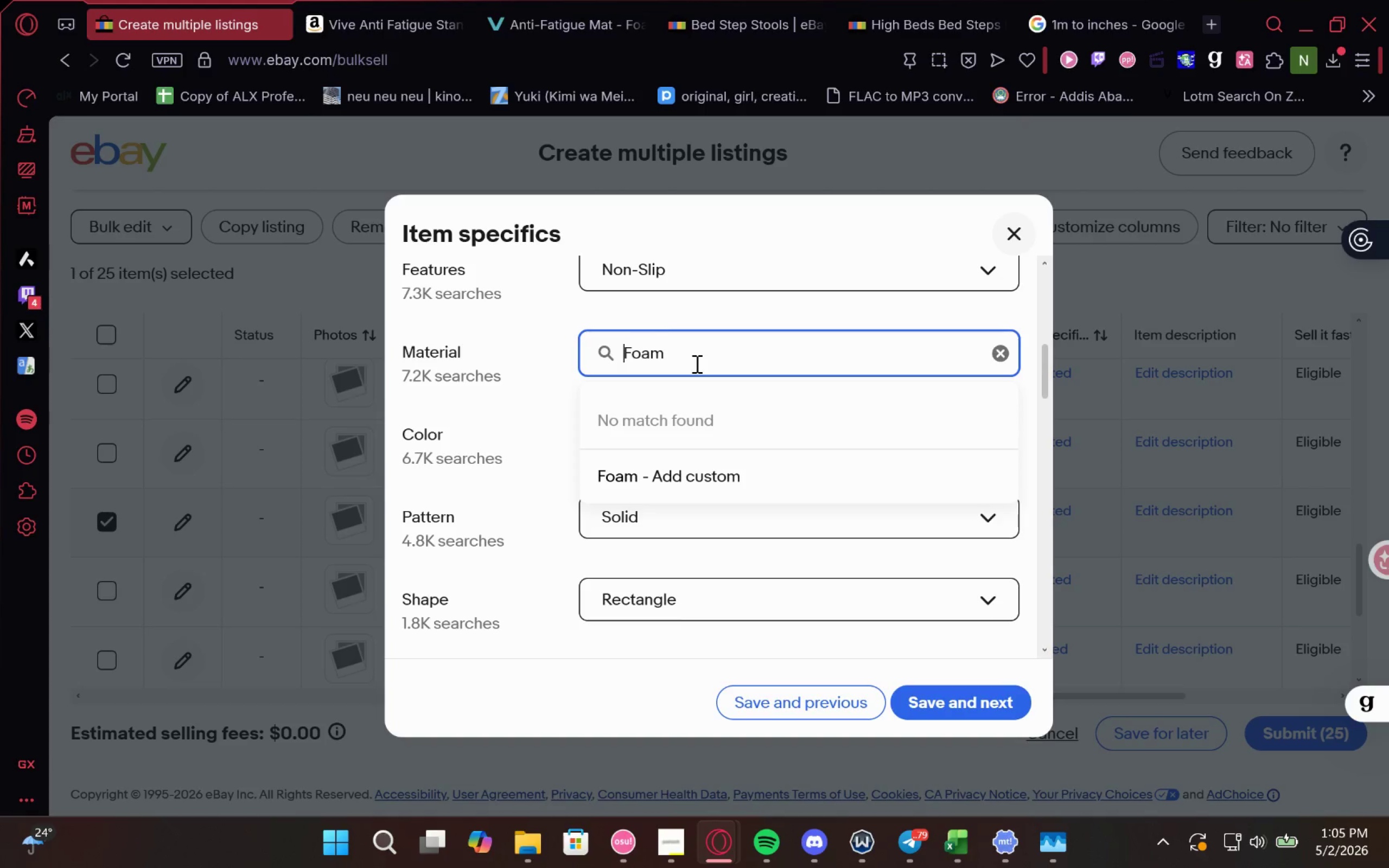 
left_click([681, 474])
 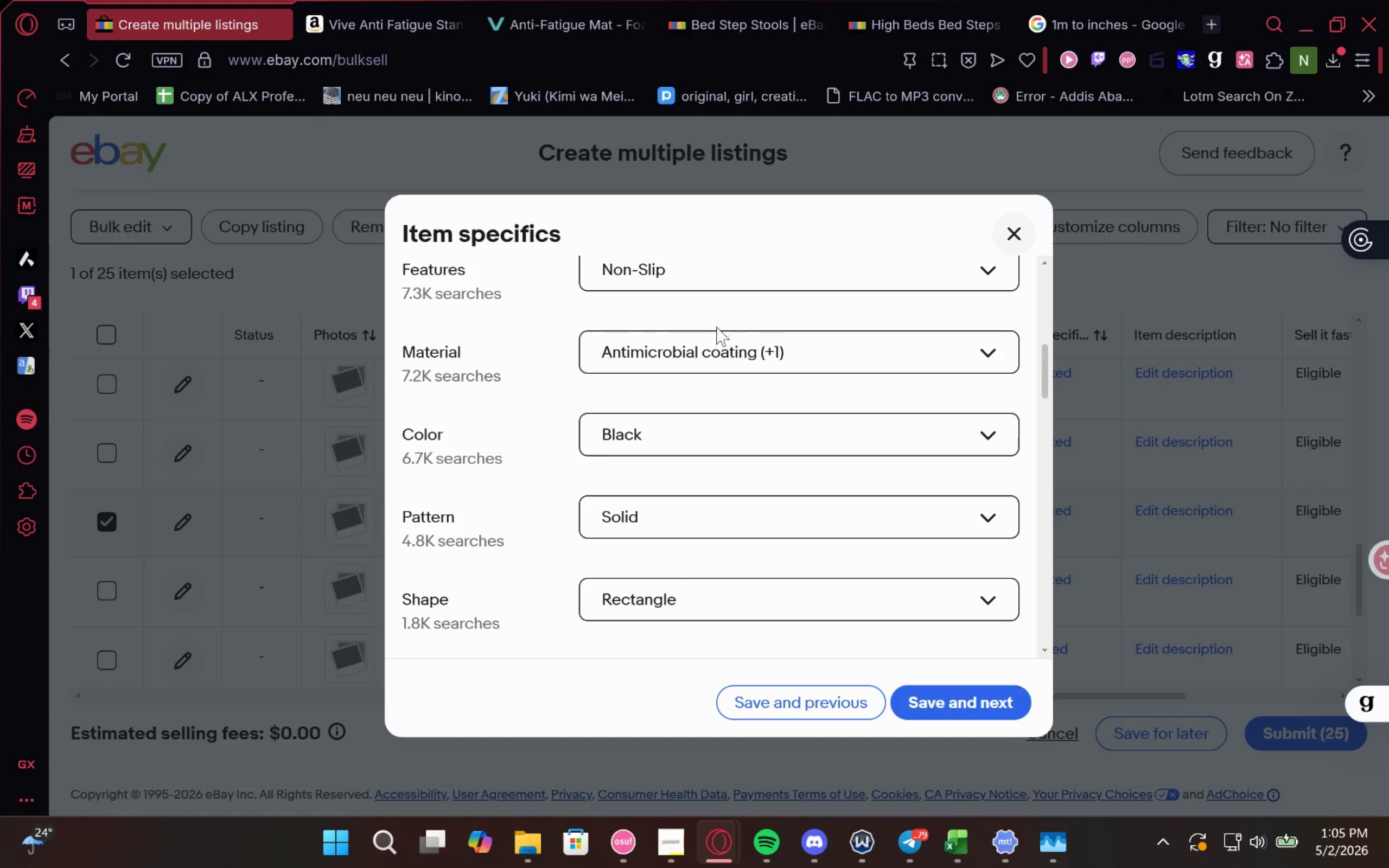 
scroll: coordinate [731, 342], scroll_direction: down, amount: 1.0
 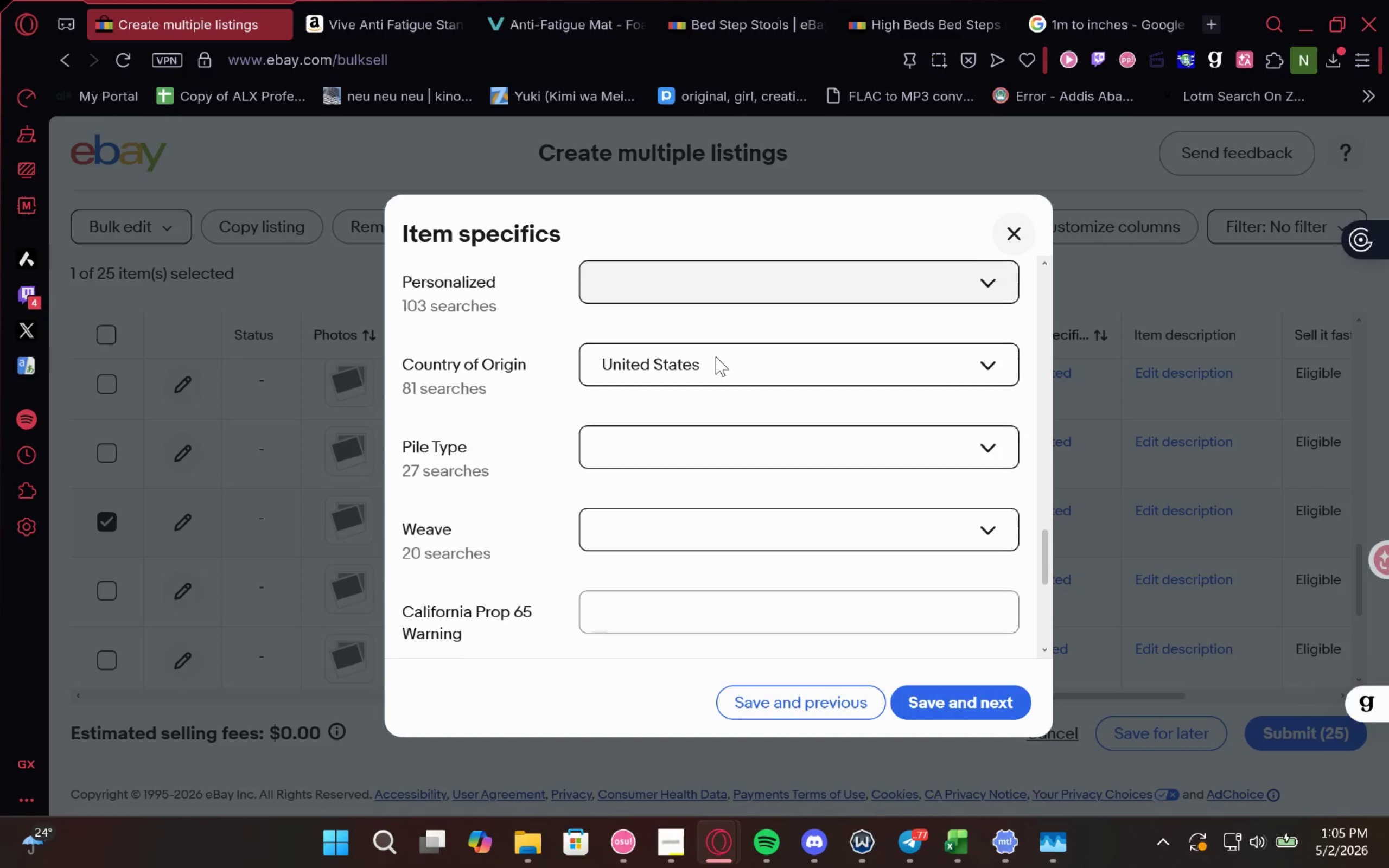 
wait(11.23)
 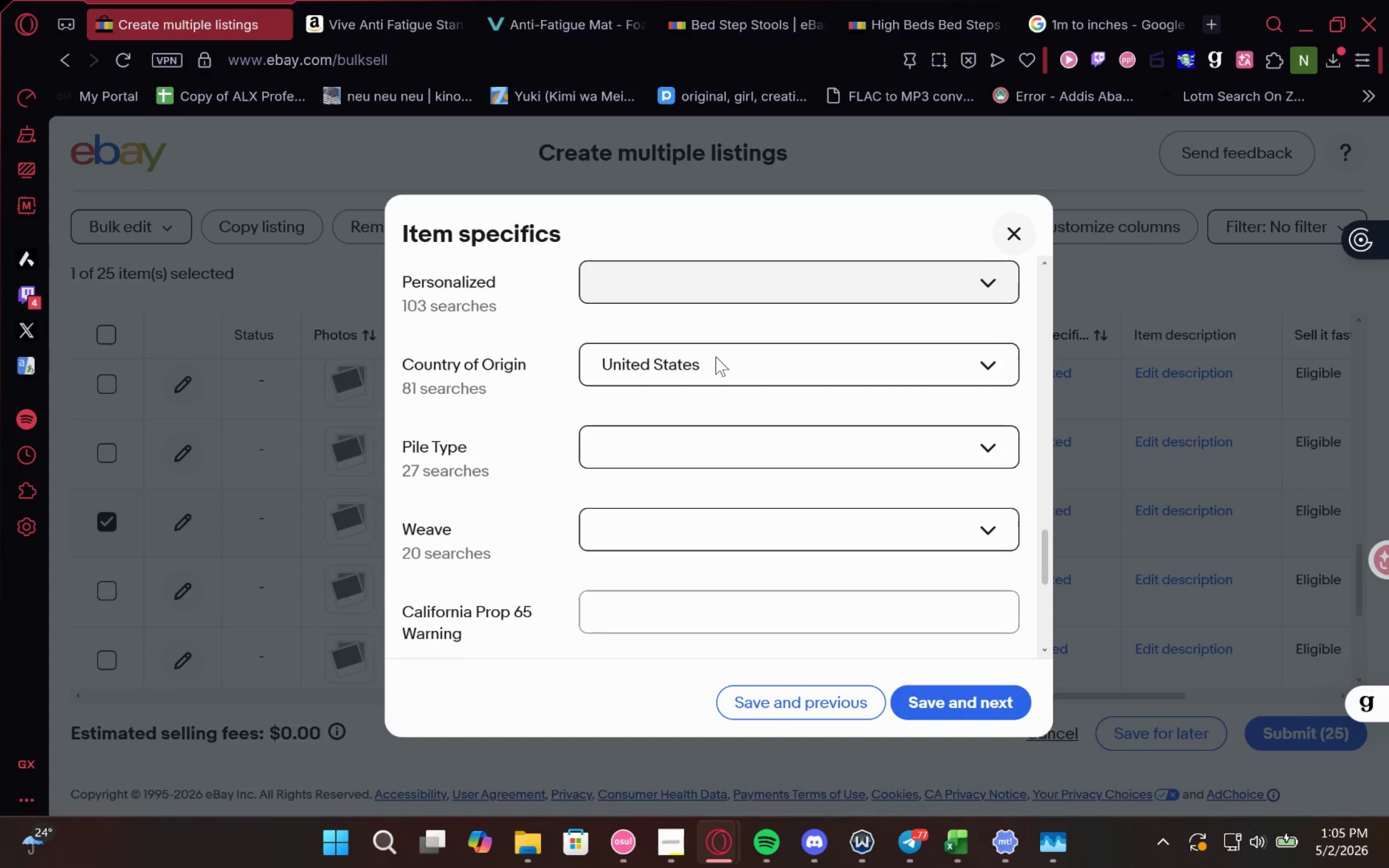 
left_click([366, 18])
 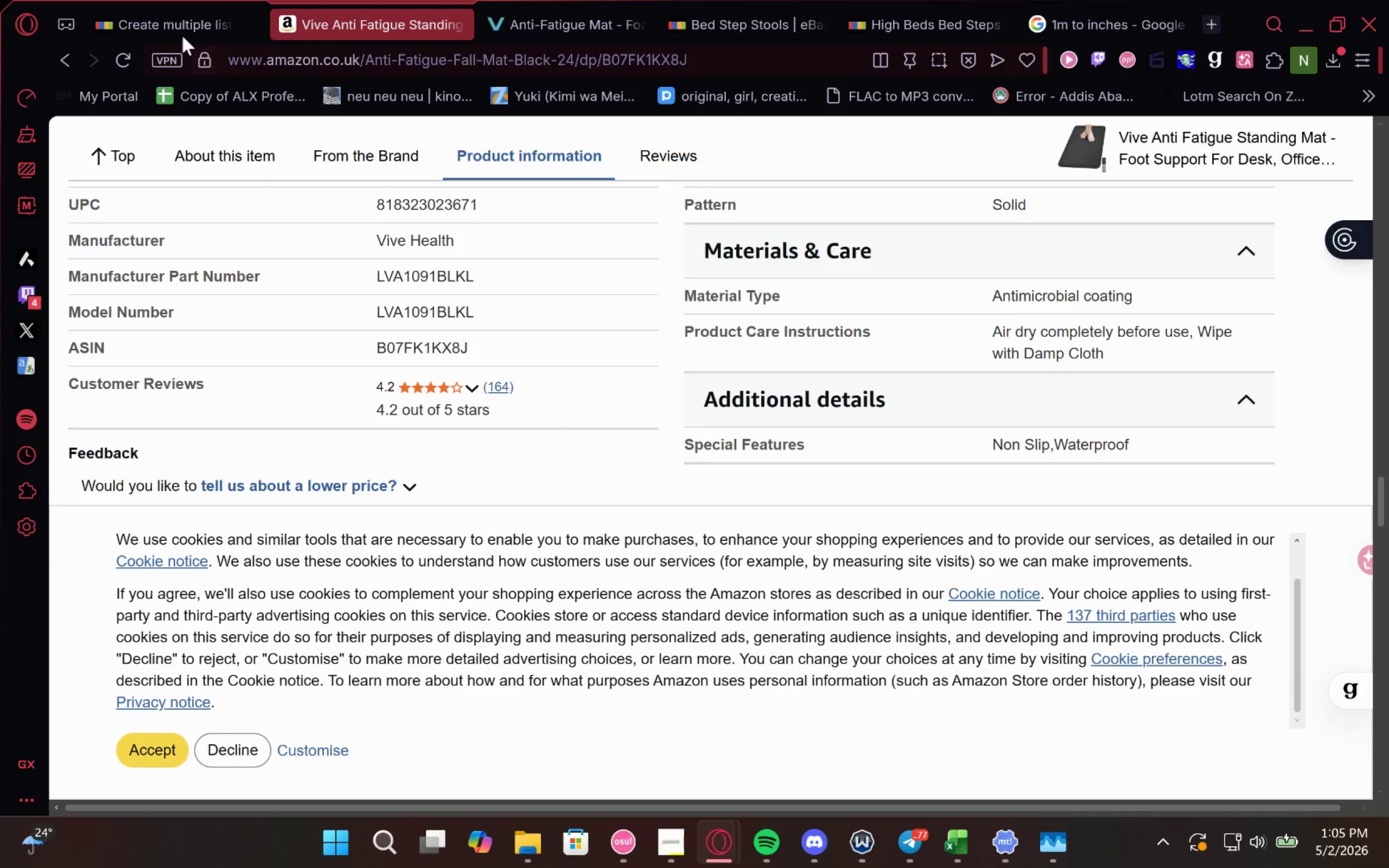 
left_click([164, 28])
 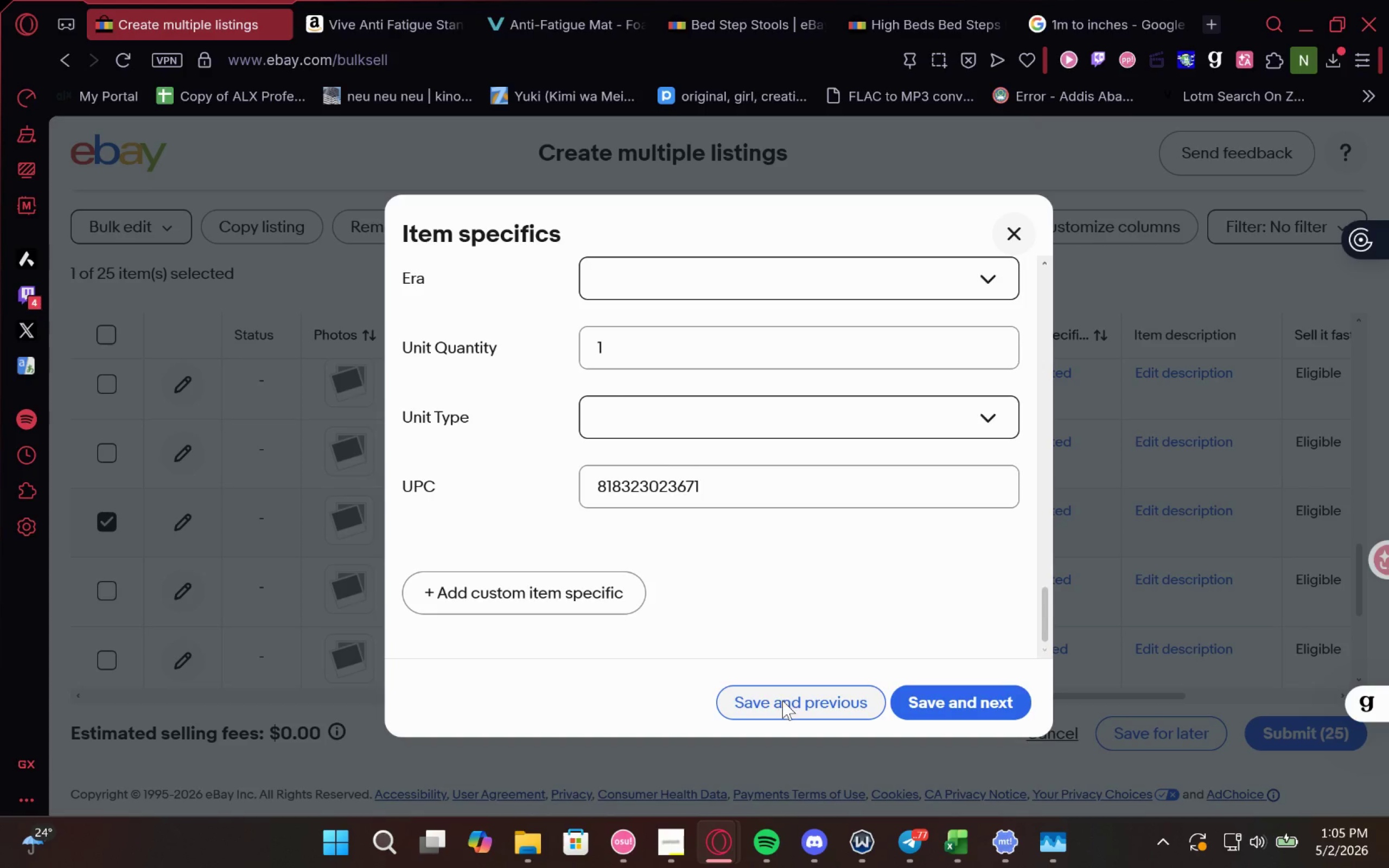 
left_click([782, 700])
 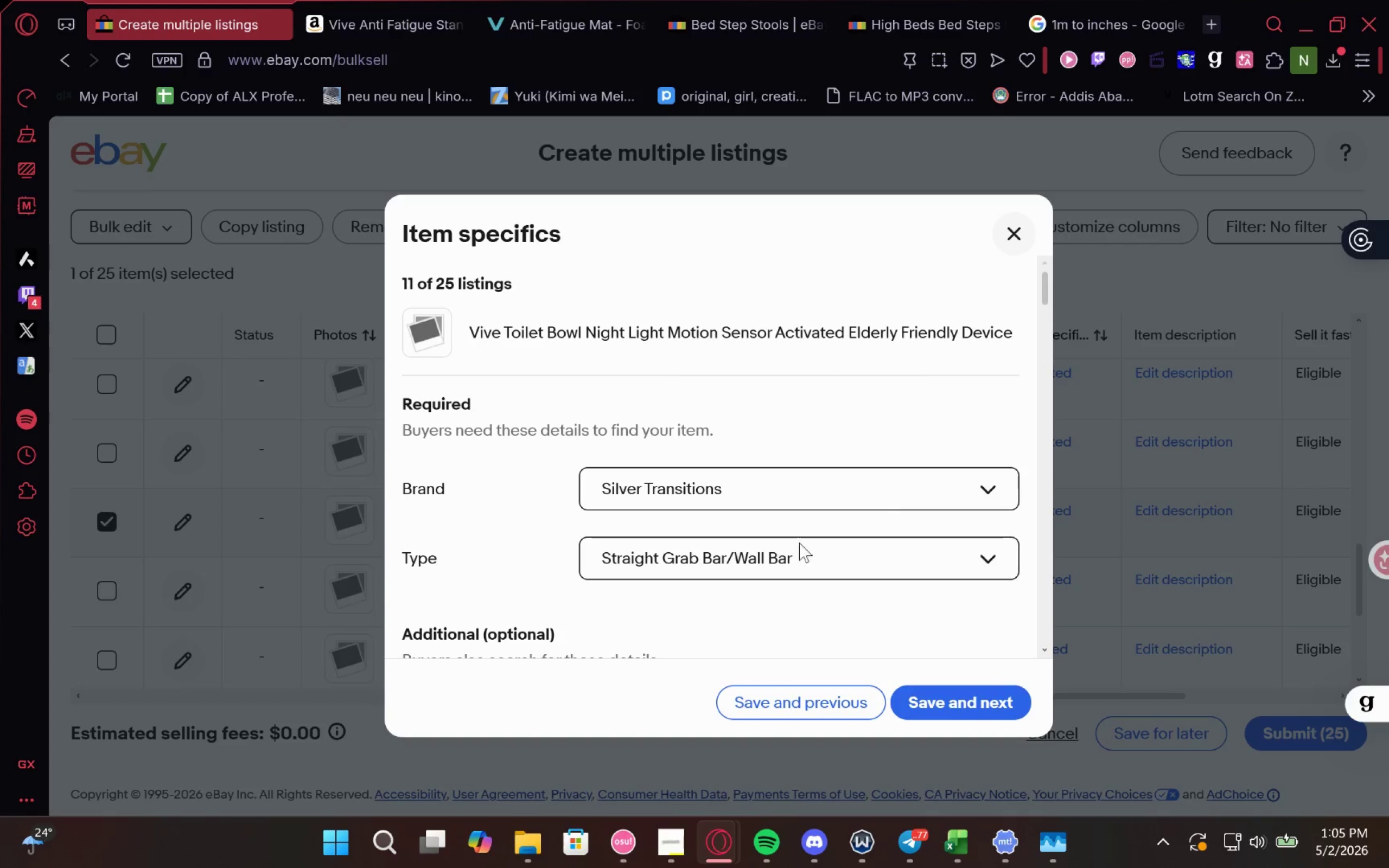 
left_click([780, 490])
 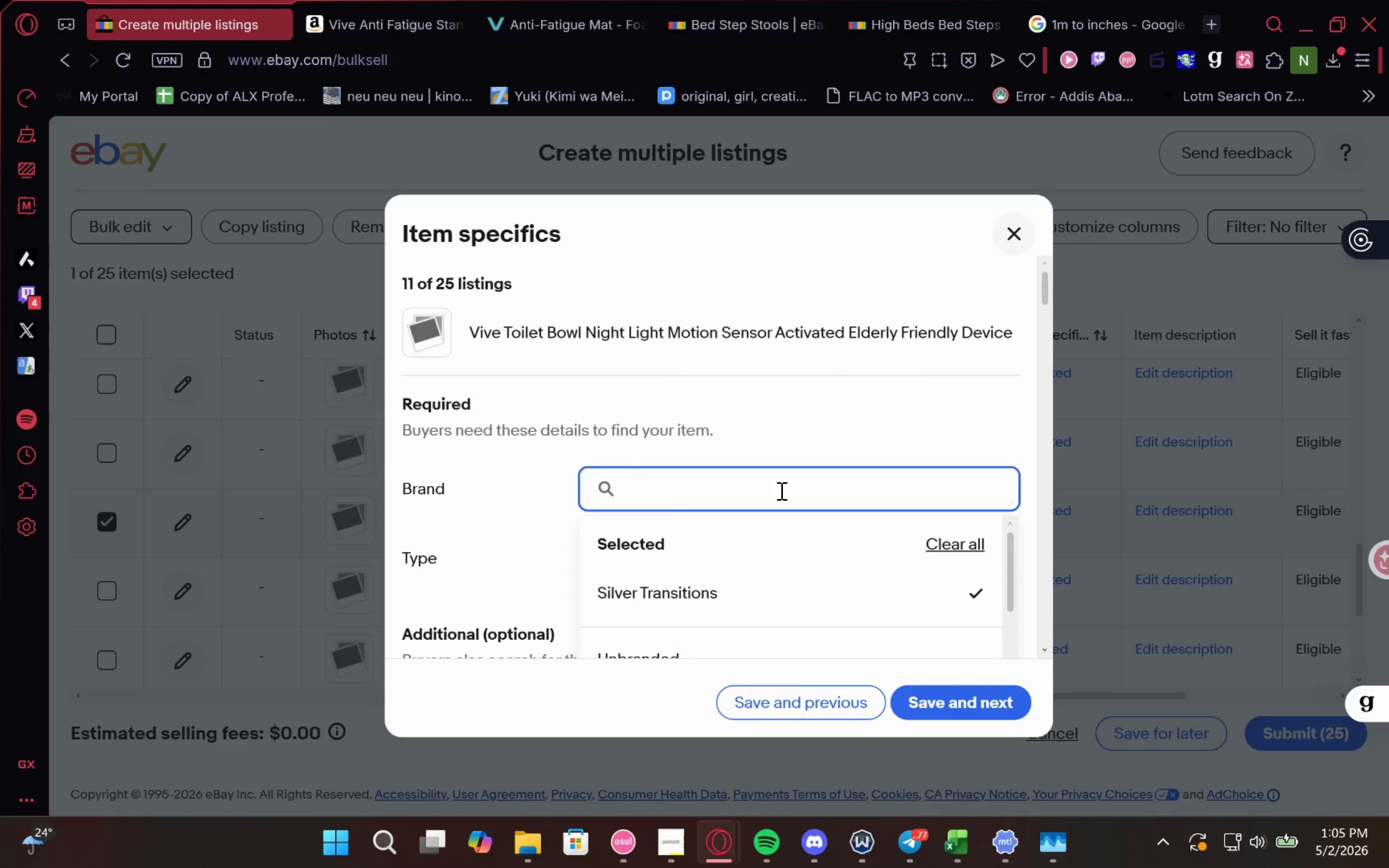 
type(vive)
 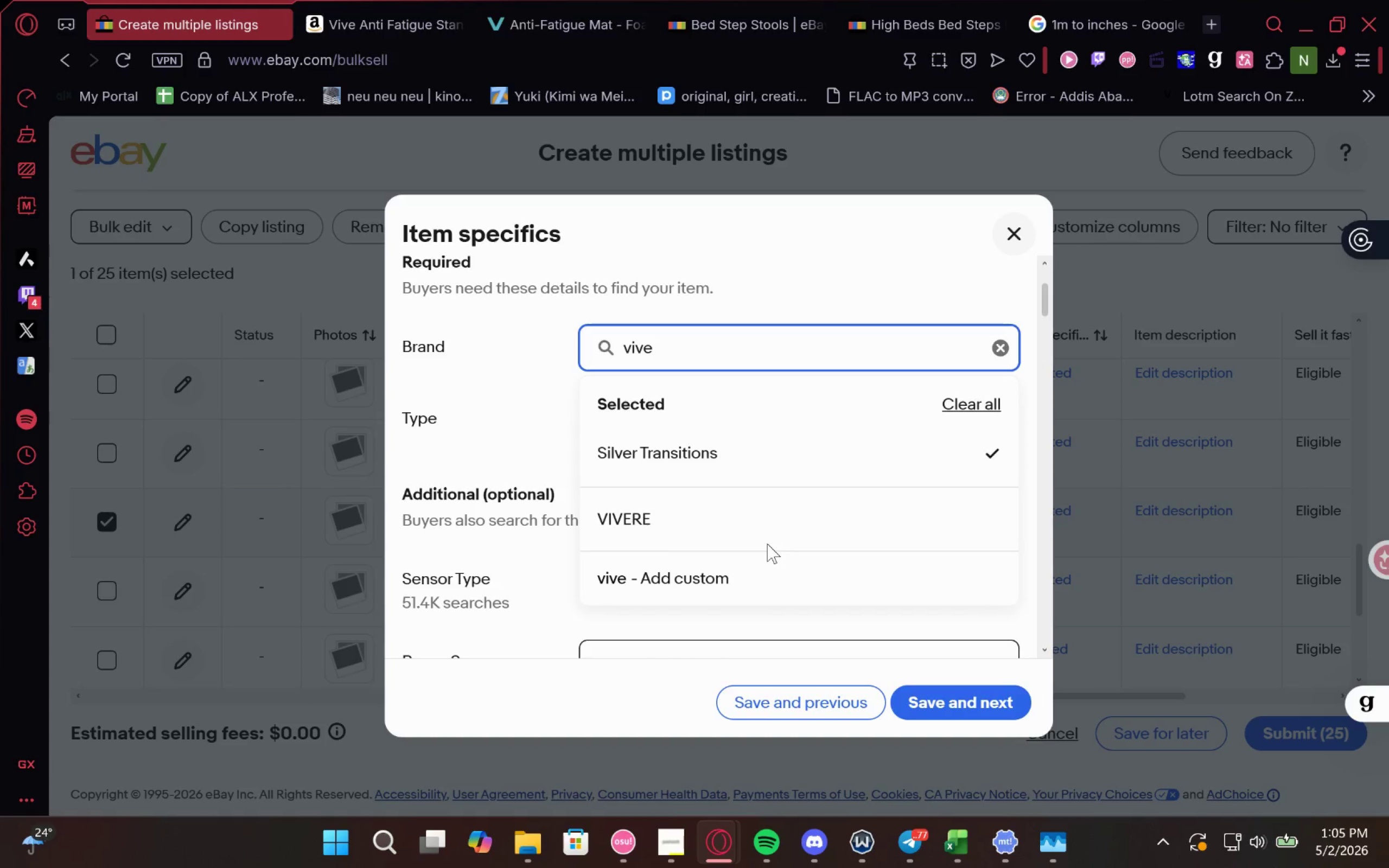 
key(ArrowLeft)
 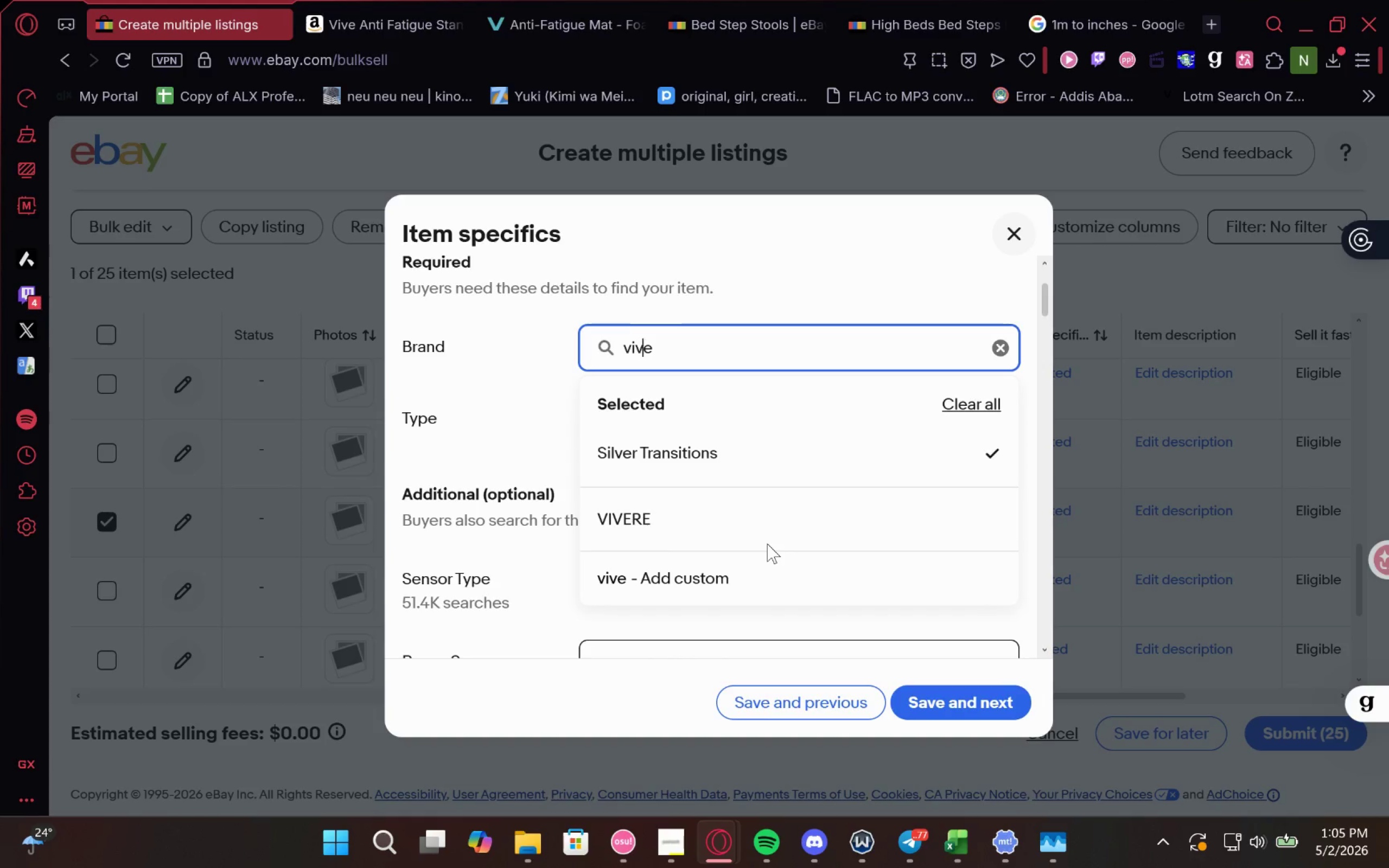 
key(ArrowLeft)
 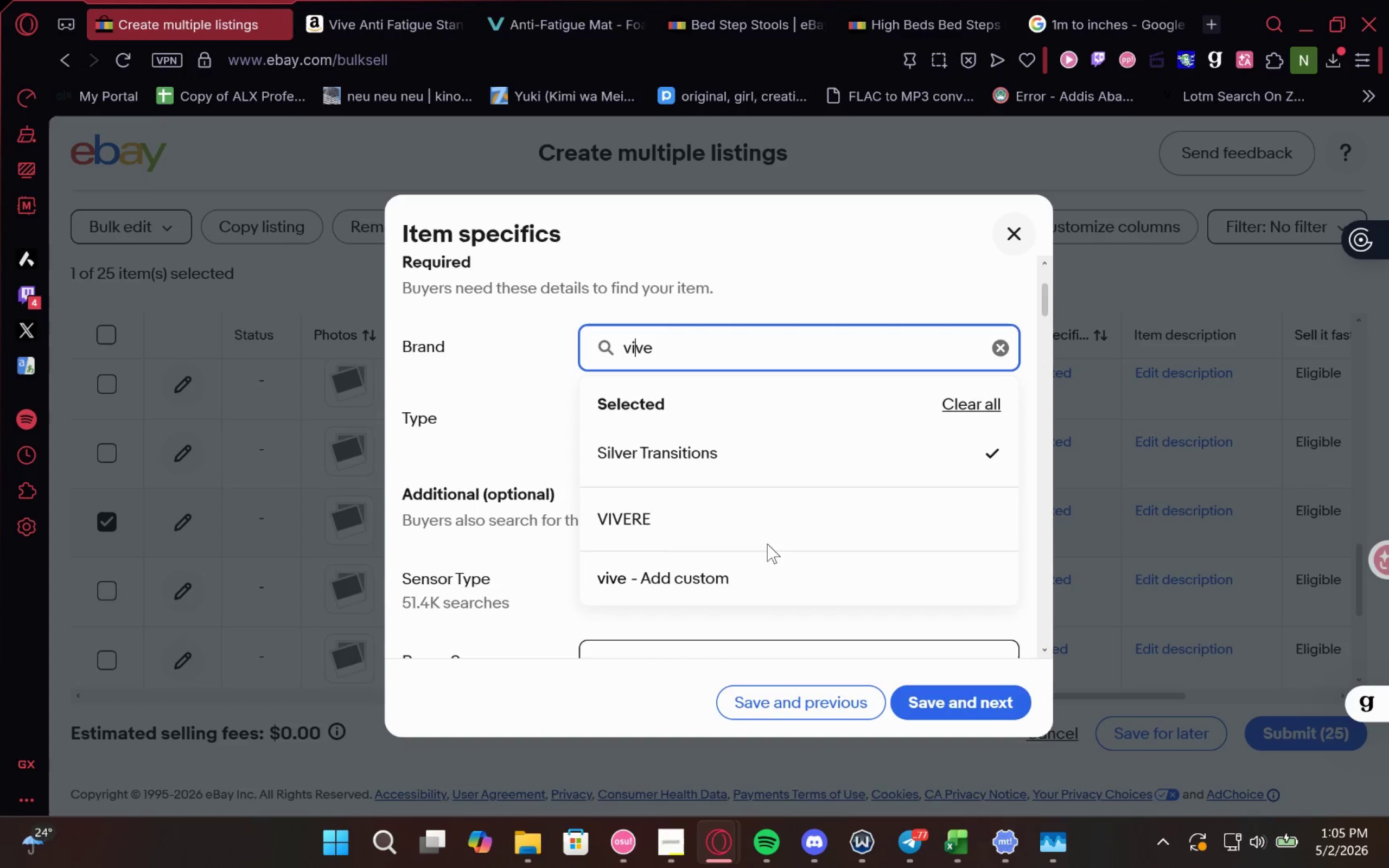 
key(ArrowLeft)
 